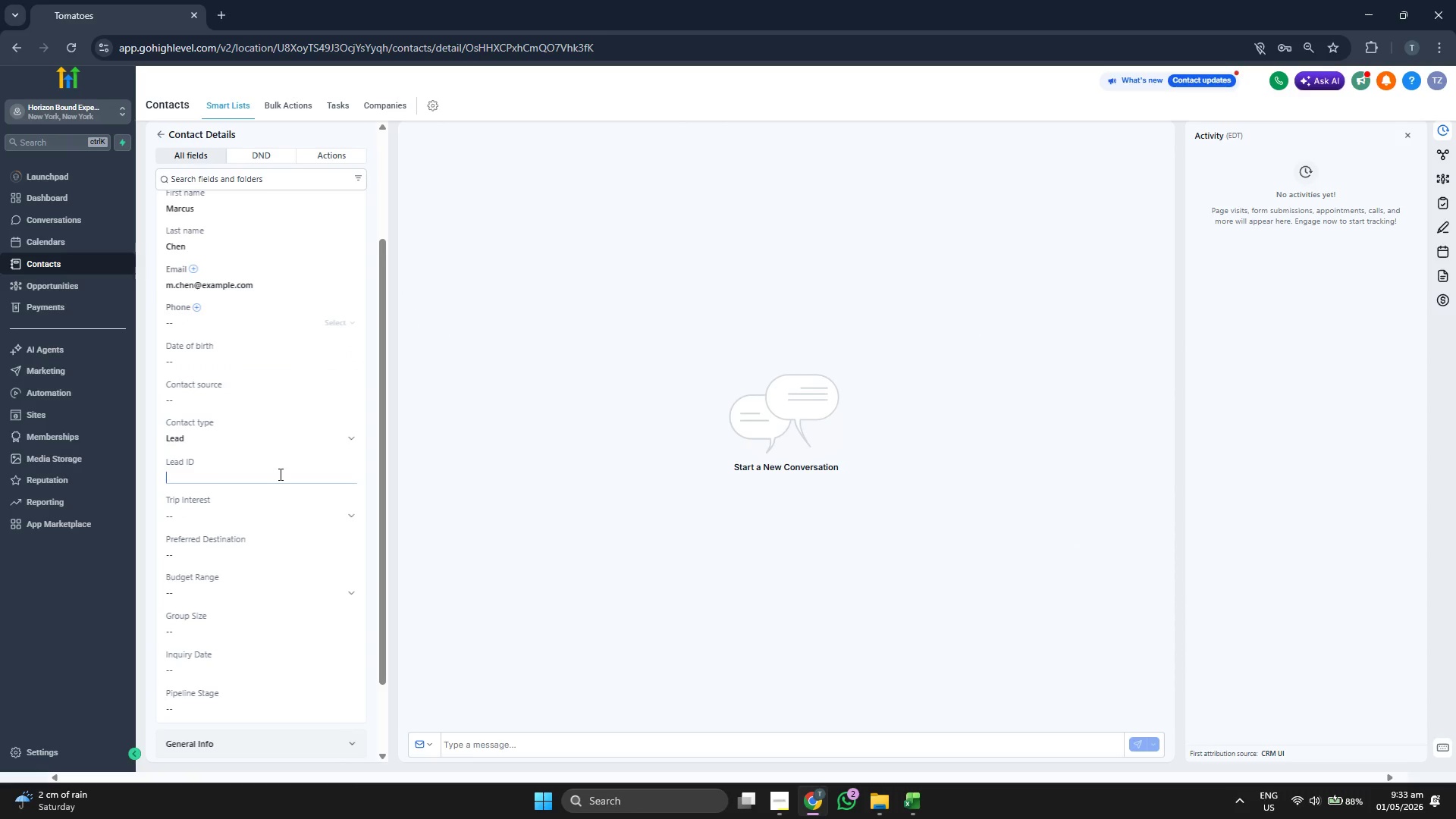 
type(asda)
key(Backspace)
key(Backspace)
key(Backspace)
key(Backspace)
type(88)
key(Backspace)
key(Backspace)
 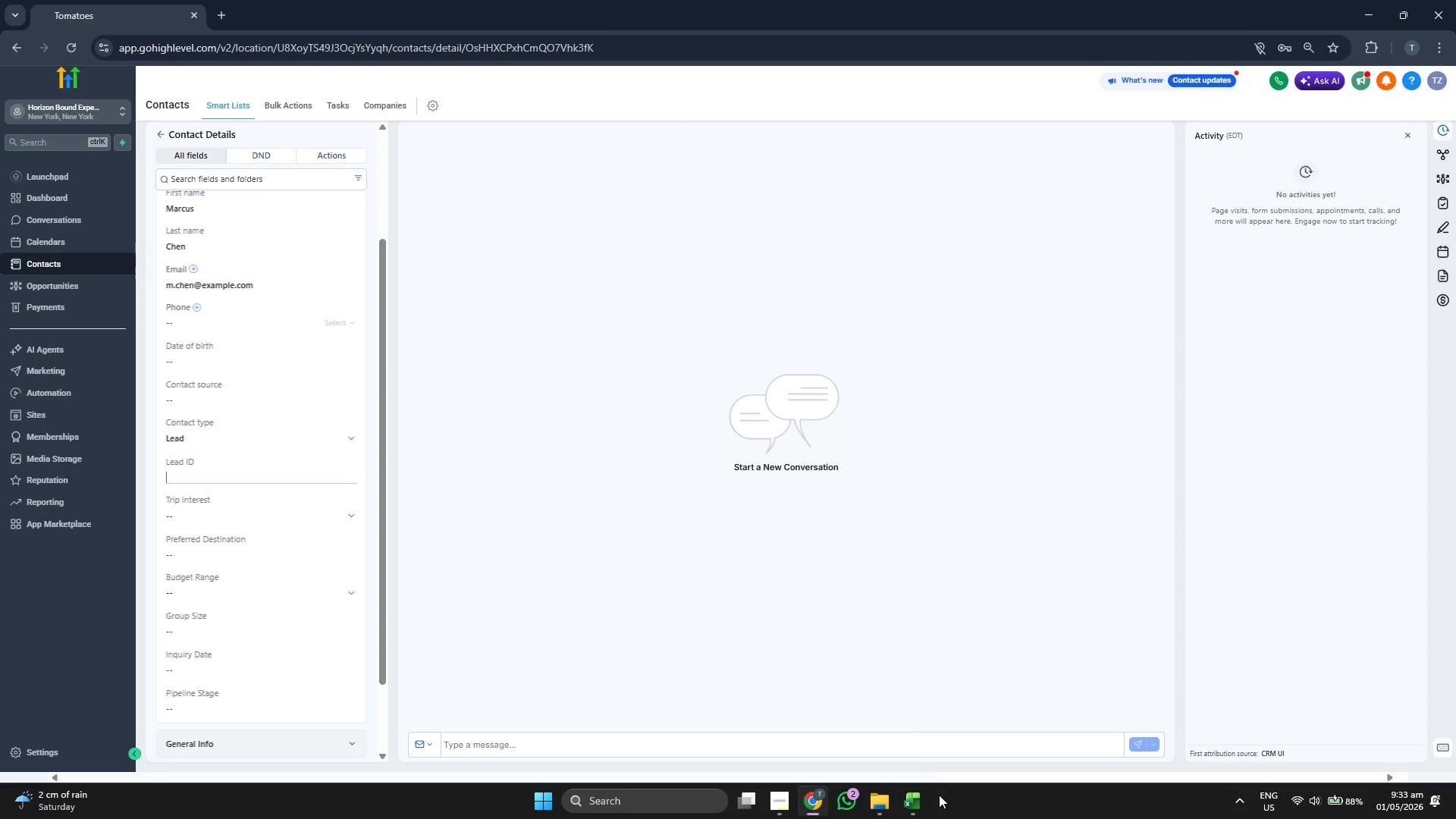 
left_click([918, 807])
 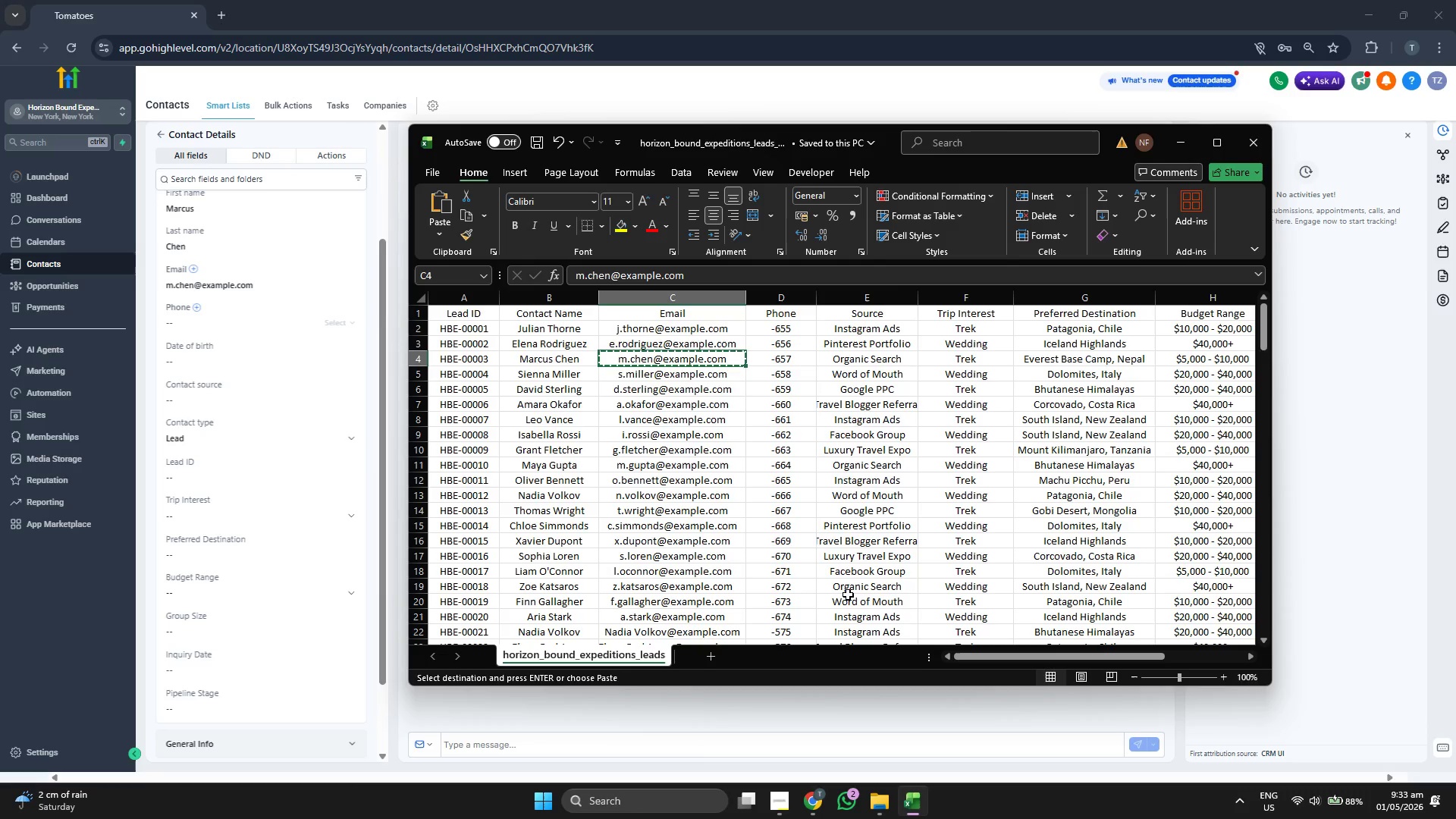 
key(ArrowRight)
 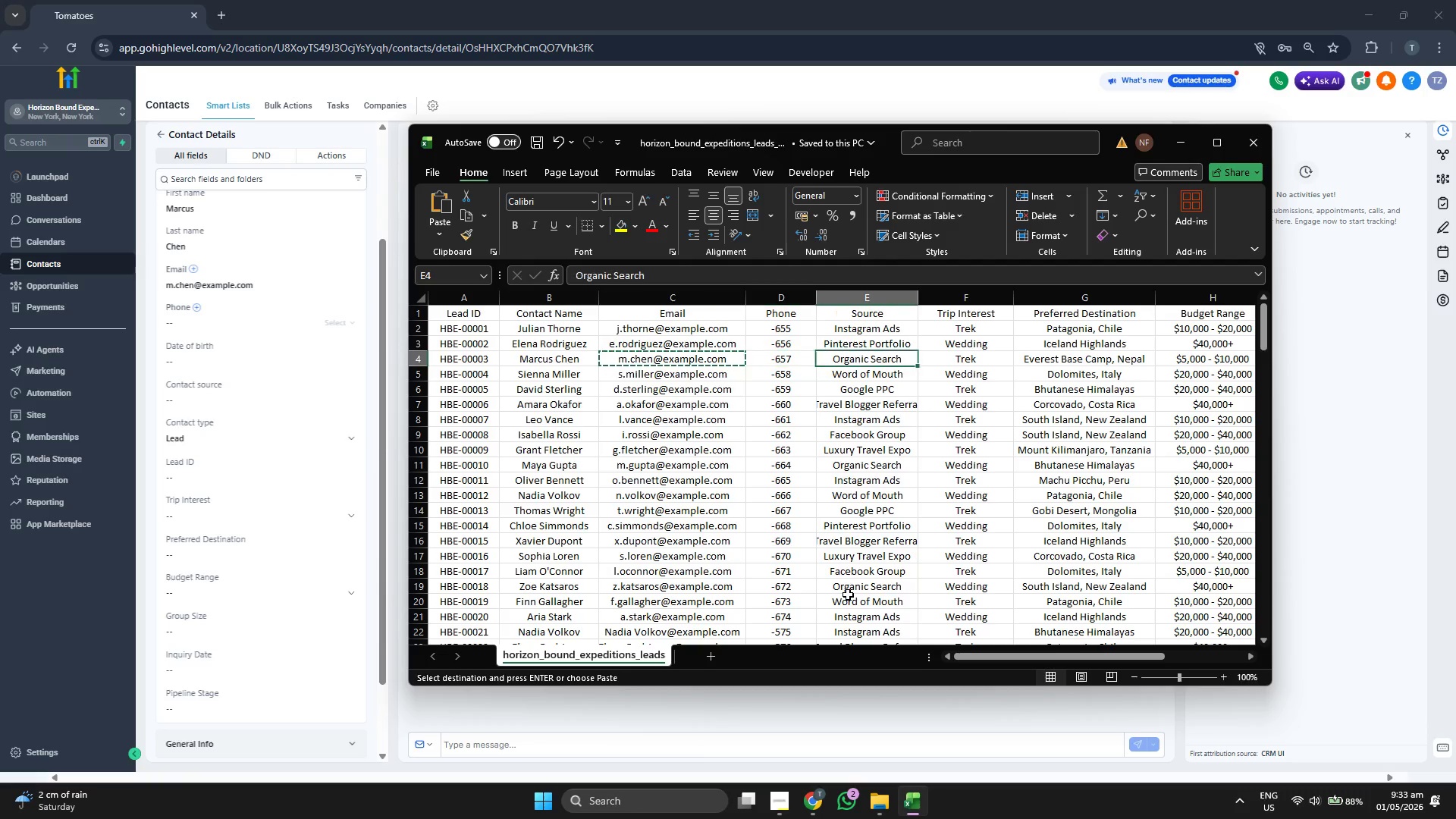 
key(ArrowRight)
 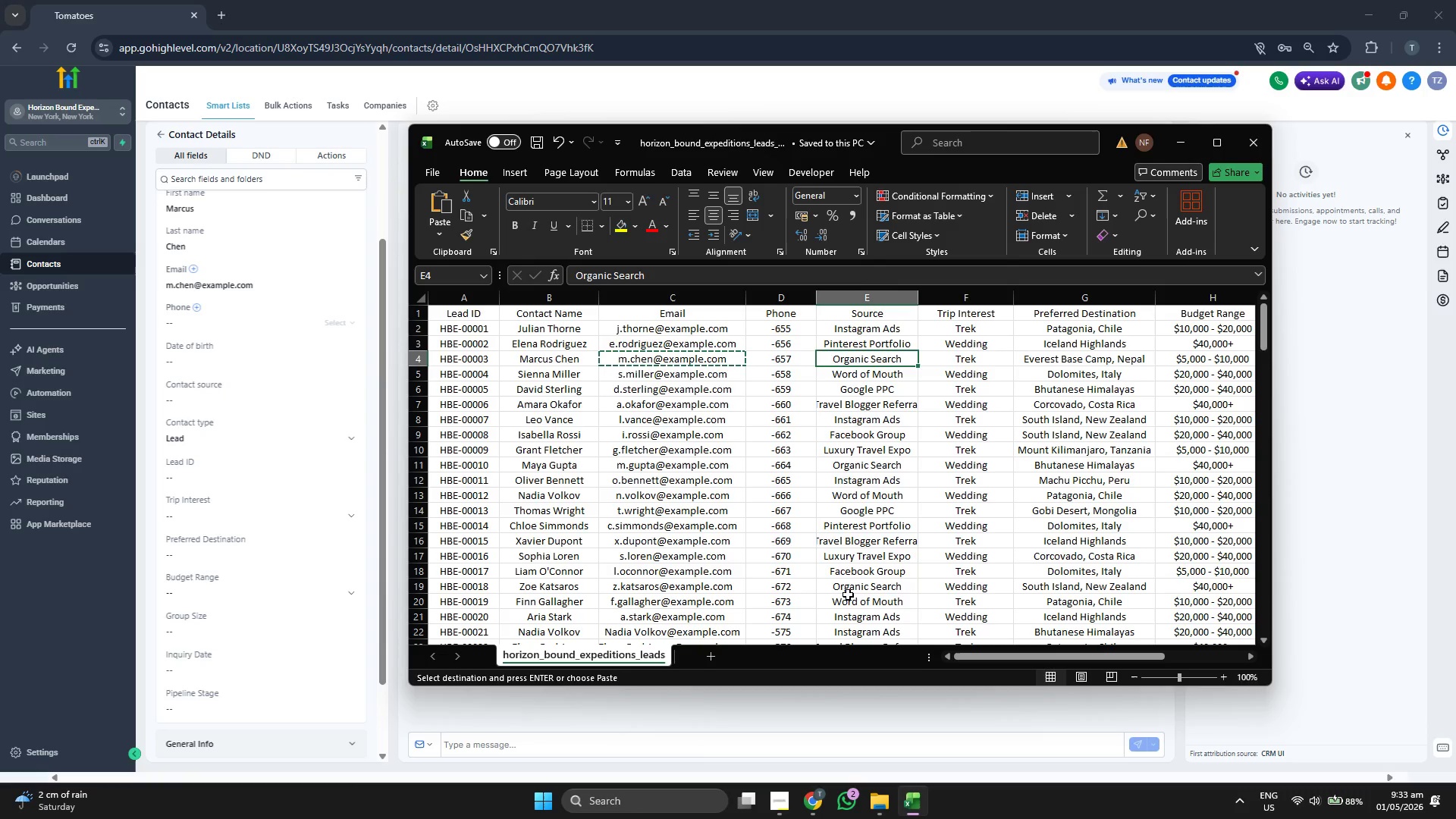 
key(ArrowRight)
 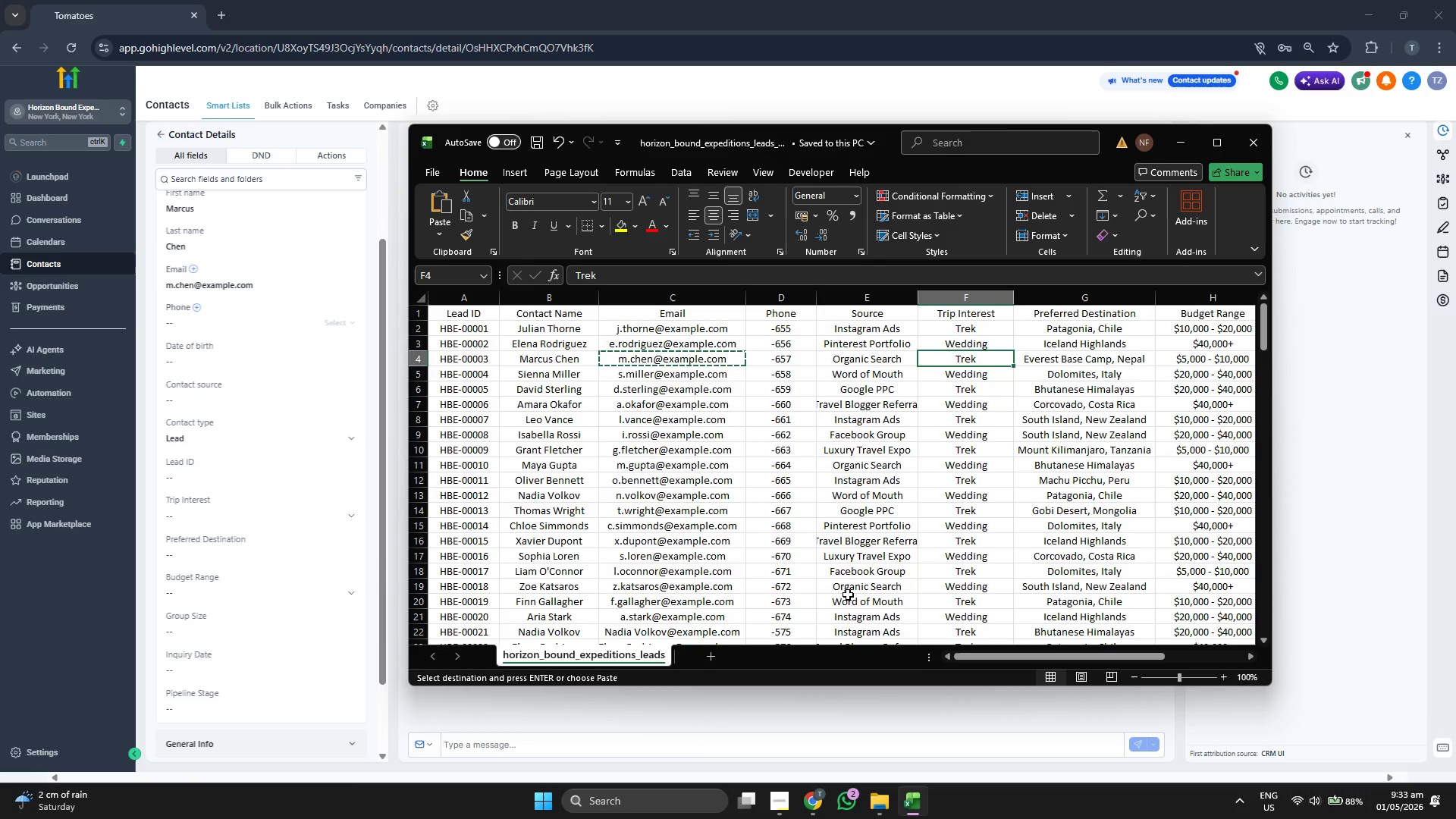 
key(Control+ControlLeft)
 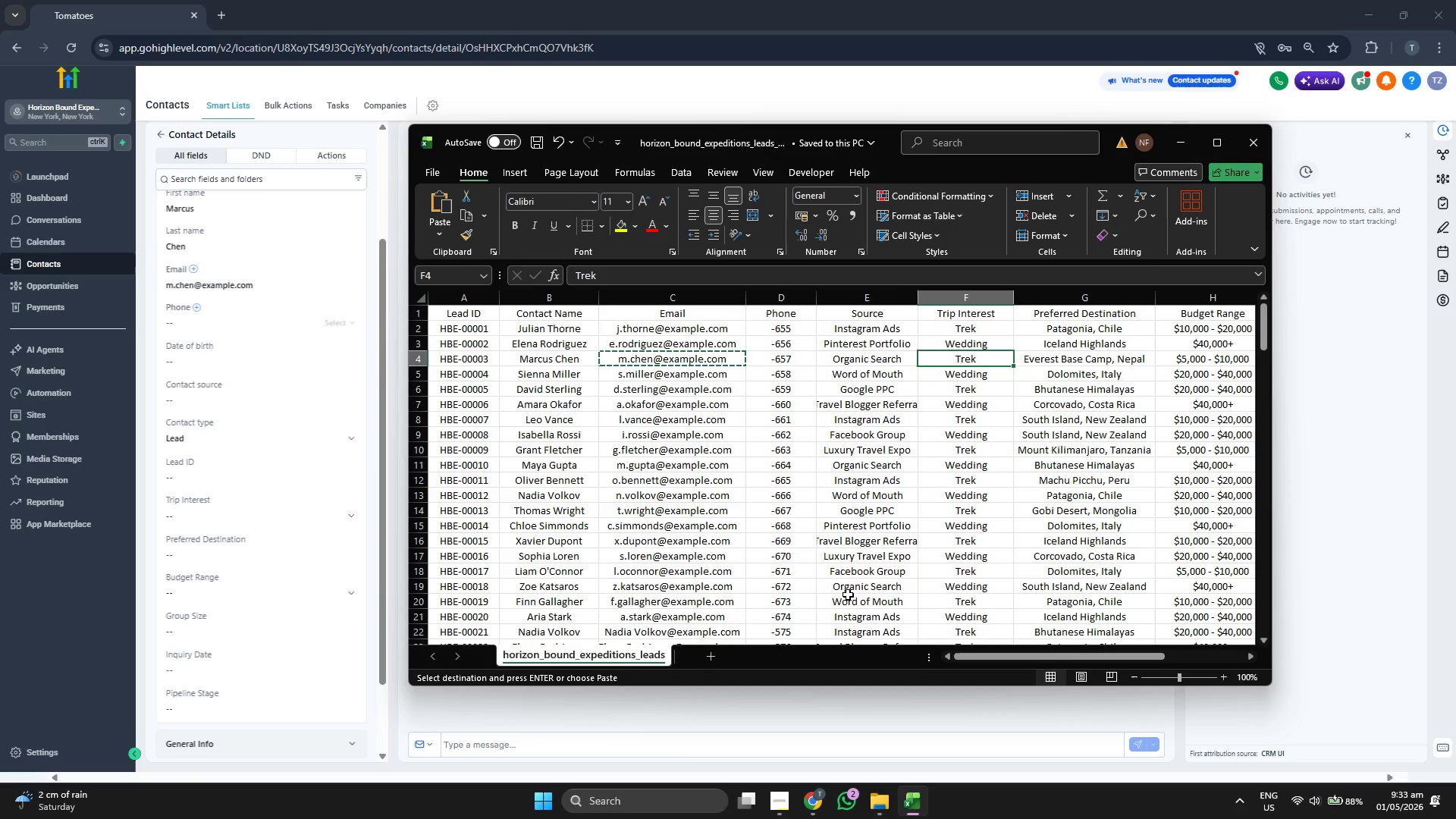 
key(ArrowRight)
 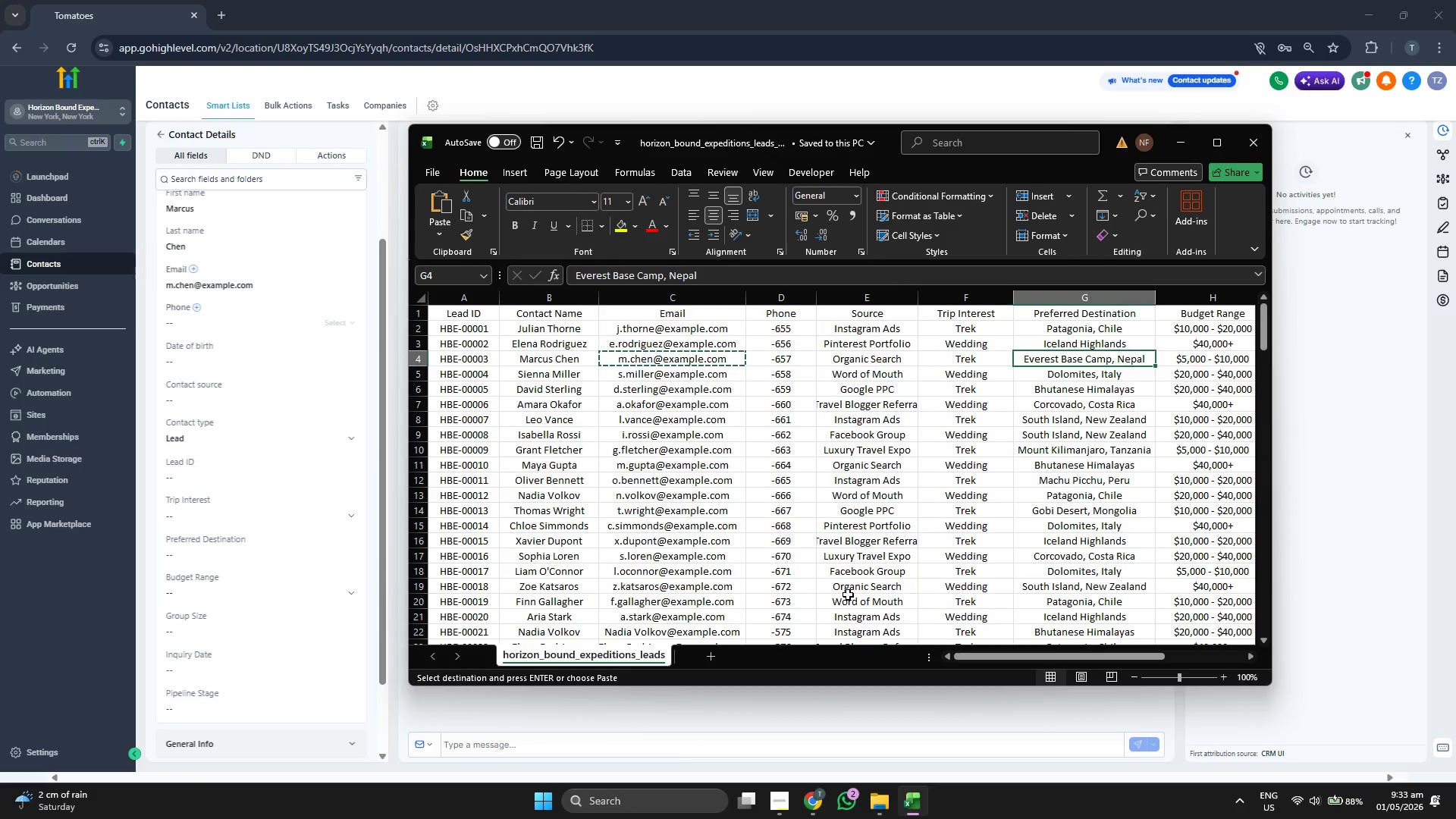 
key(Control+C)
 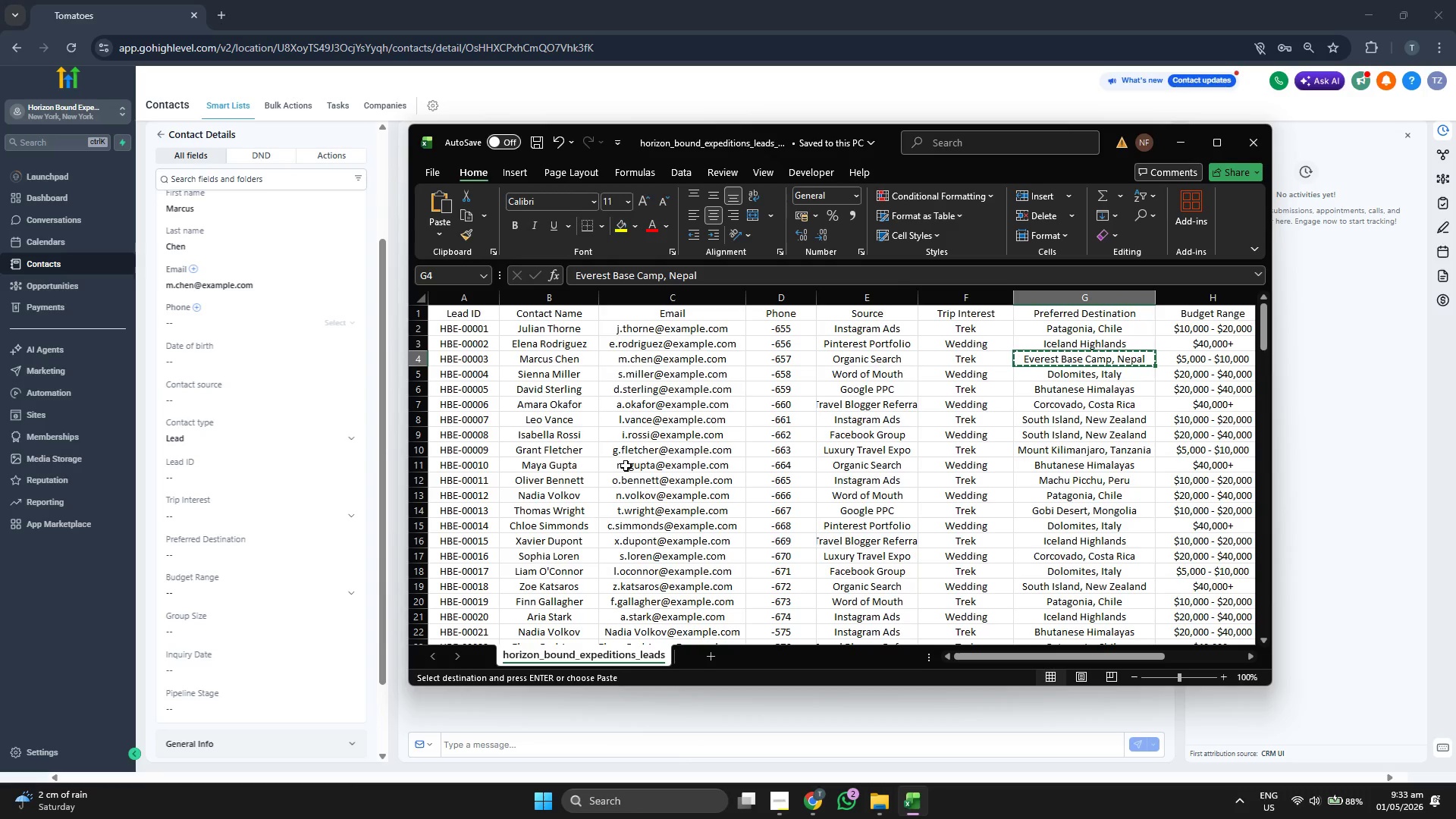 
key(ArrowLeft)
 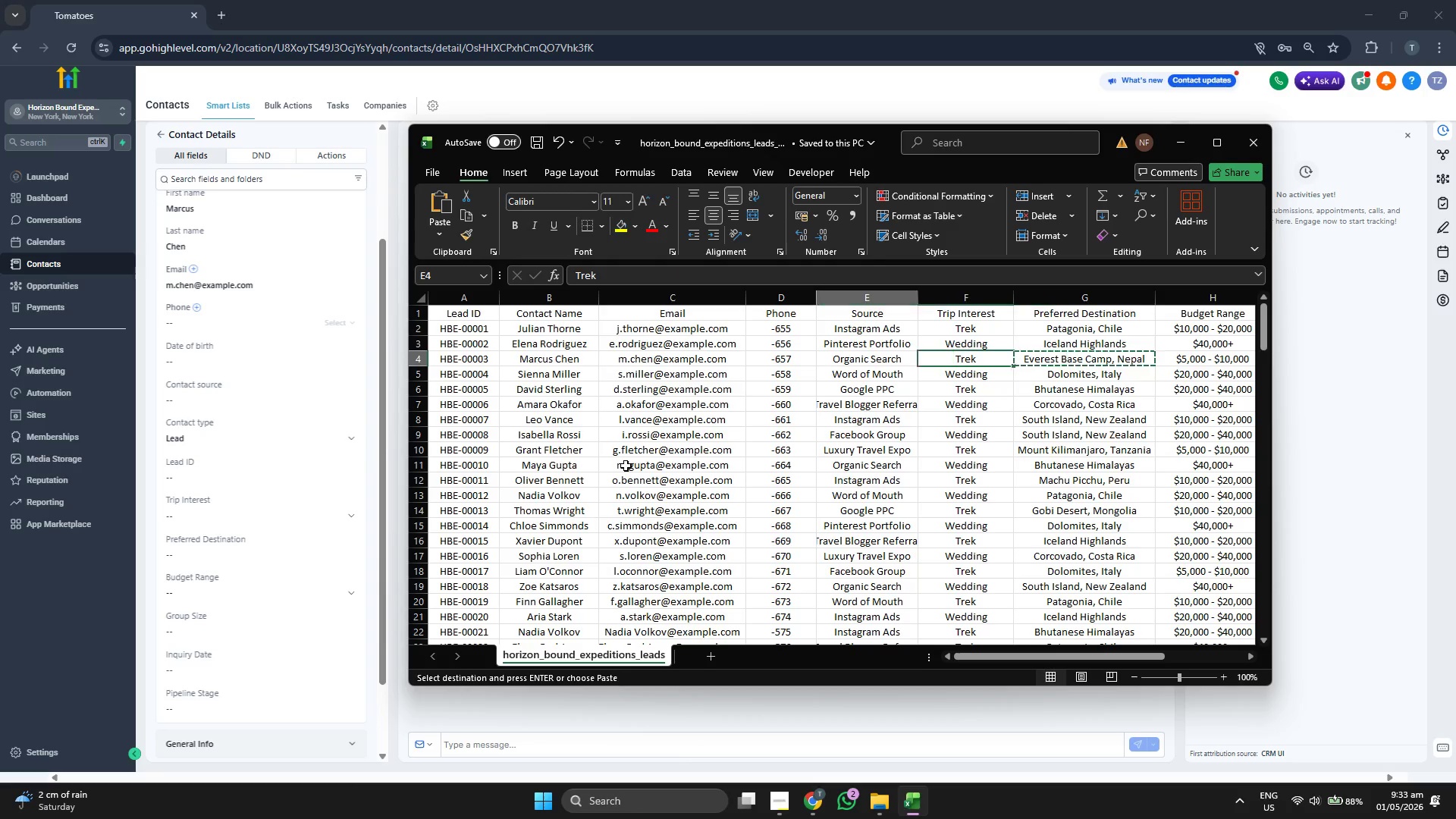 
key(ArrowLeft)
 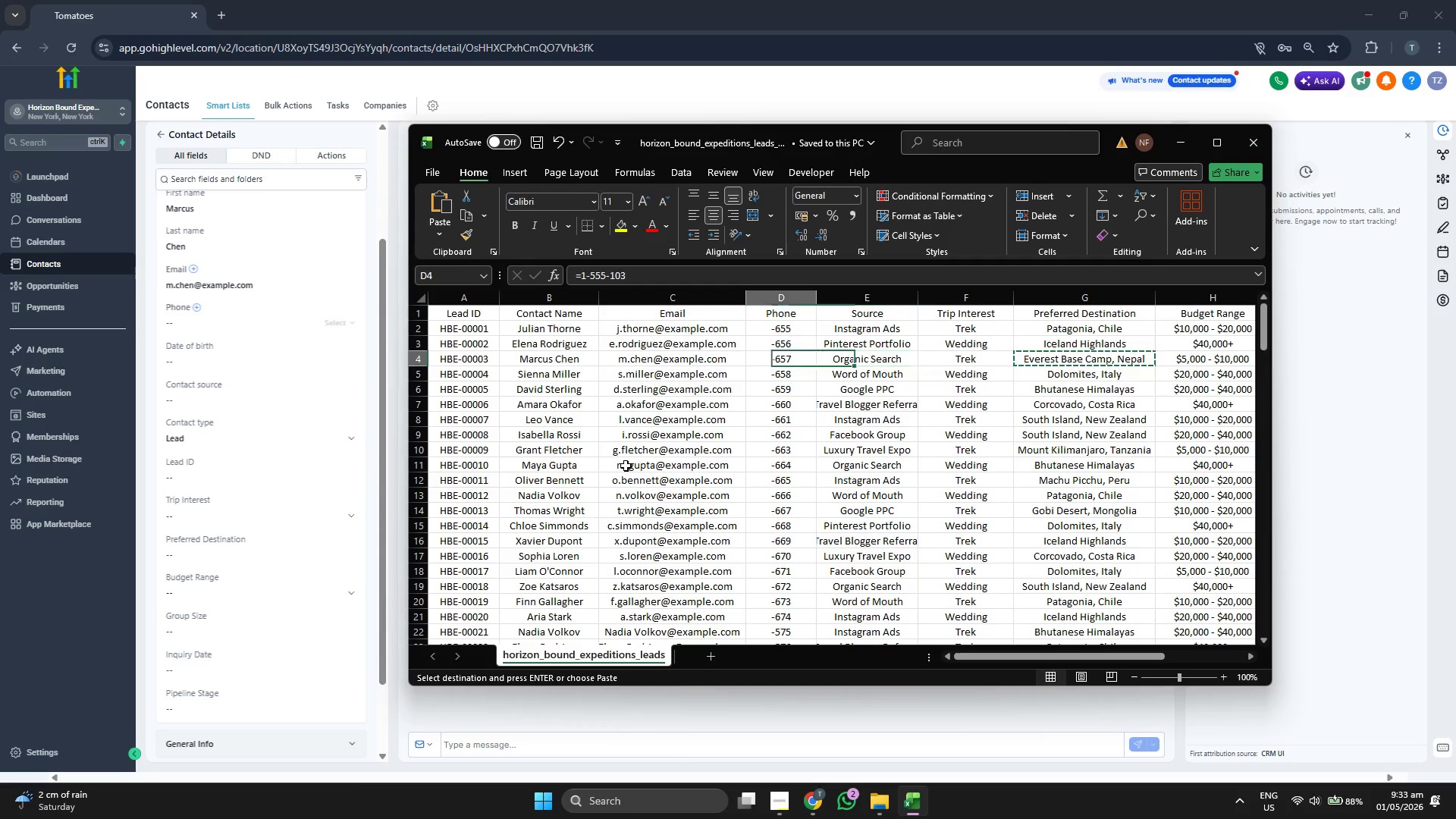 
key(ArrowLeft)
 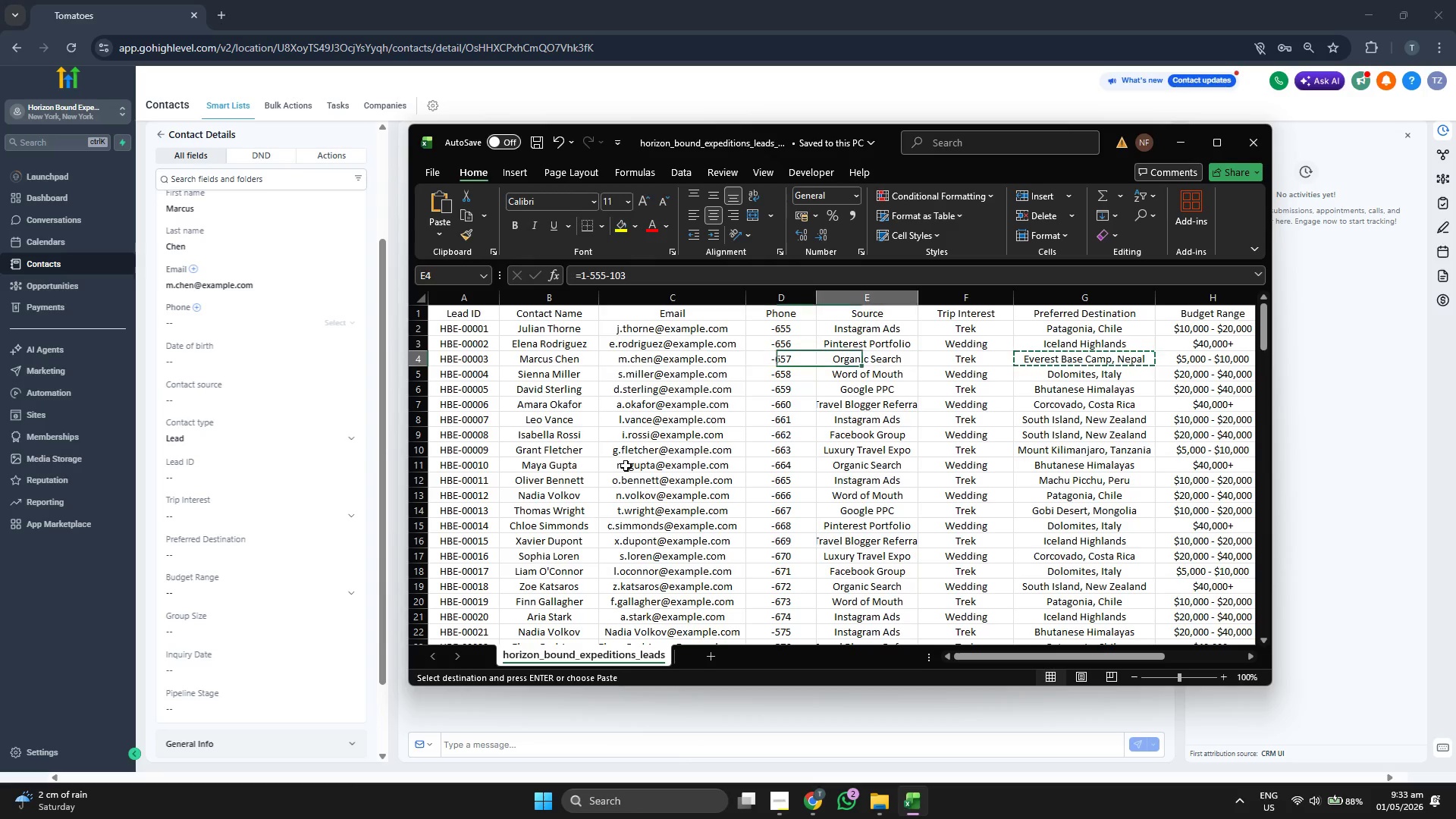 
key(ArrowRight)
 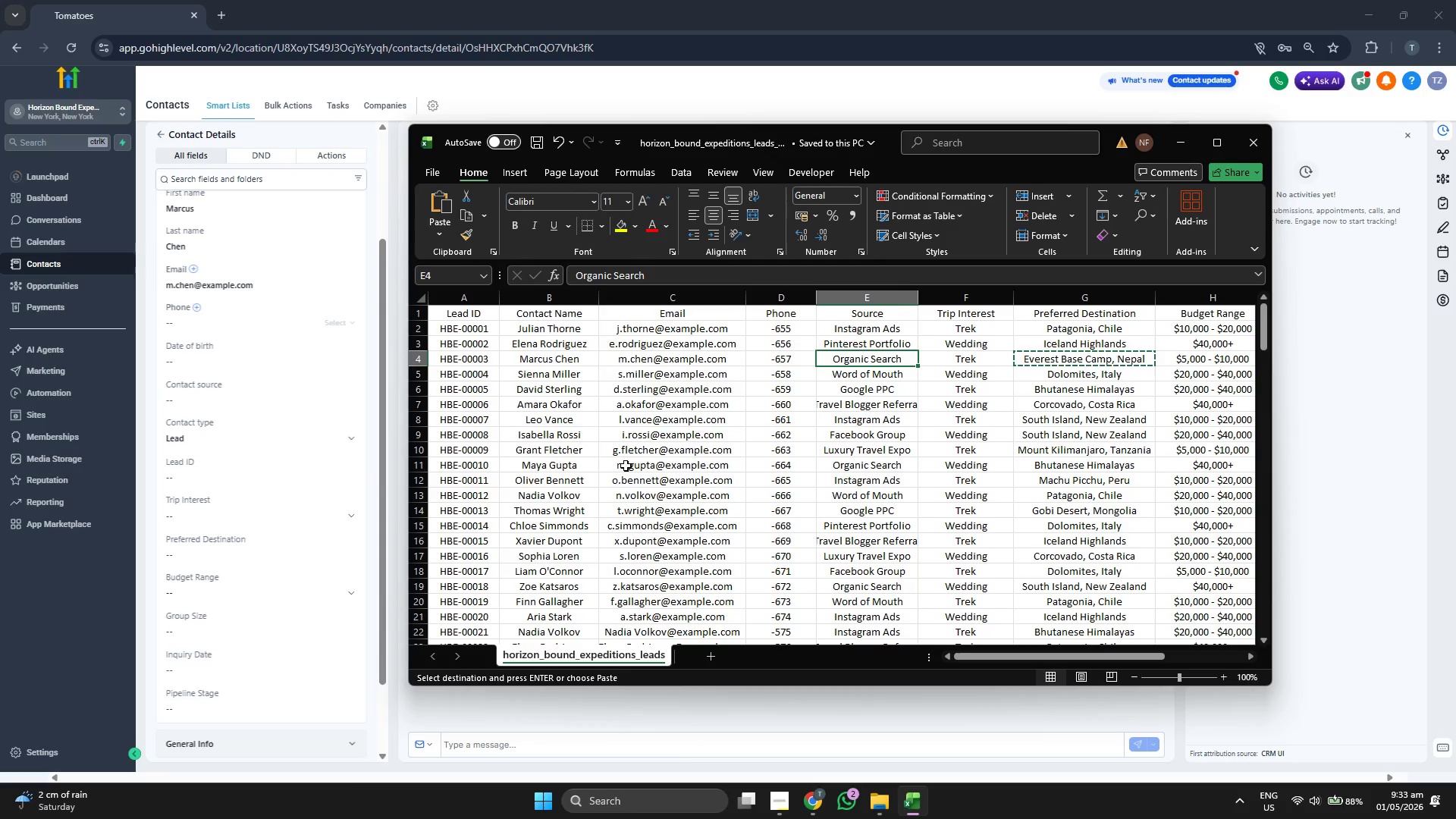 
key(Control+ControlLeft)
 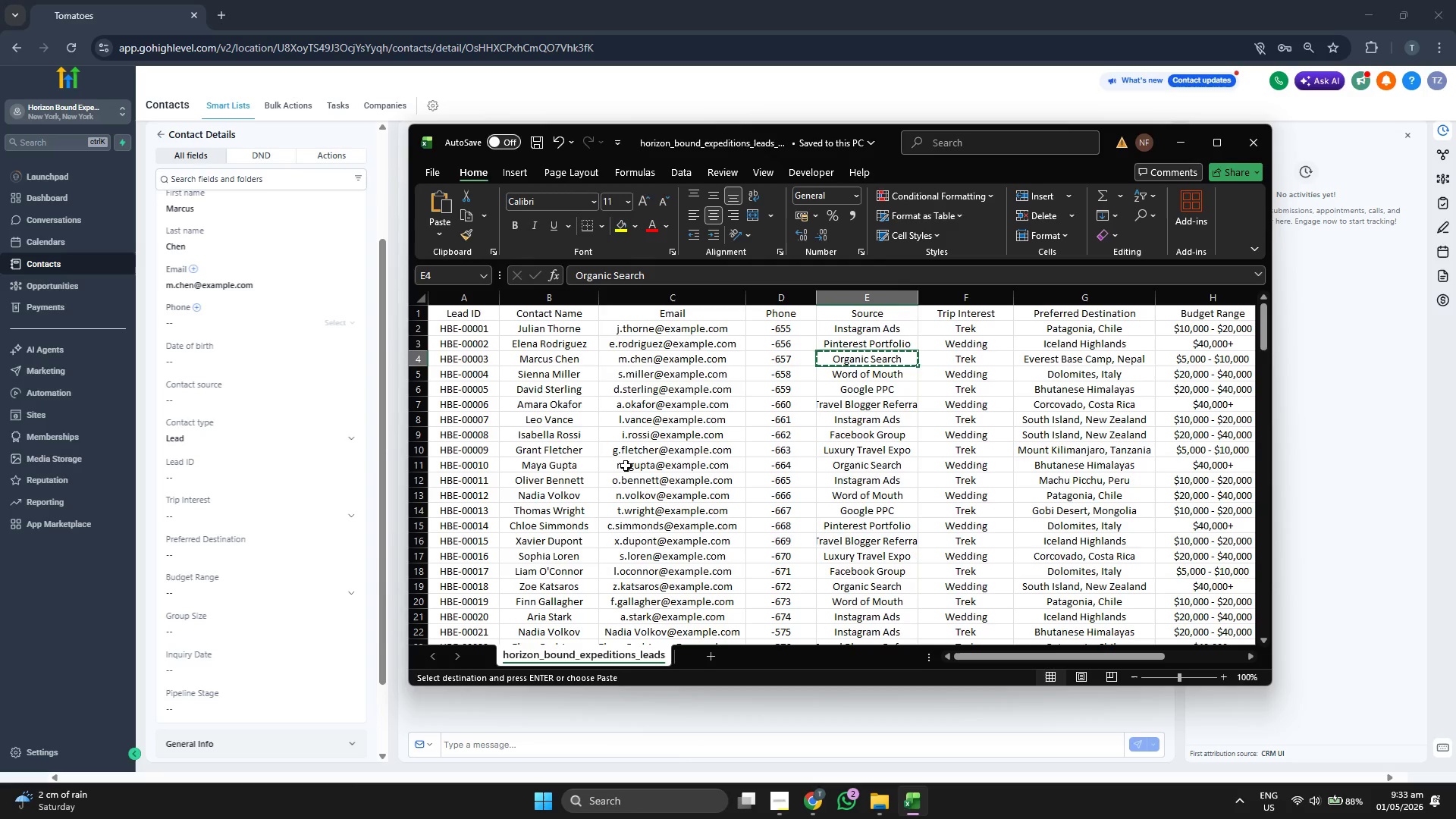 
key(Control+C)
 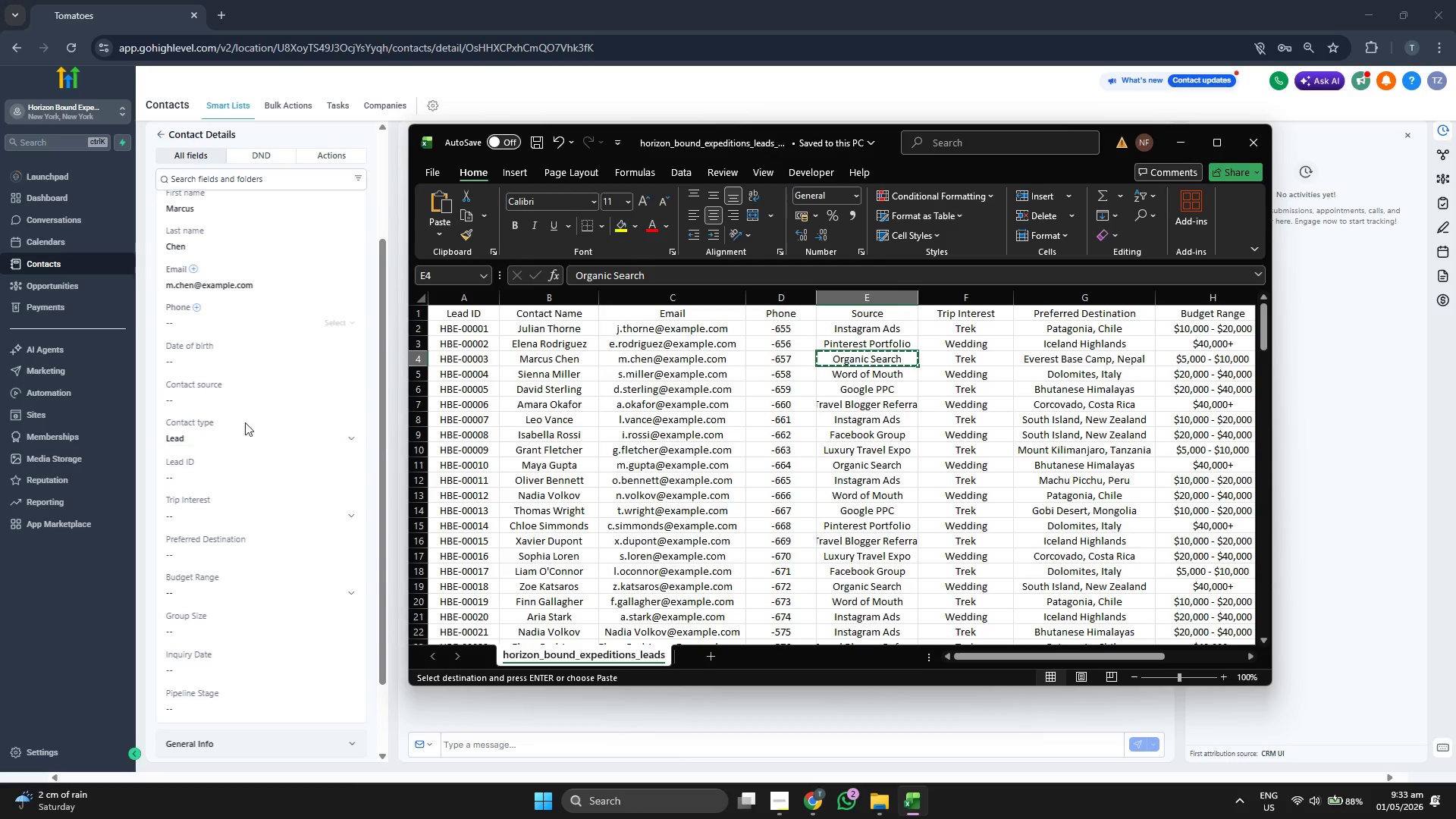 
left_click([264, 400])
 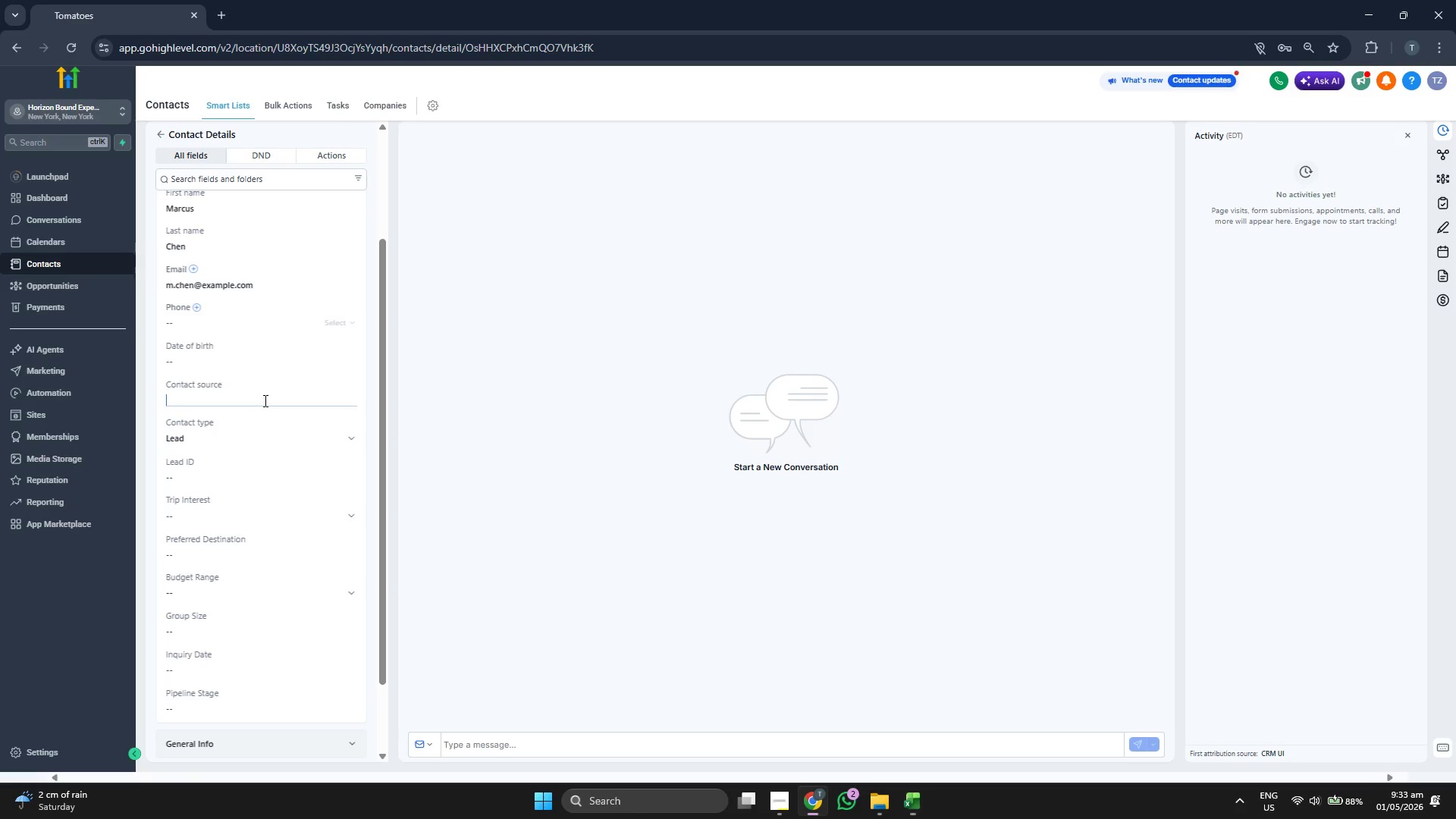 
key(Control+V)
 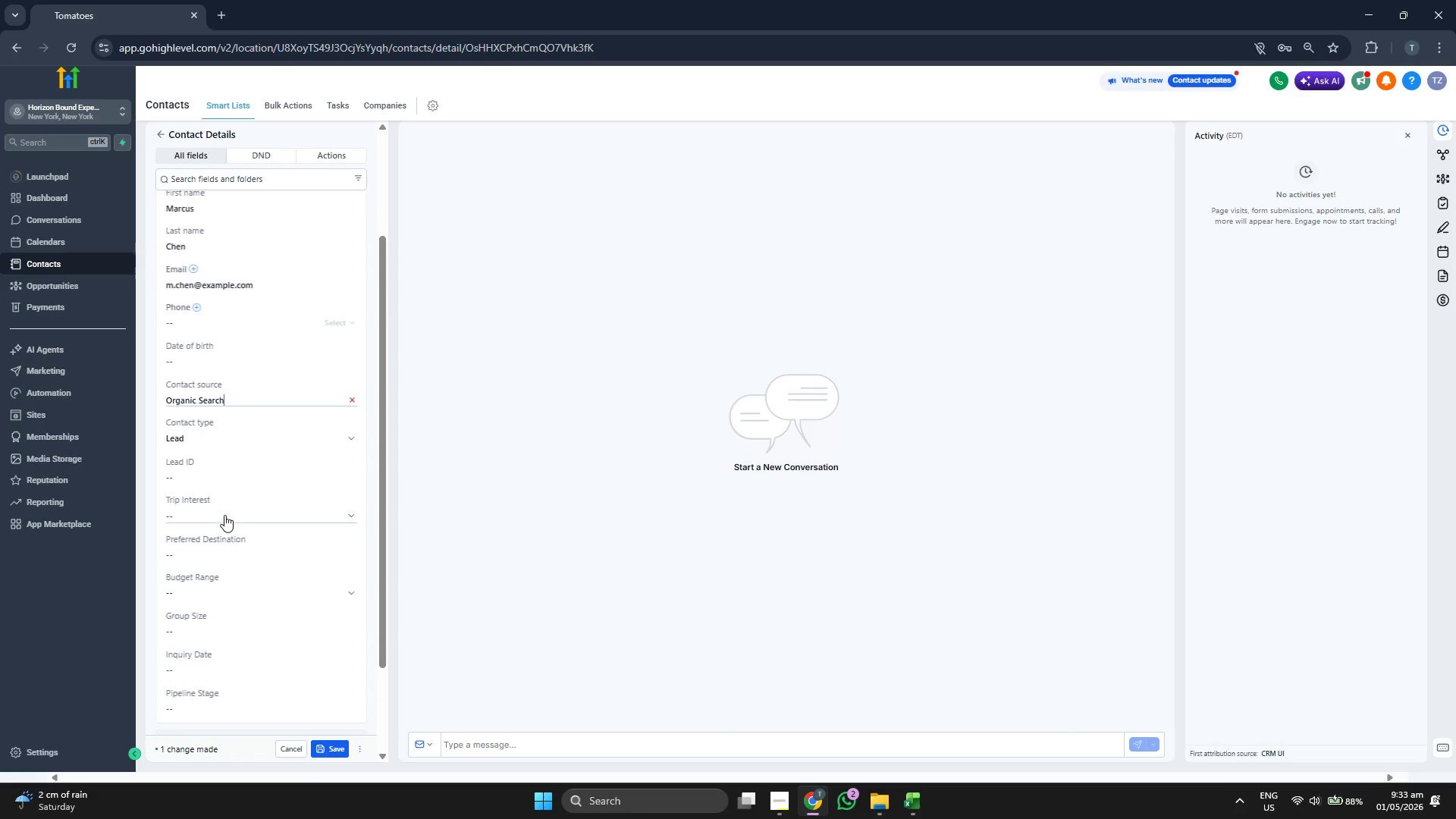 
left_click([224, 515])
 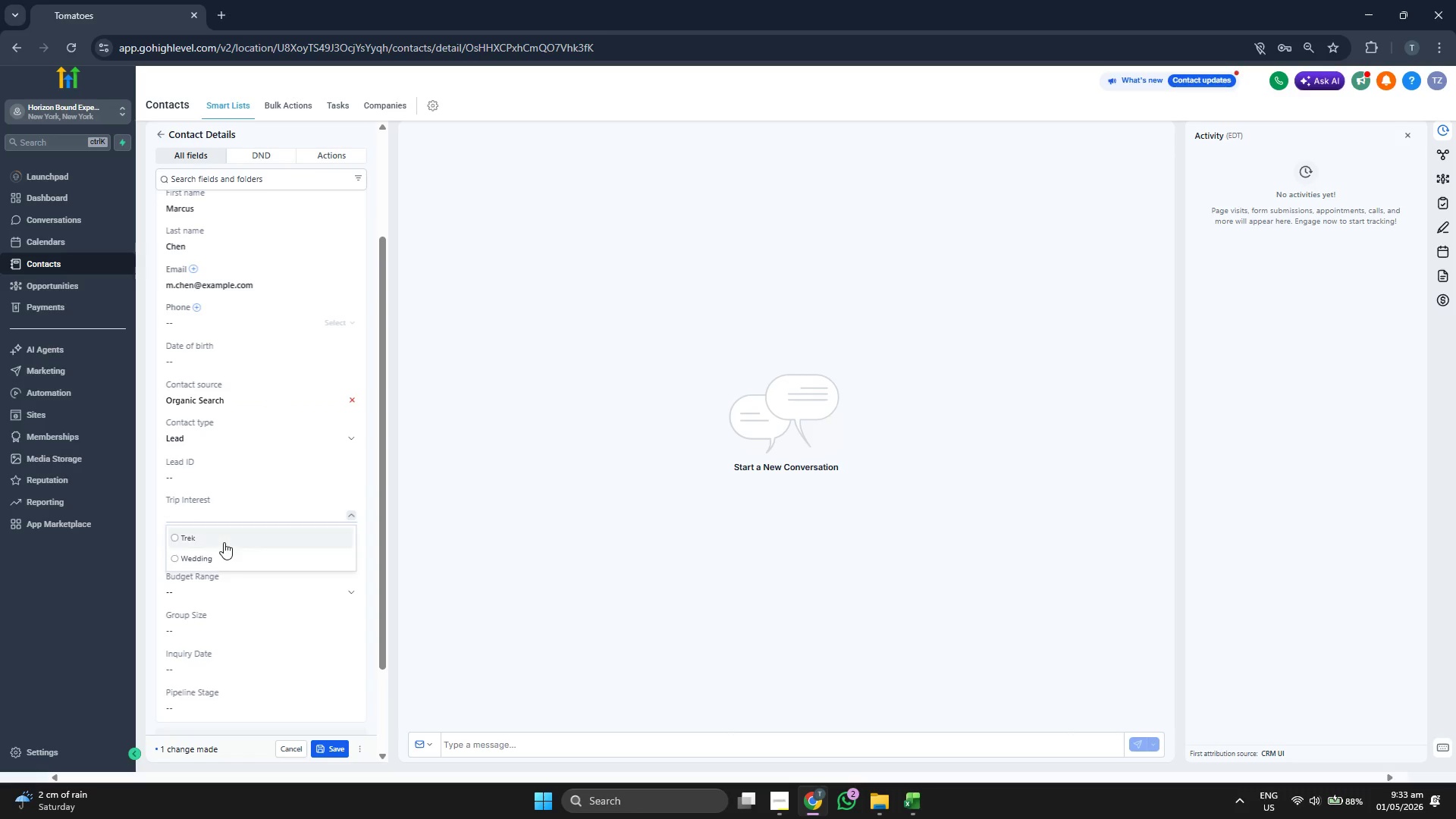 
left_click([224, 542])
 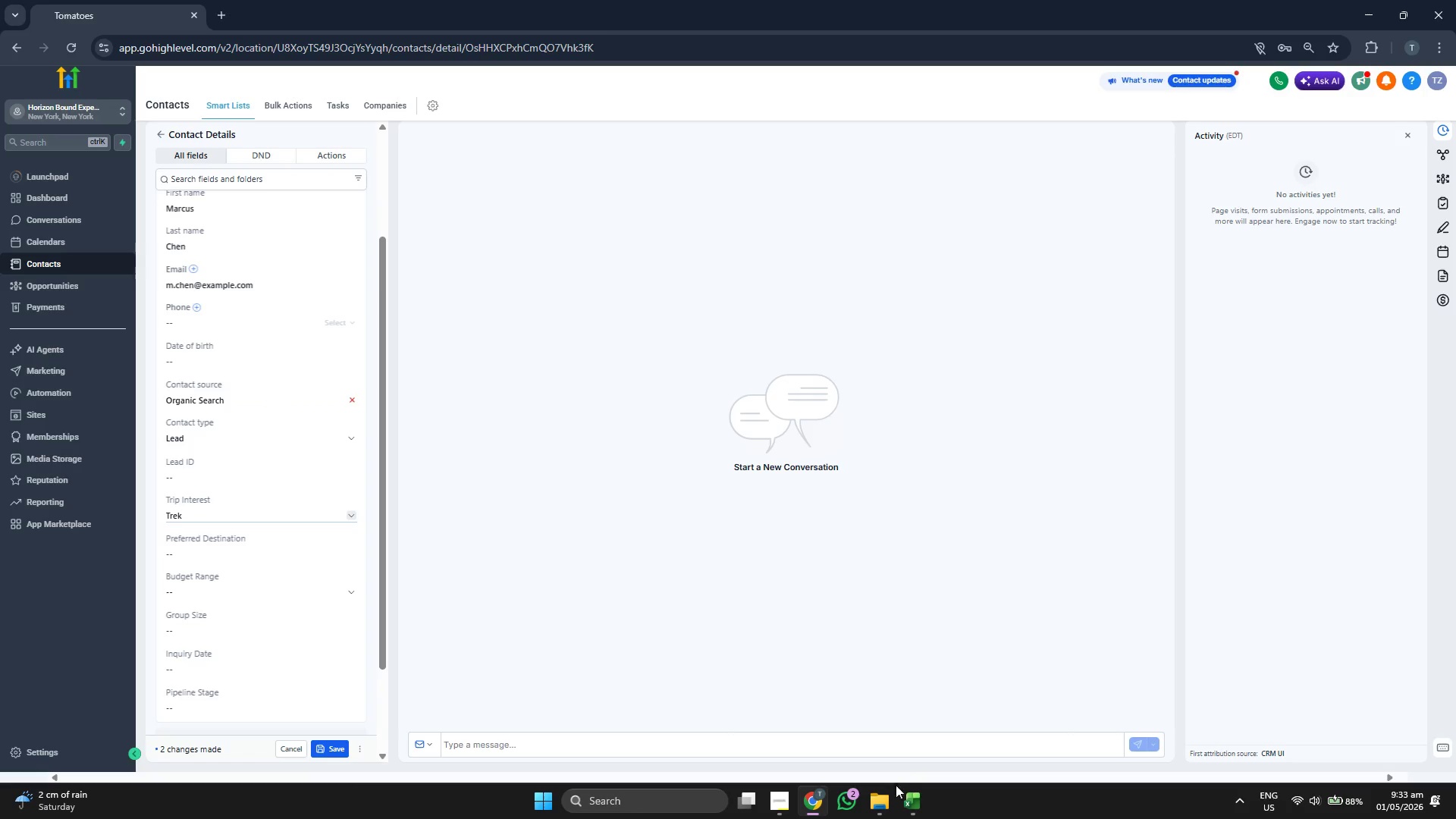 
left_click([917, 801])
 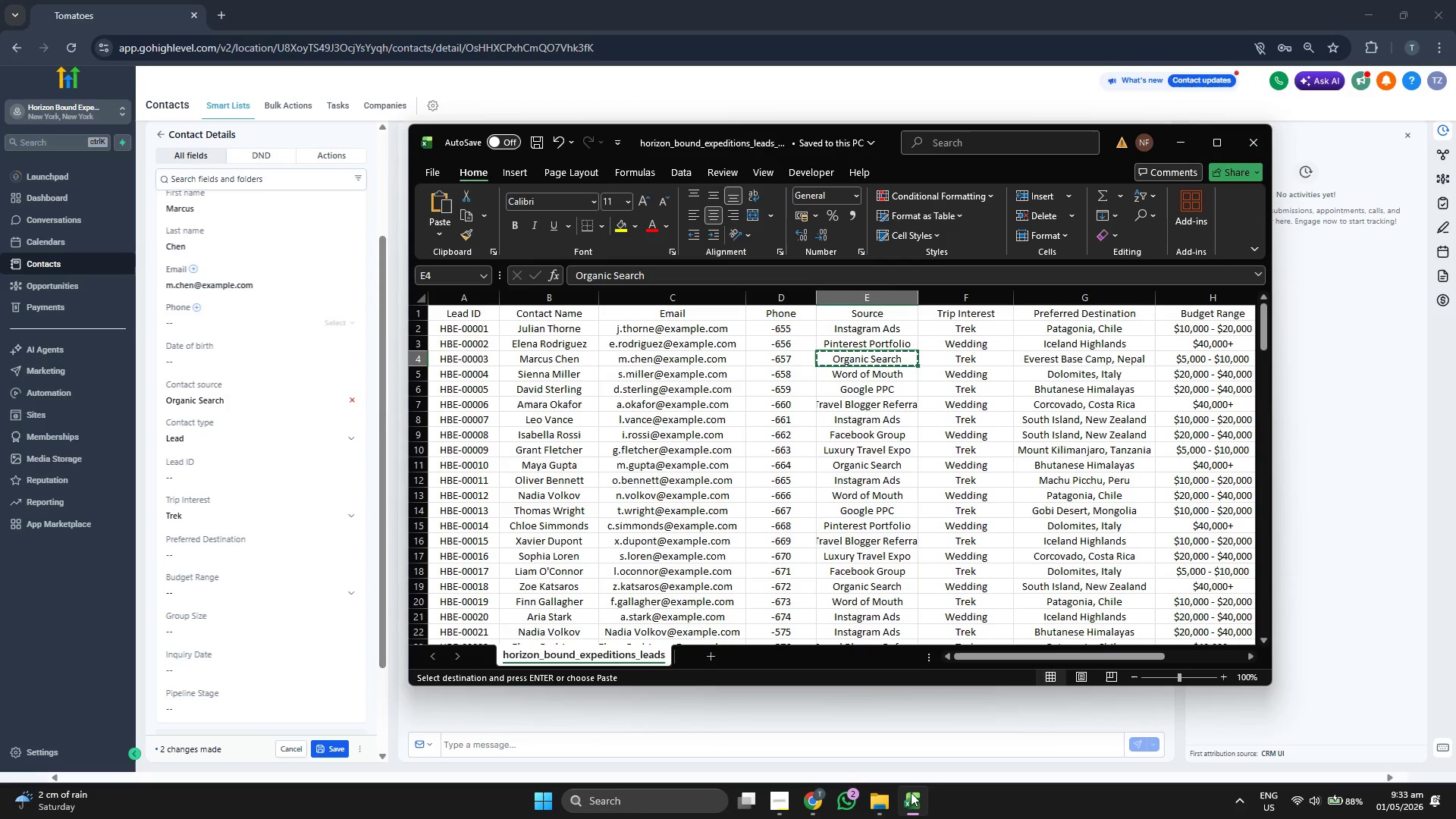 
key(ArrowRight)
 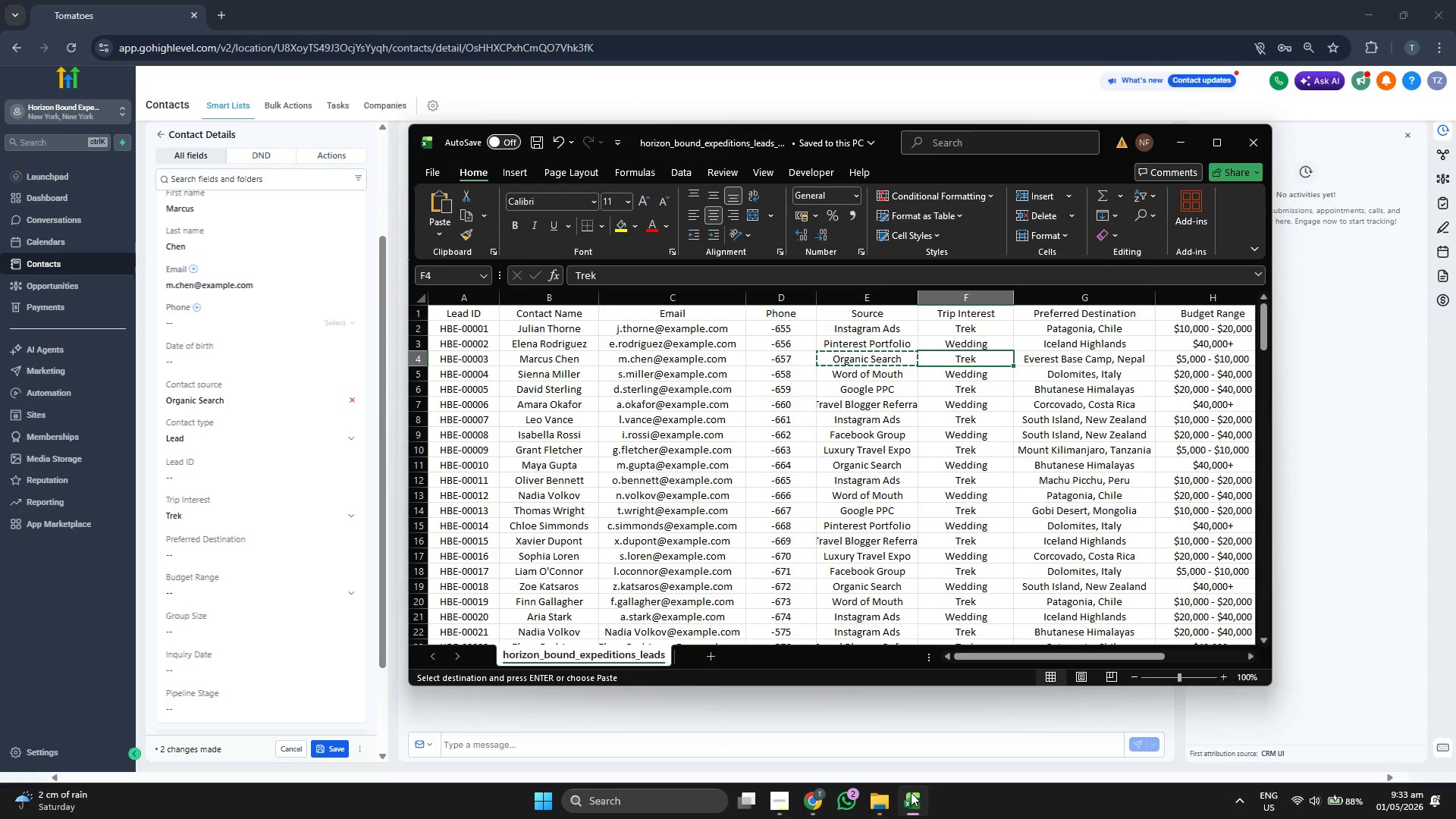 
key(ArrowRight)
 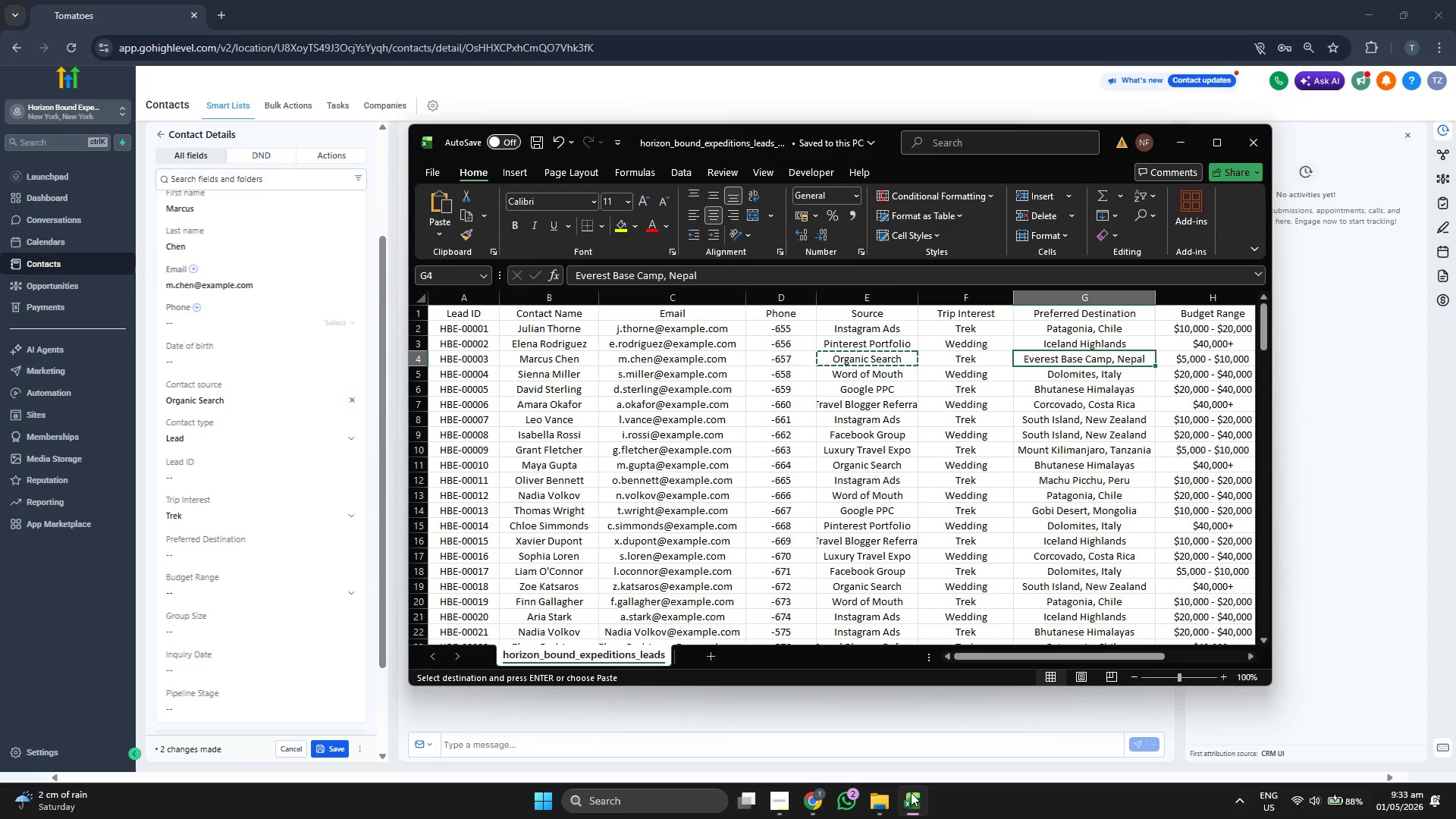 
key(Control+C)
 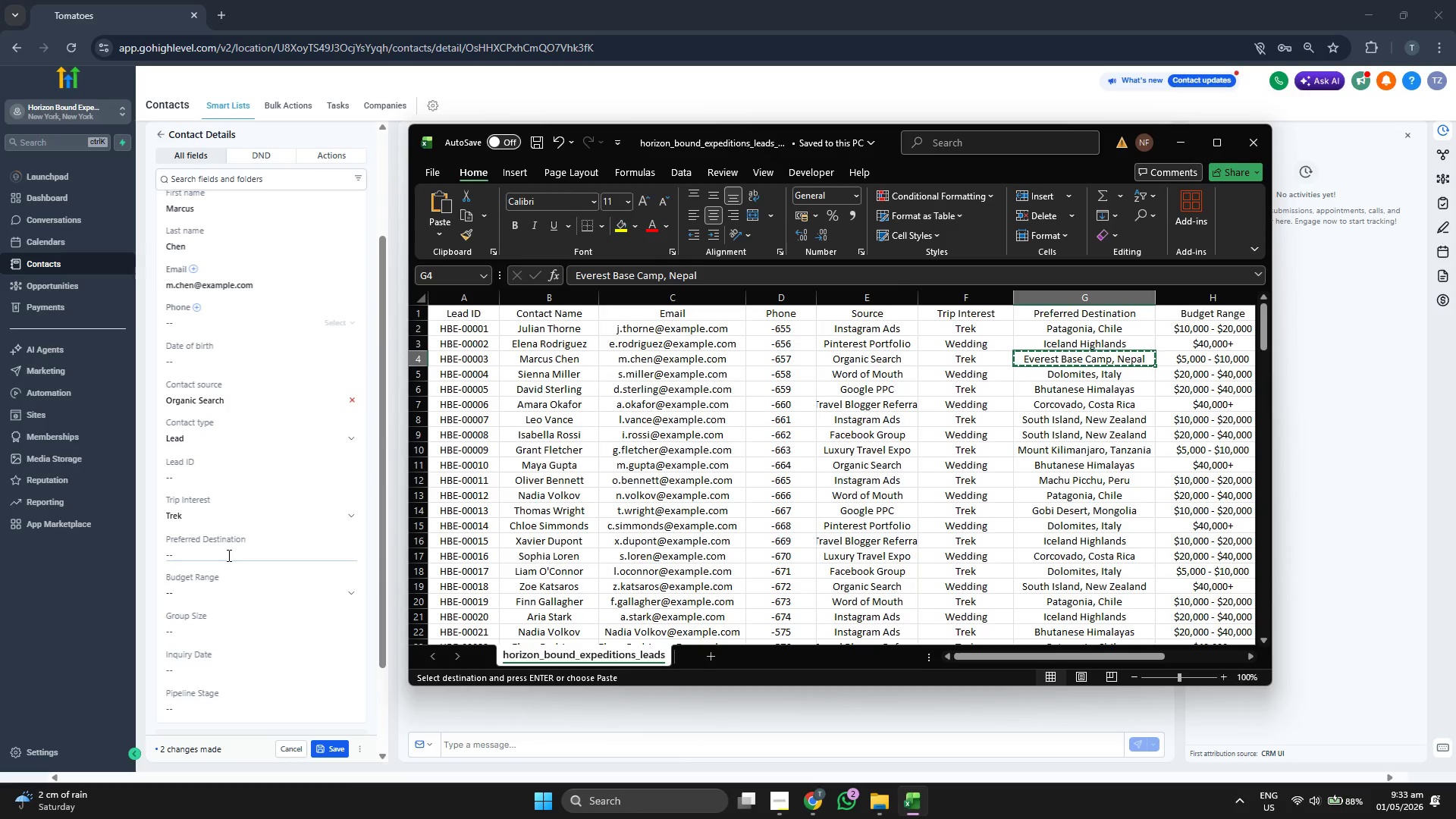 
left_click([228, 555])
 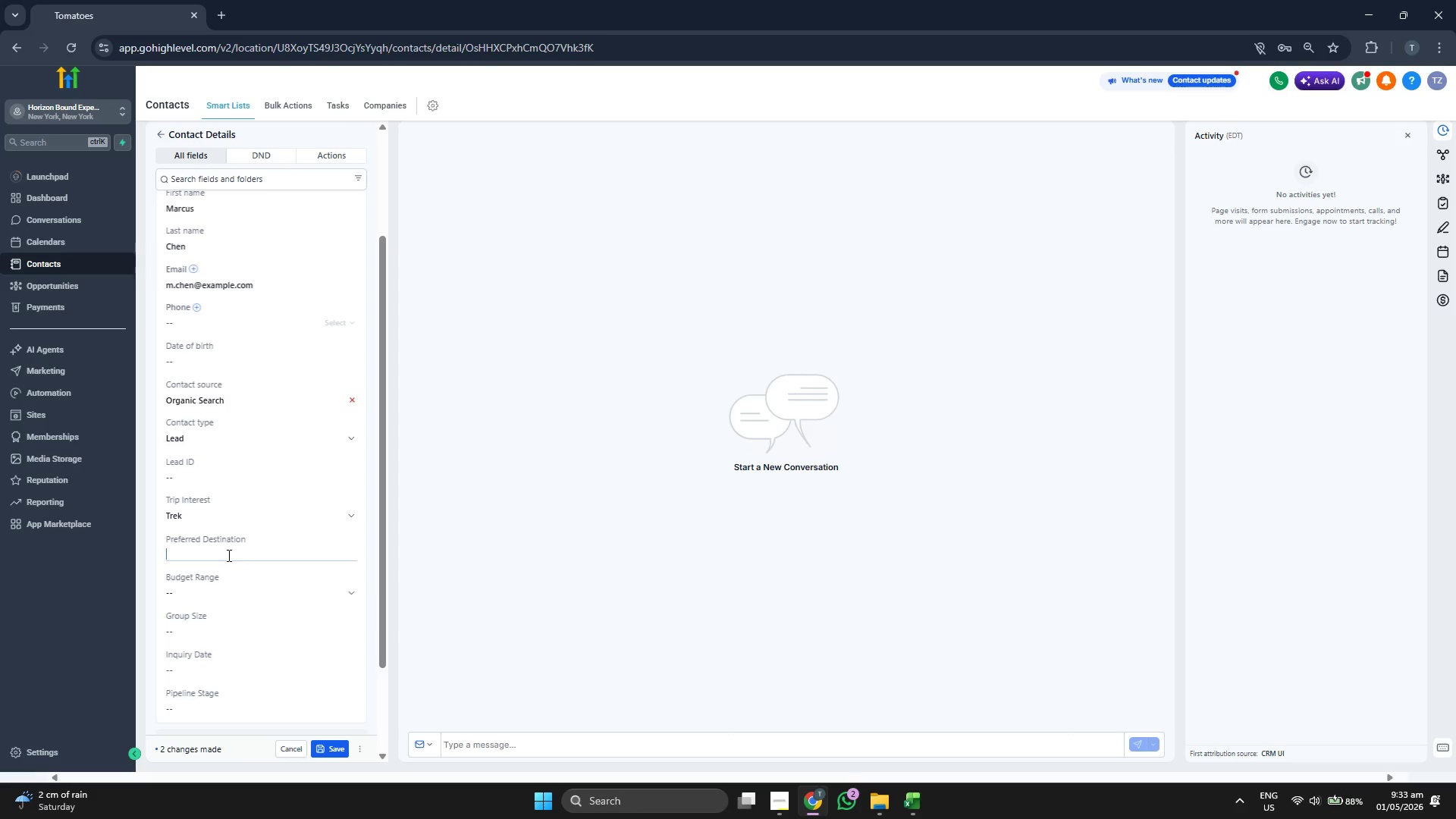 
key(Control+V)
 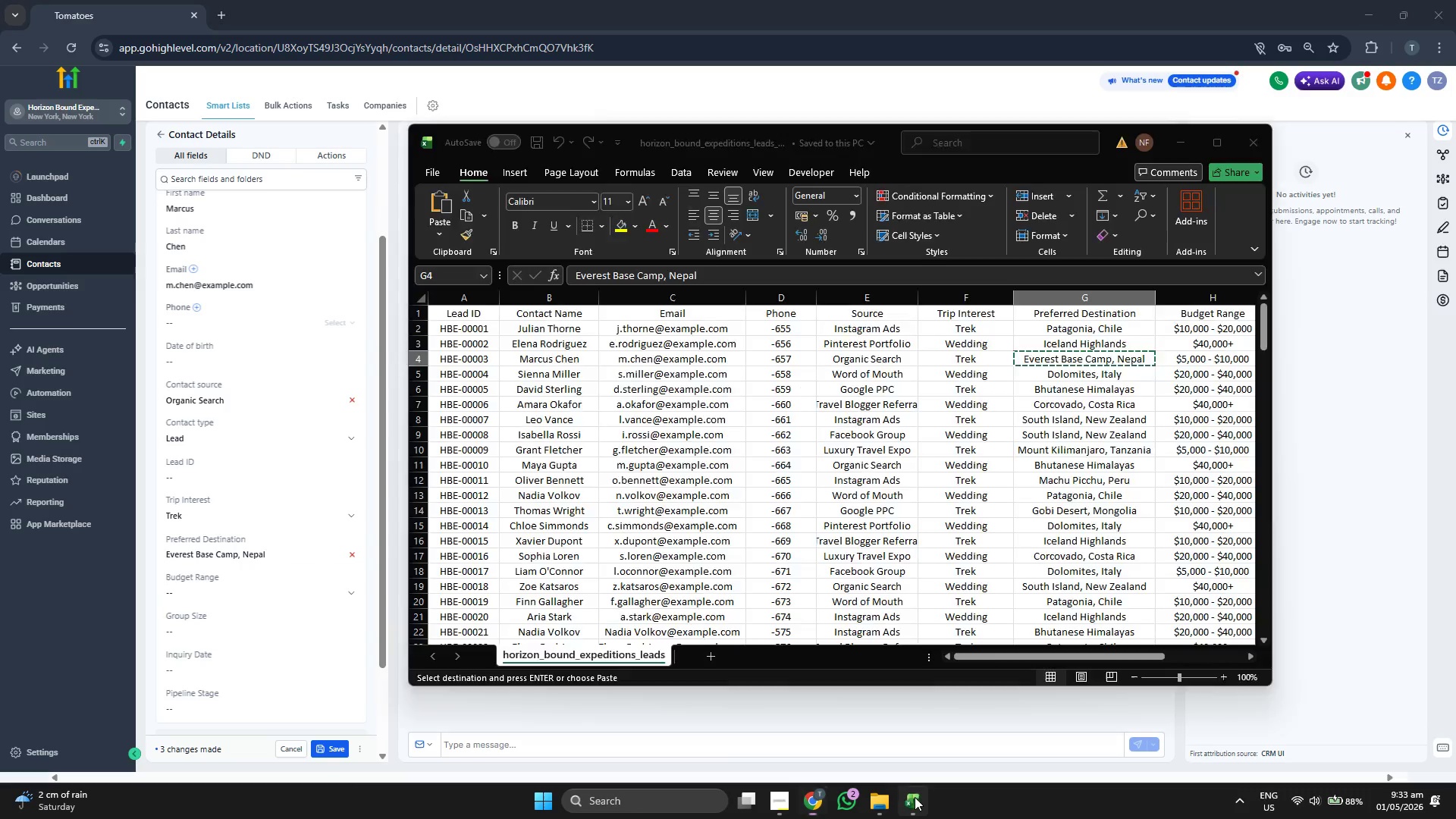 
key(ArrowRight)
 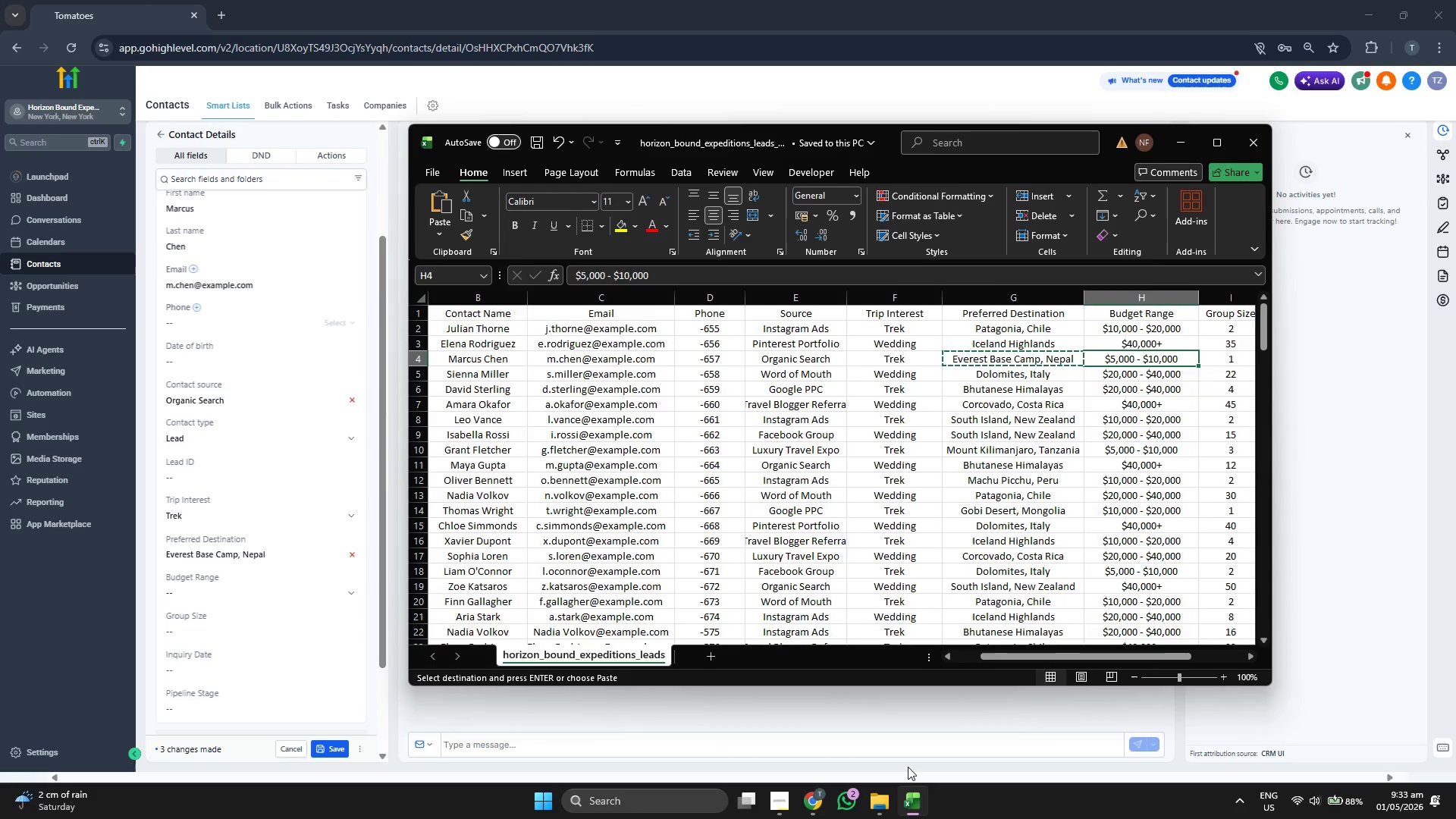 
key(ArrowRight)
 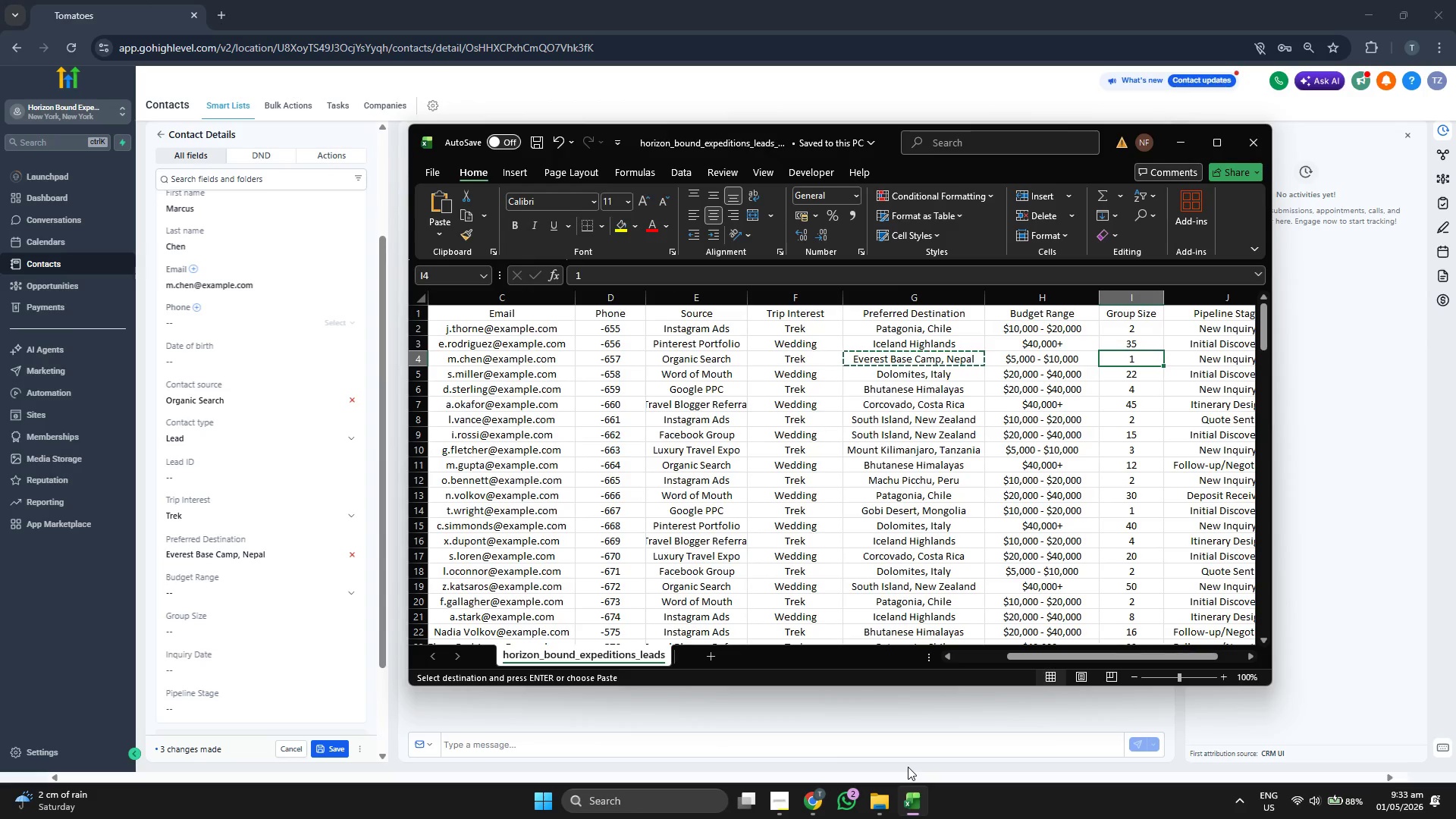 
key(ArrowRight)
 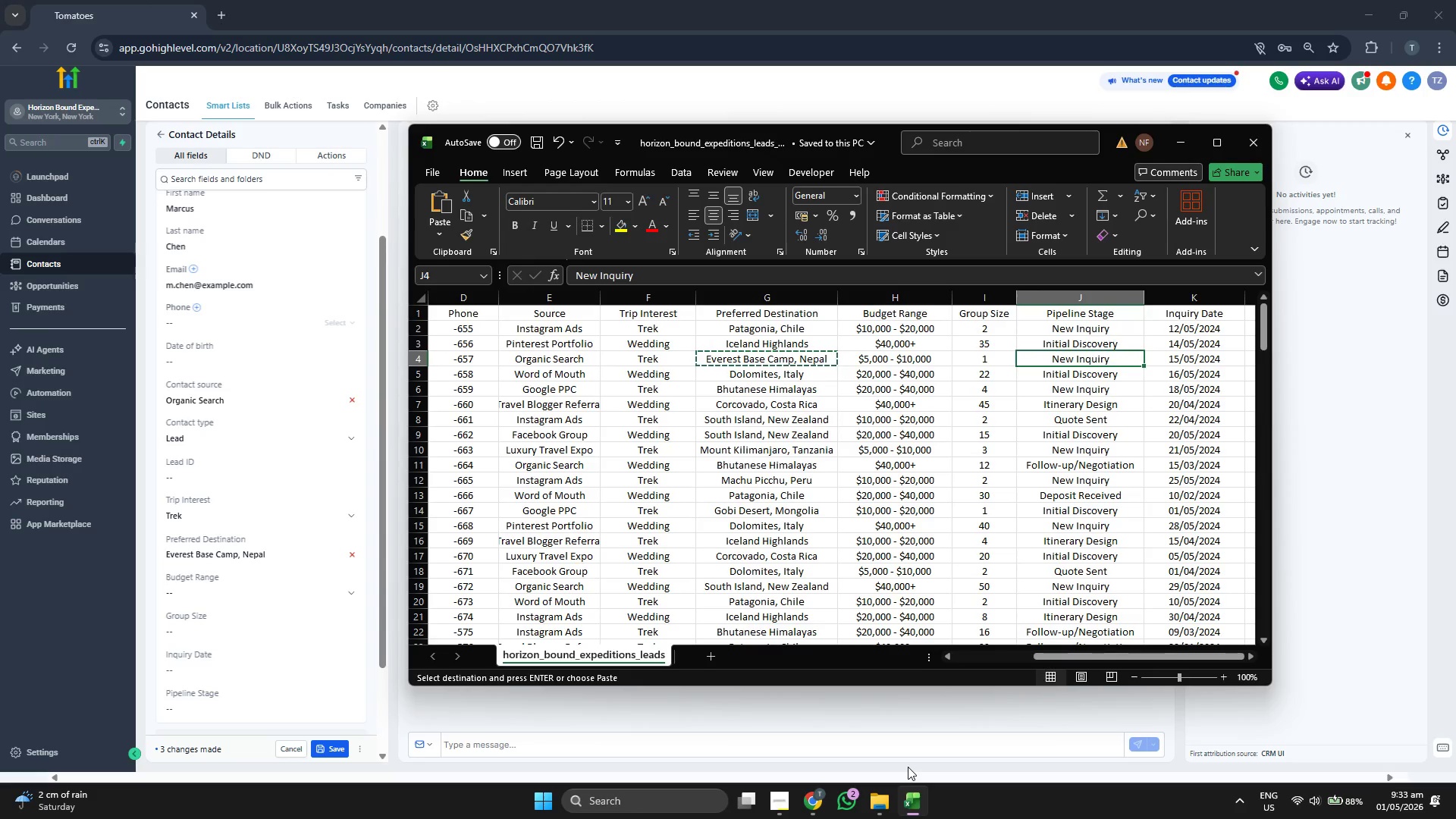 
key(Control+C)
 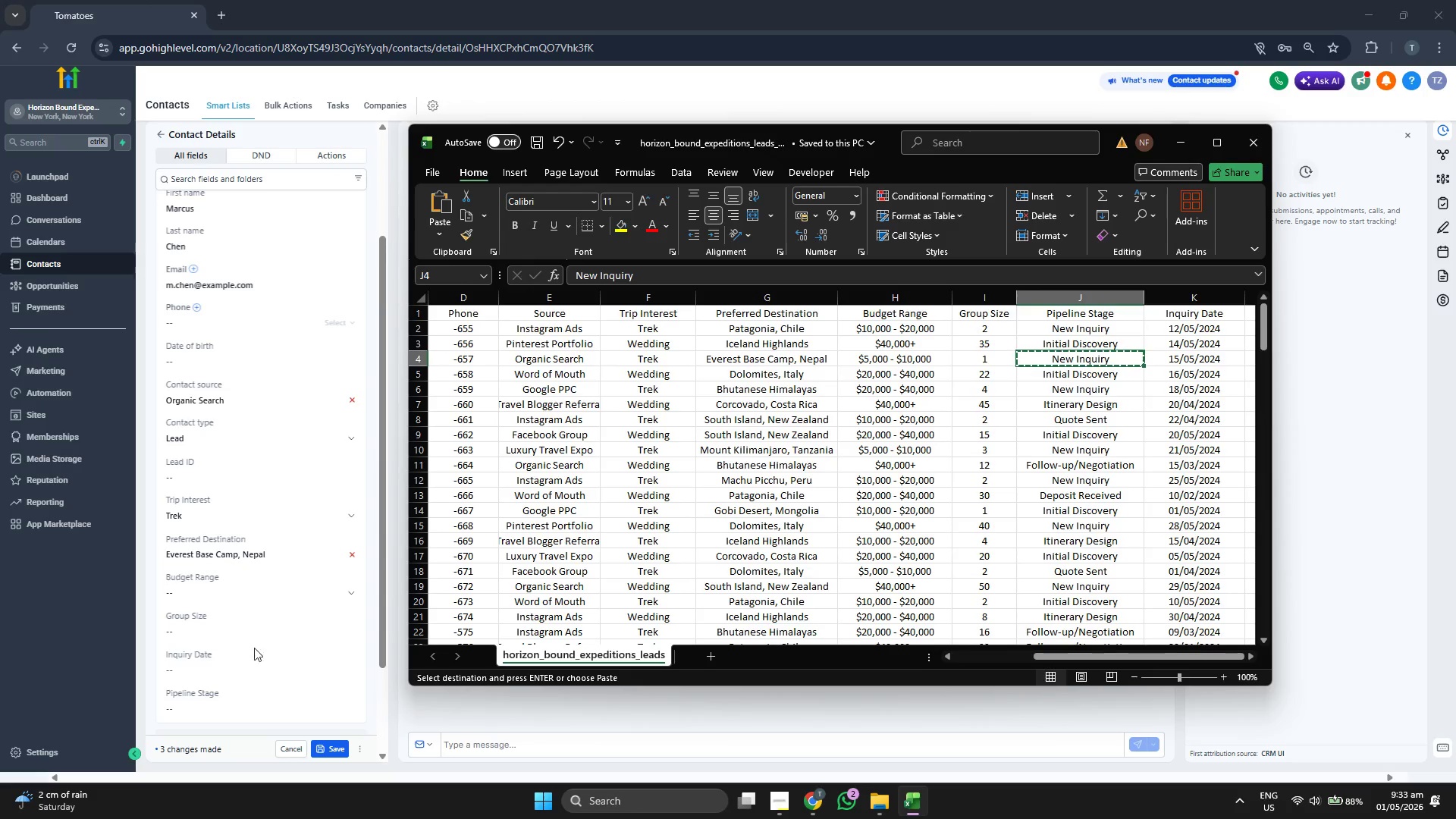 
left_click([220, 630])
 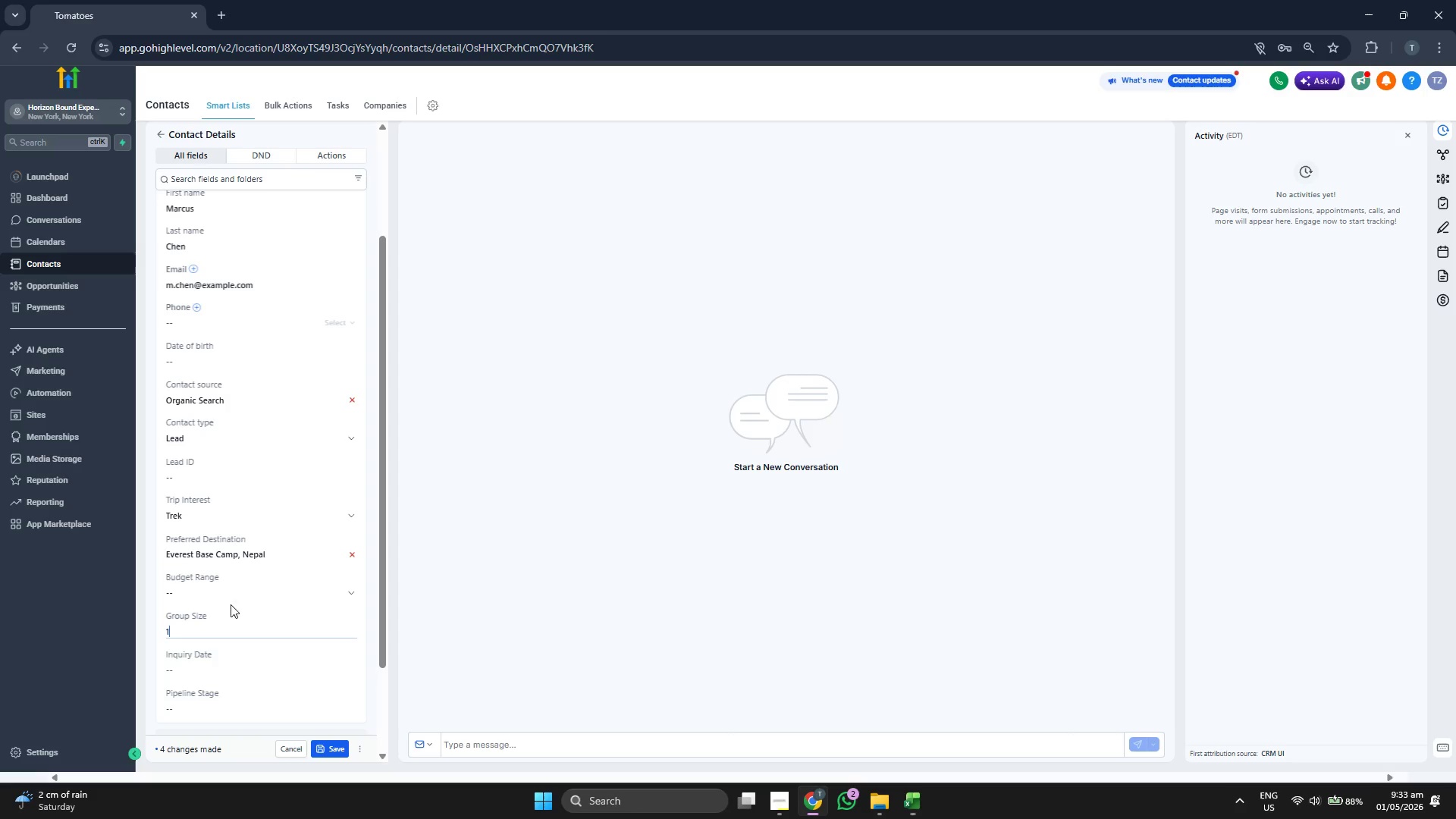 
key(1)
 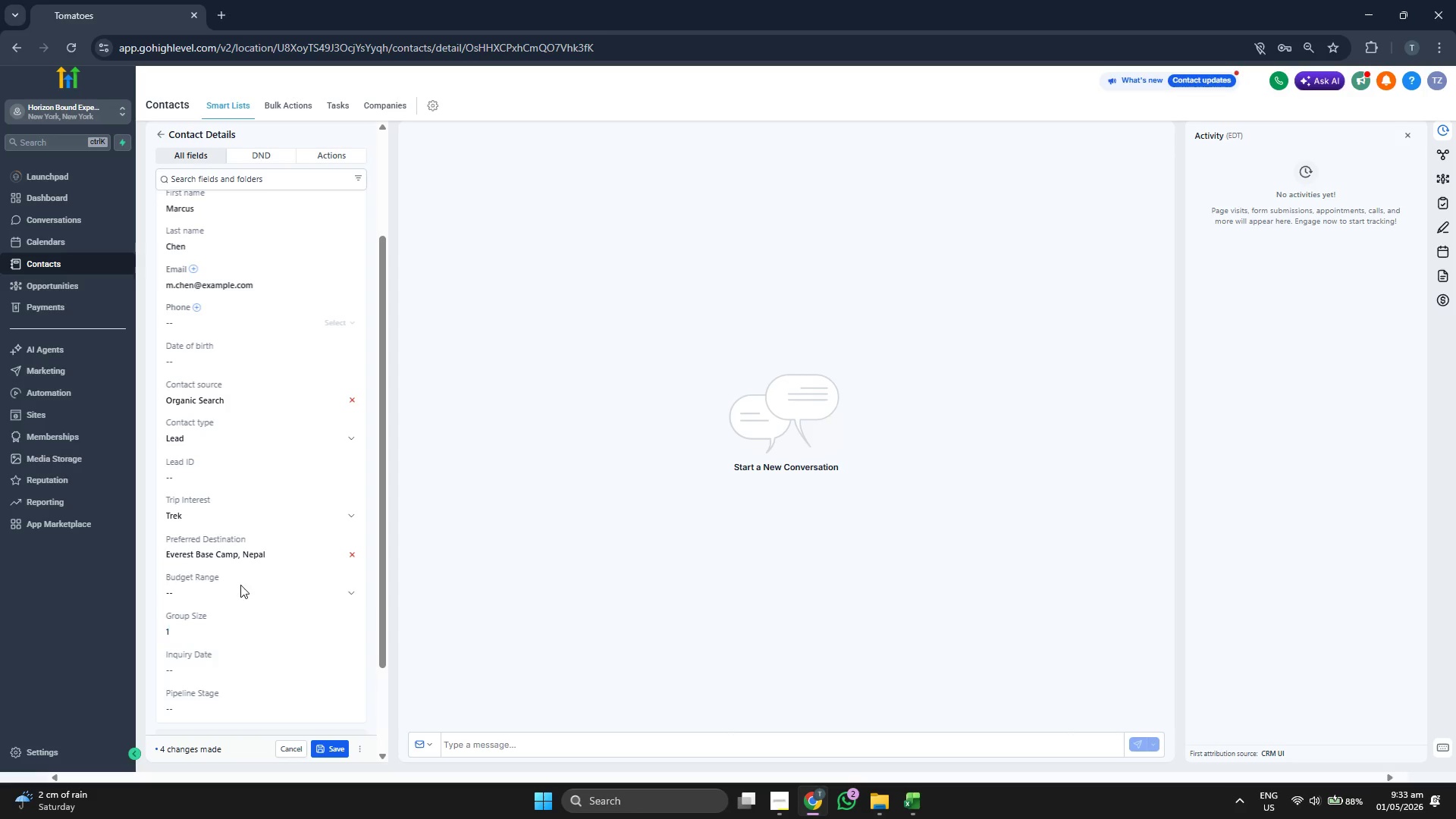 
double_click([240, 585])
 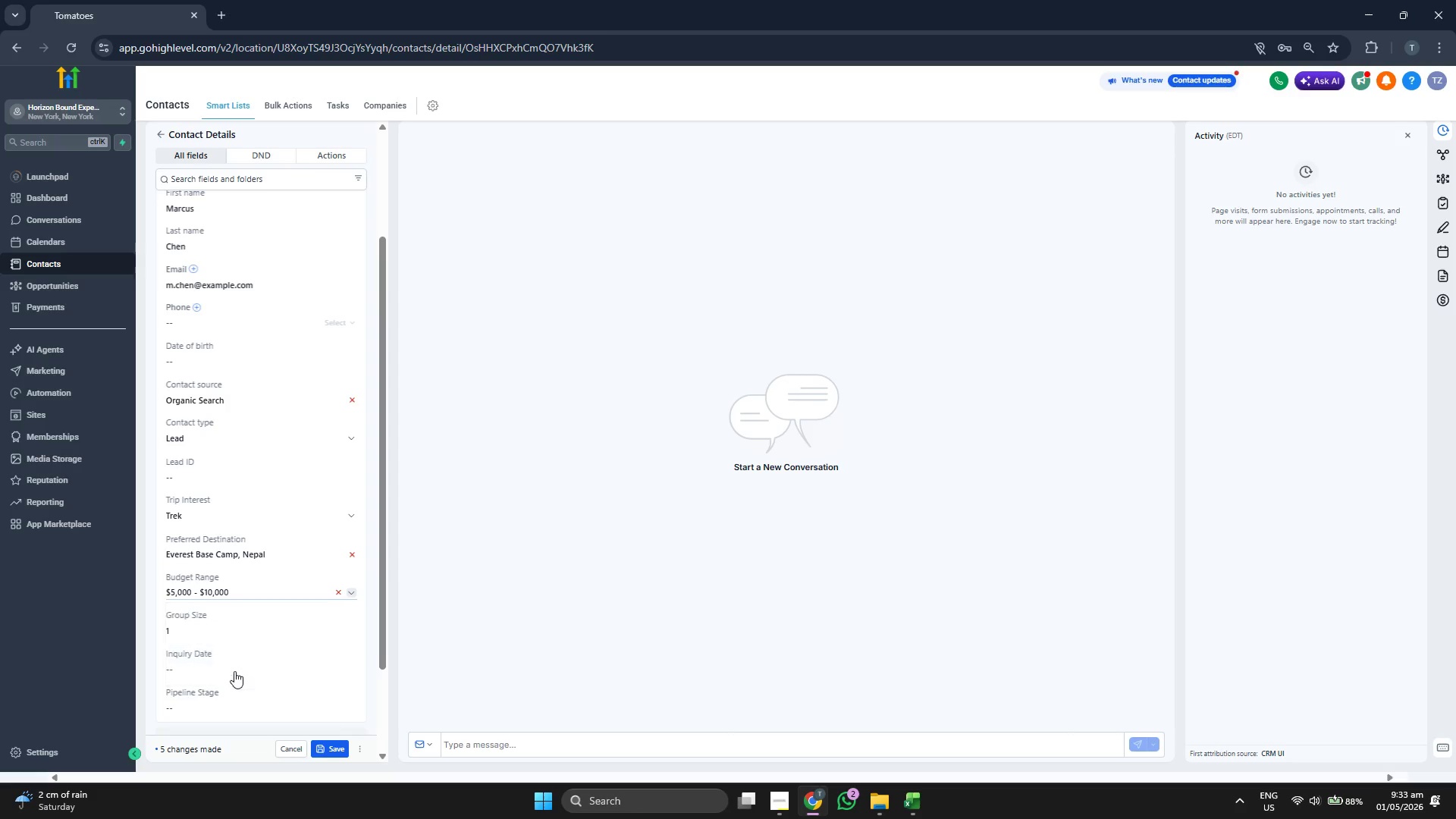 
left_click([231, 707])
 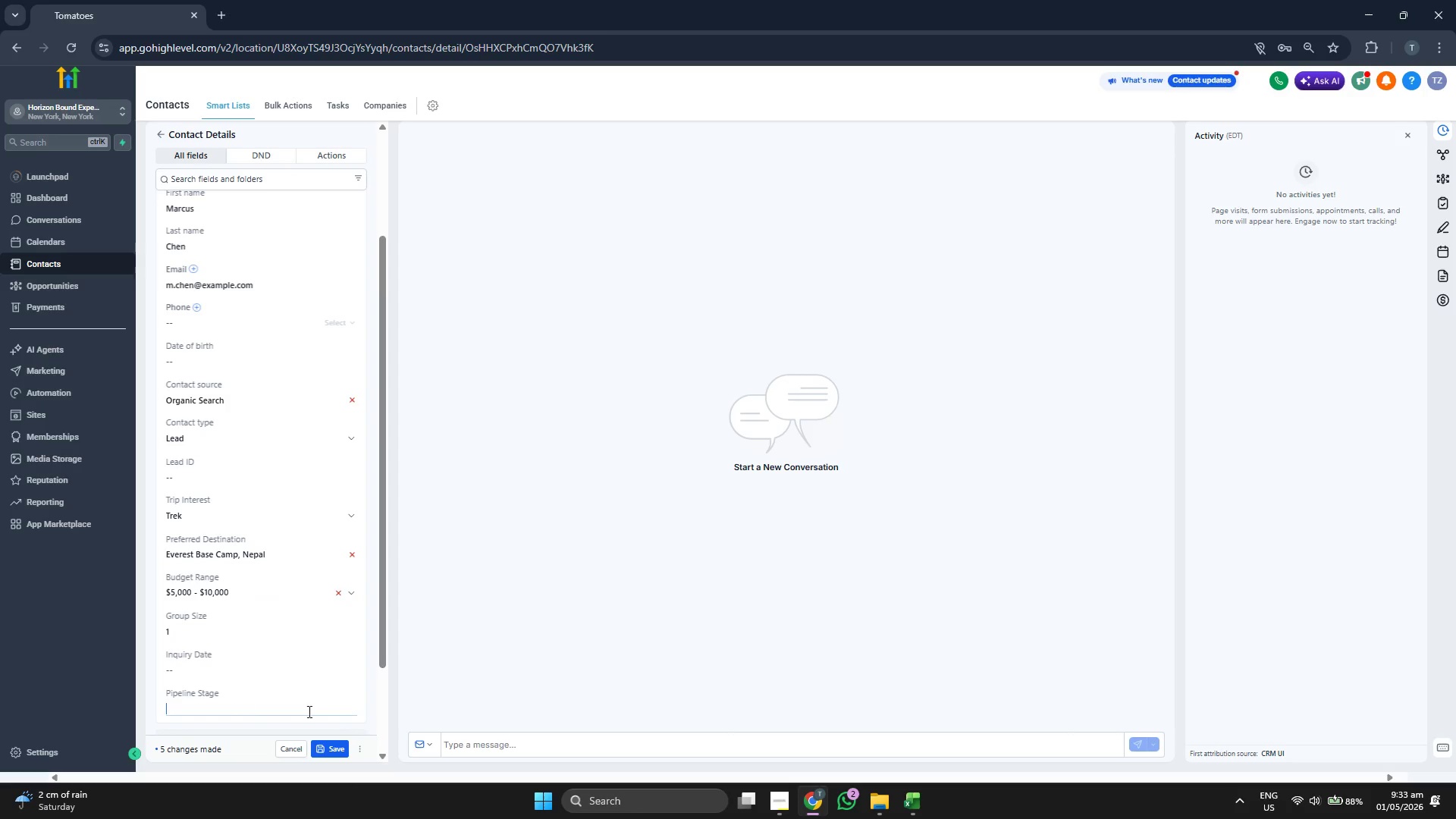 
key(Control+ControlLeft)
 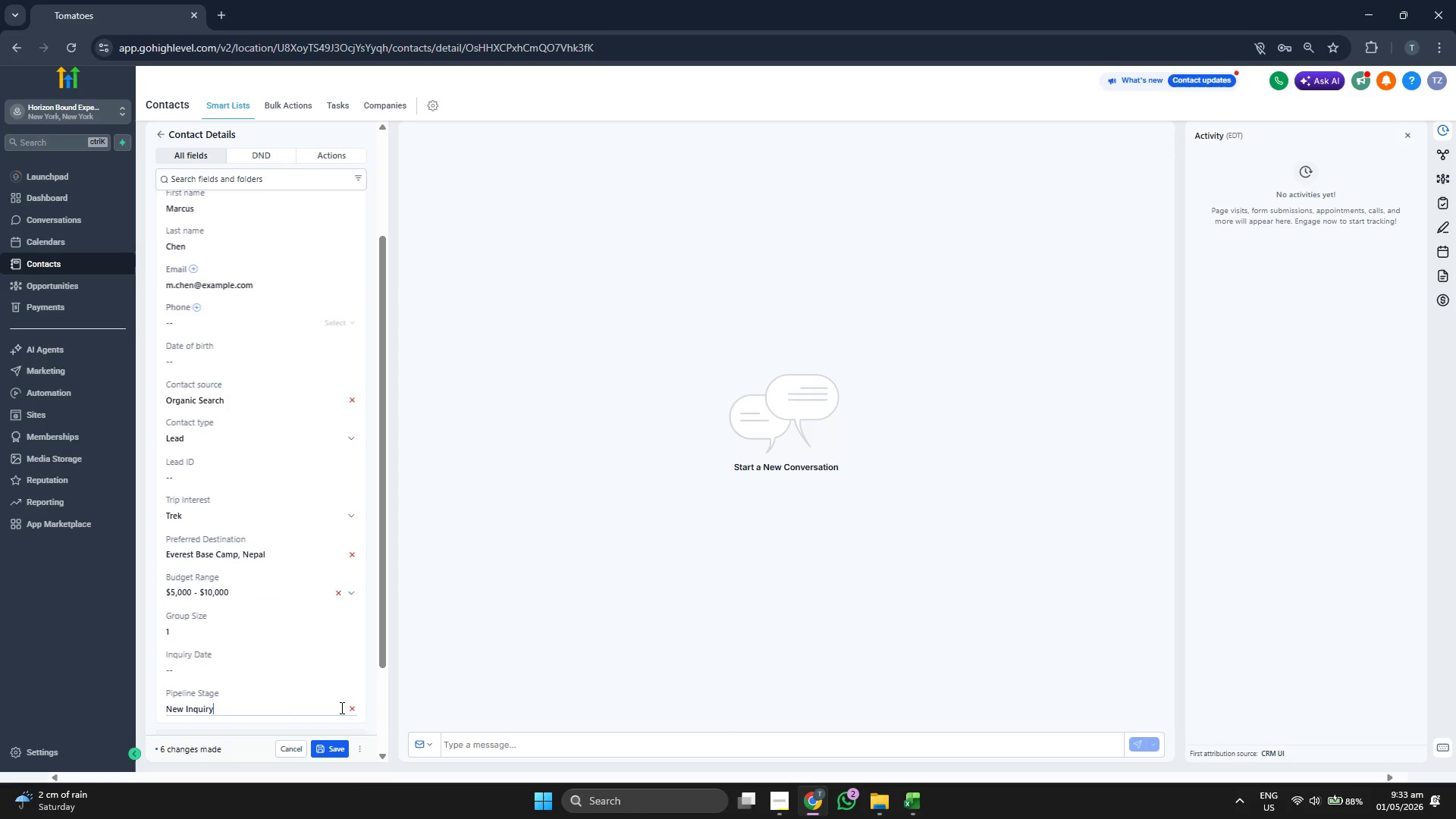 
key(Control+V)
 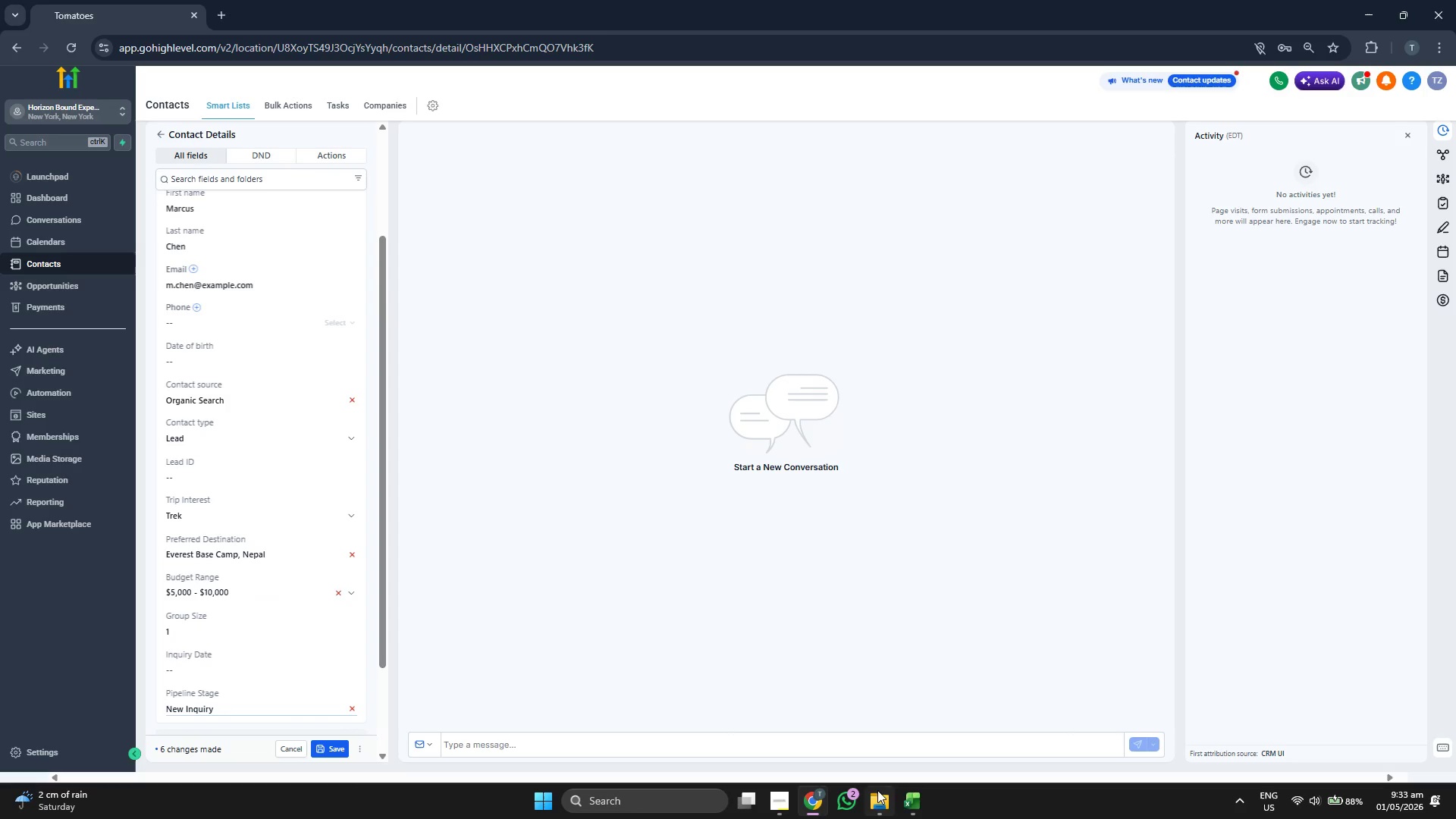 
left_click([923, 805])
 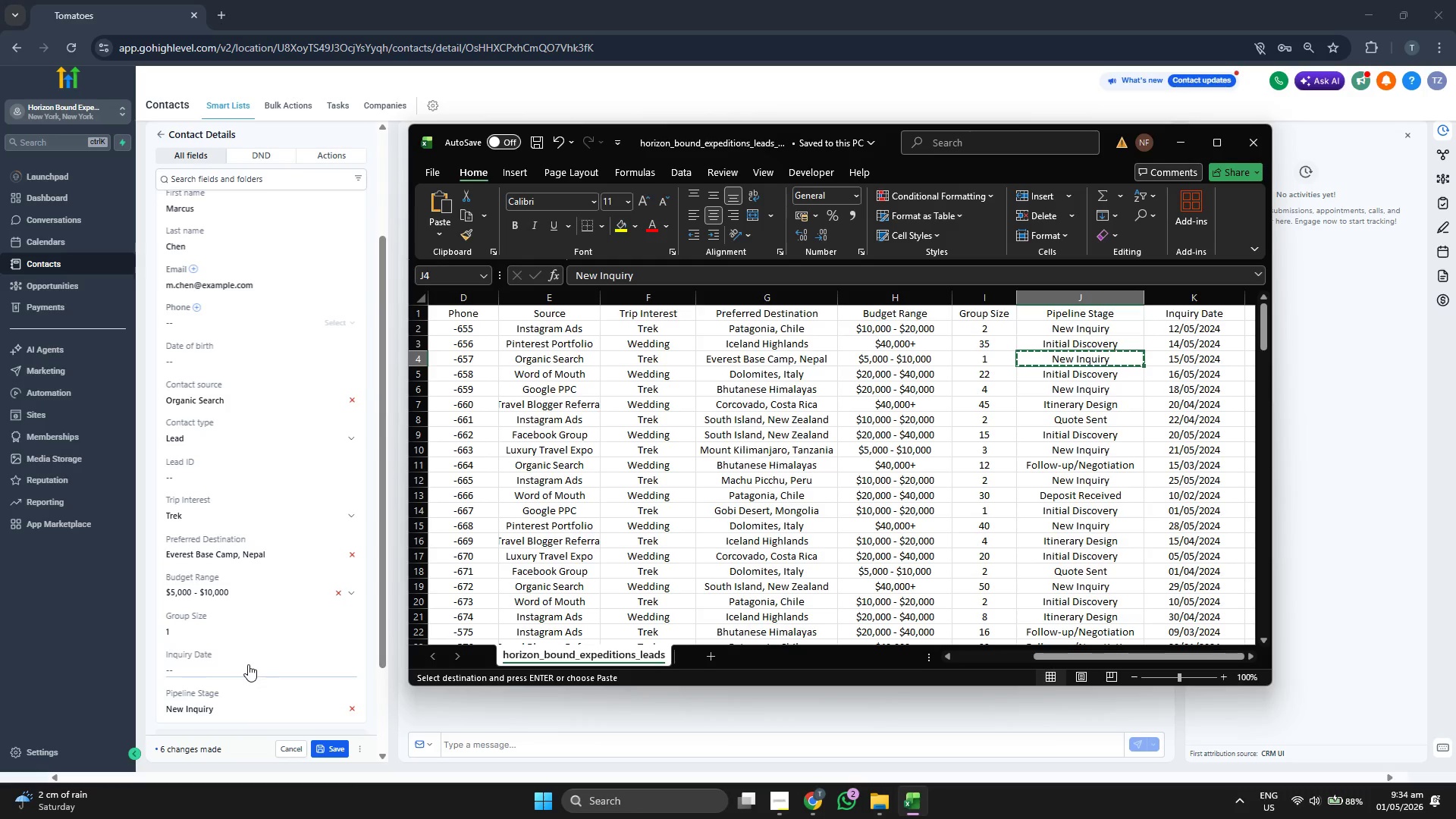 
left_click([248, 665])
 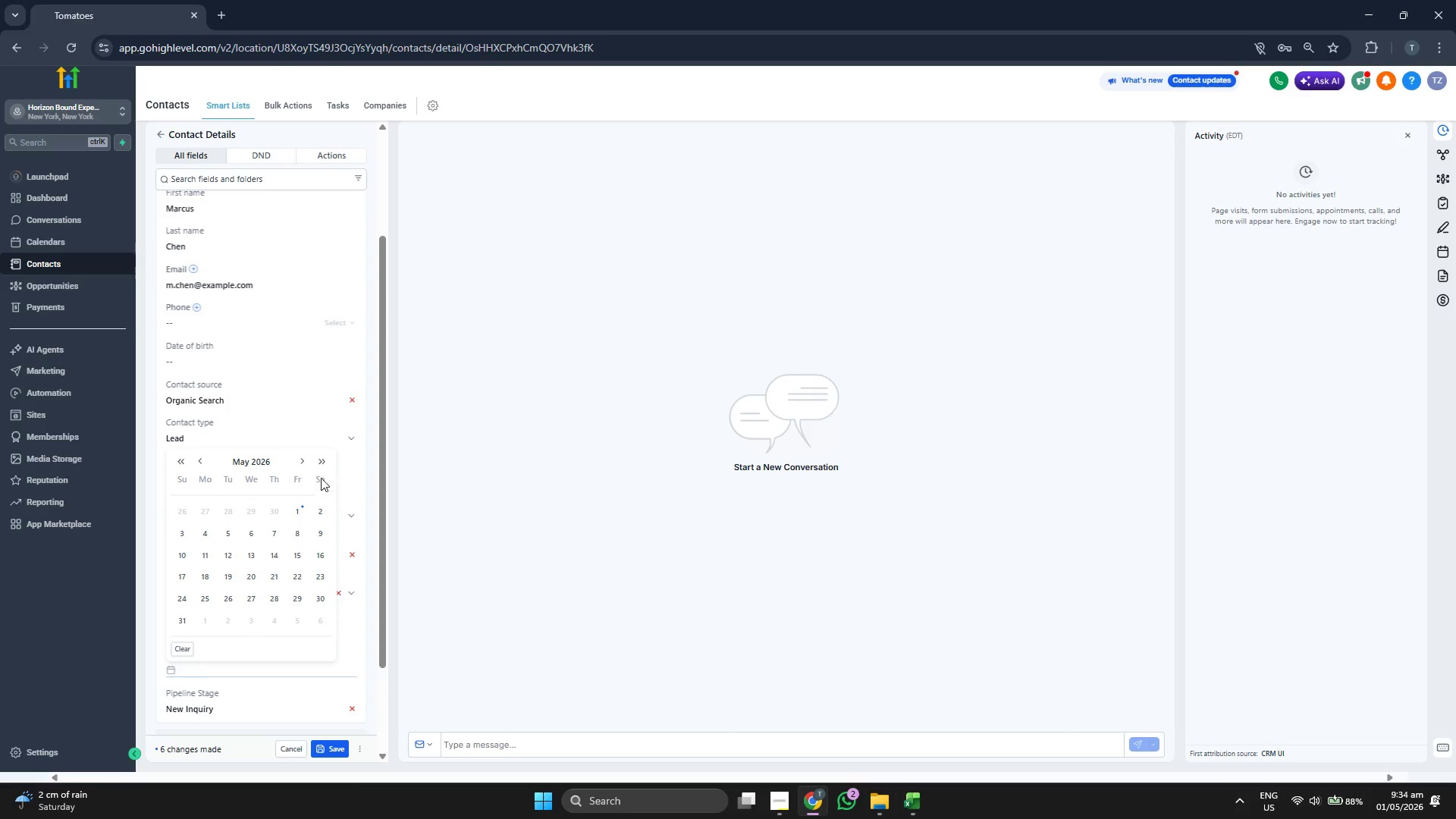 
left_click([259, 463])
 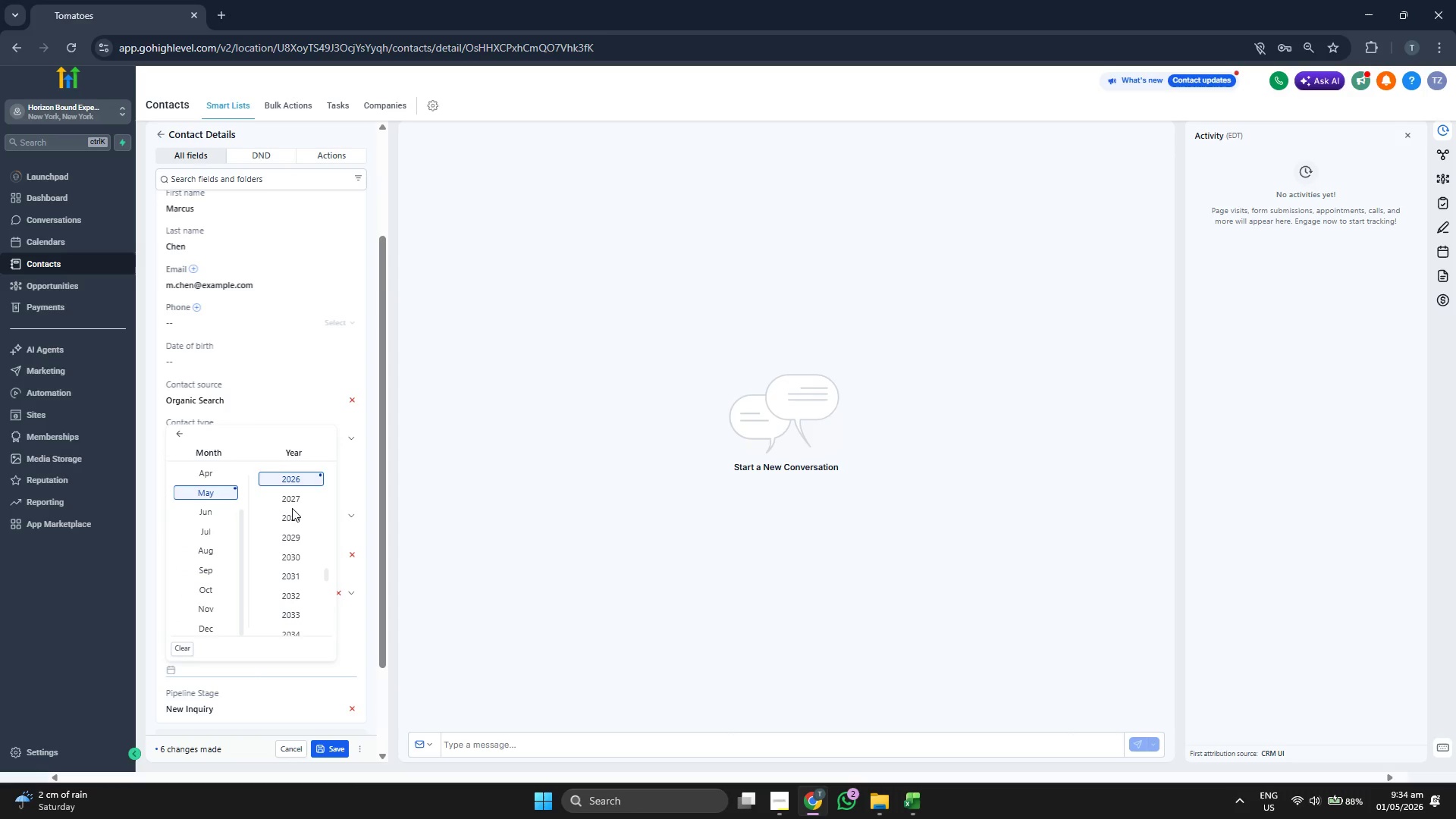 
scroll: coordinate [292, 508], scroll_direction: up, amount: 1.0
 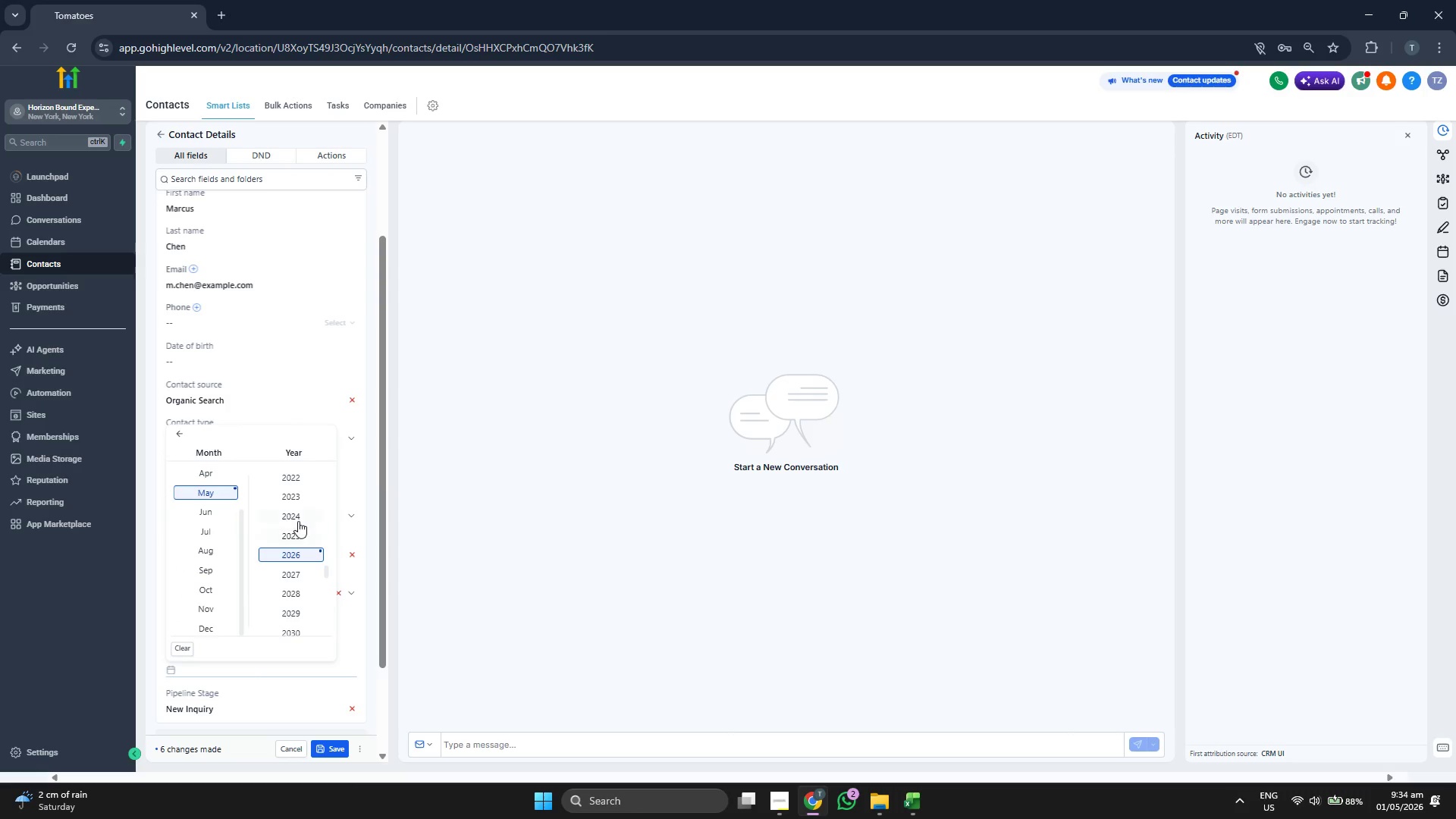 
left_click([298, 516])
 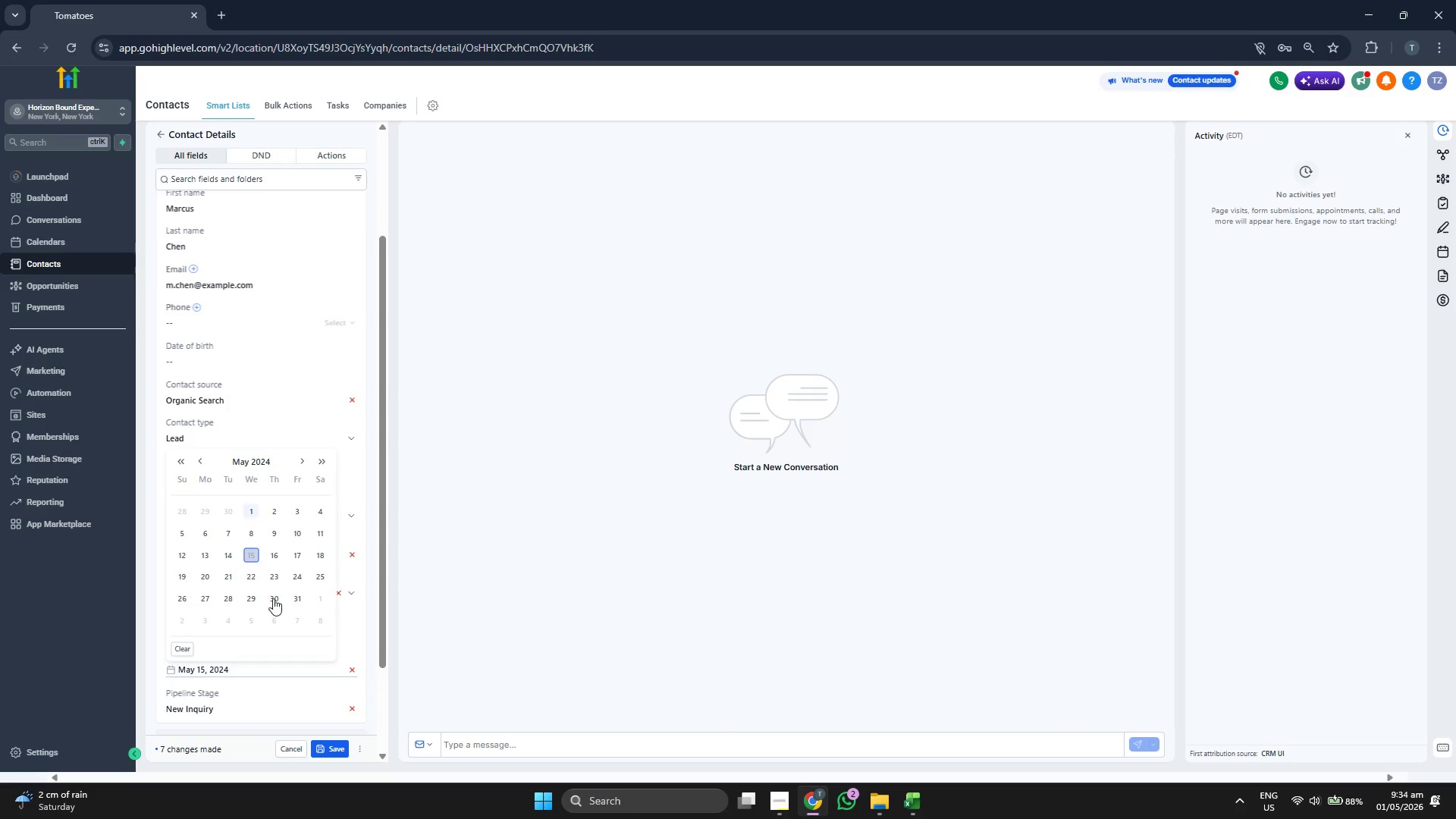 
left_click([334, 748])
 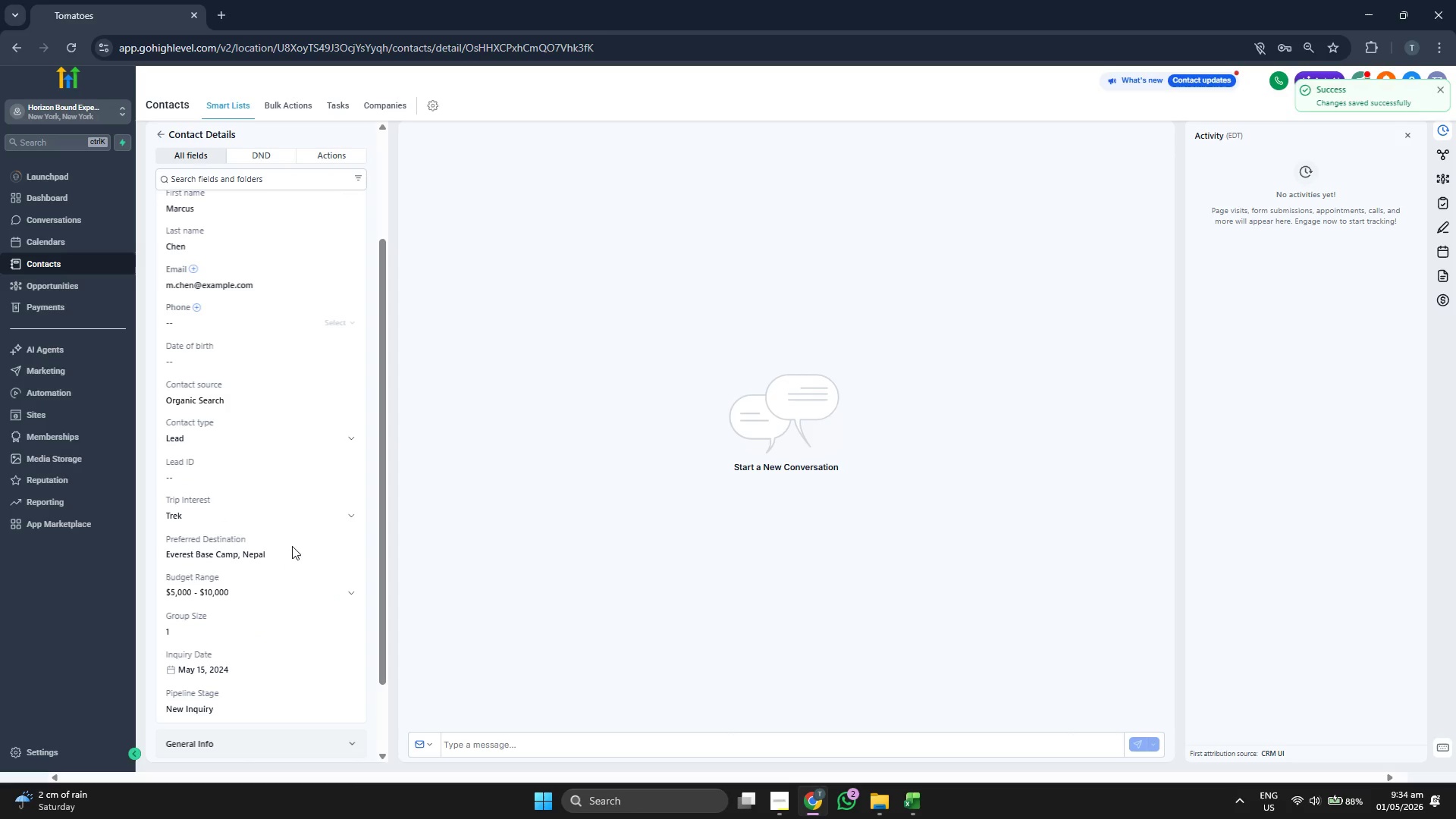 
scroll: coordinate [287, 409], scroll_direction: up, amount: 2.0
 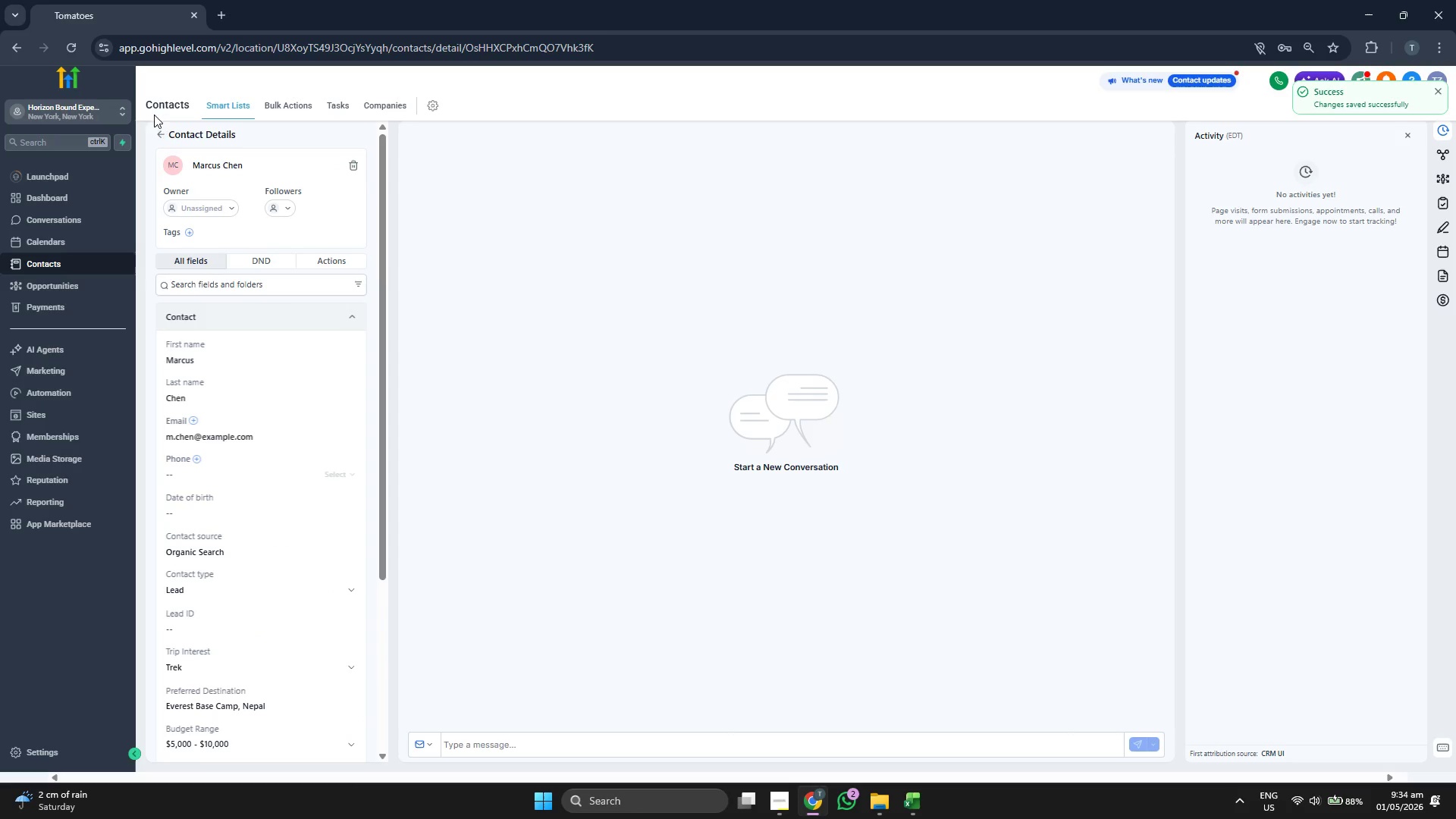 
left_click([160, 133])
 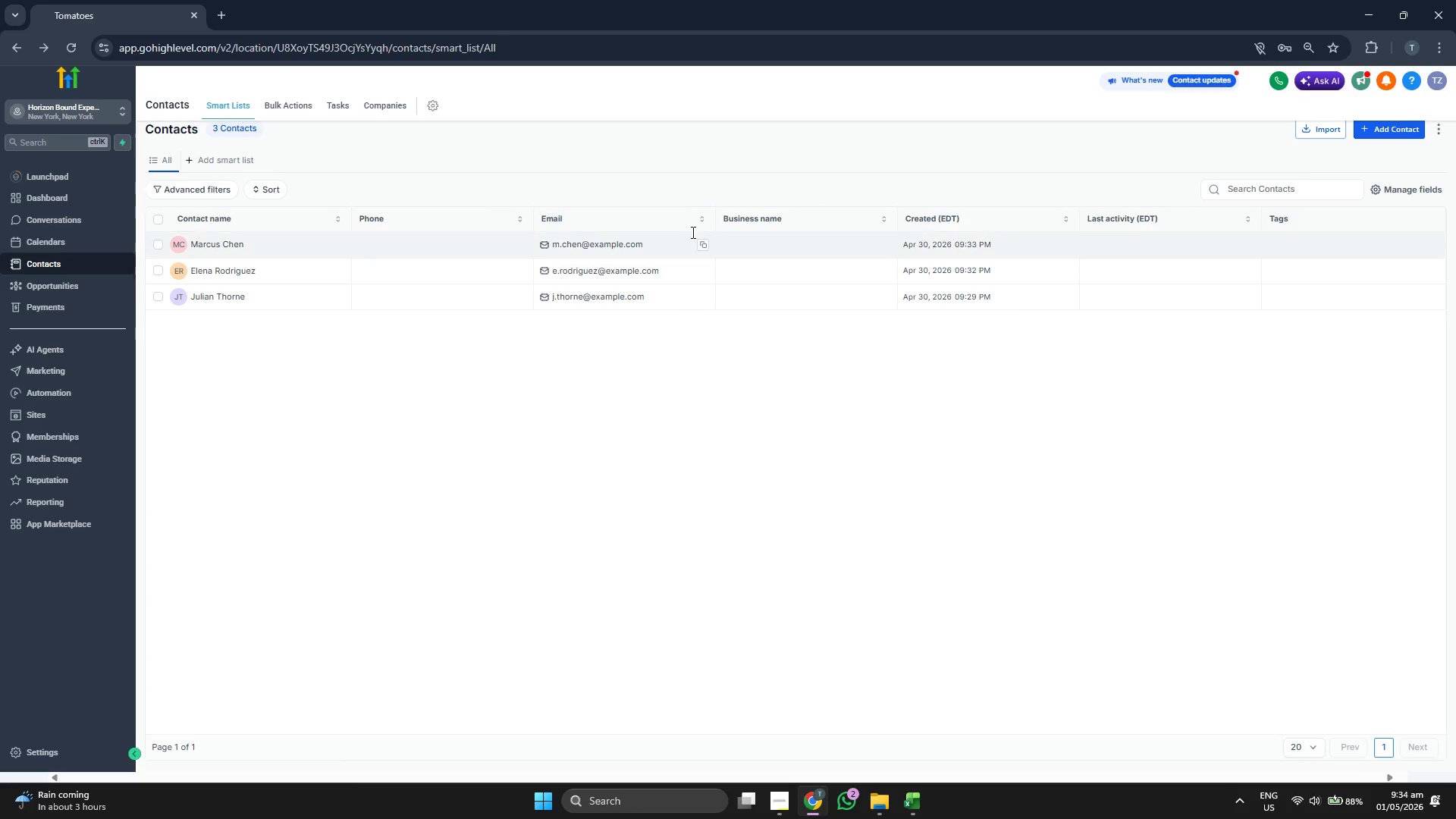 
left_click([1379, 130])
 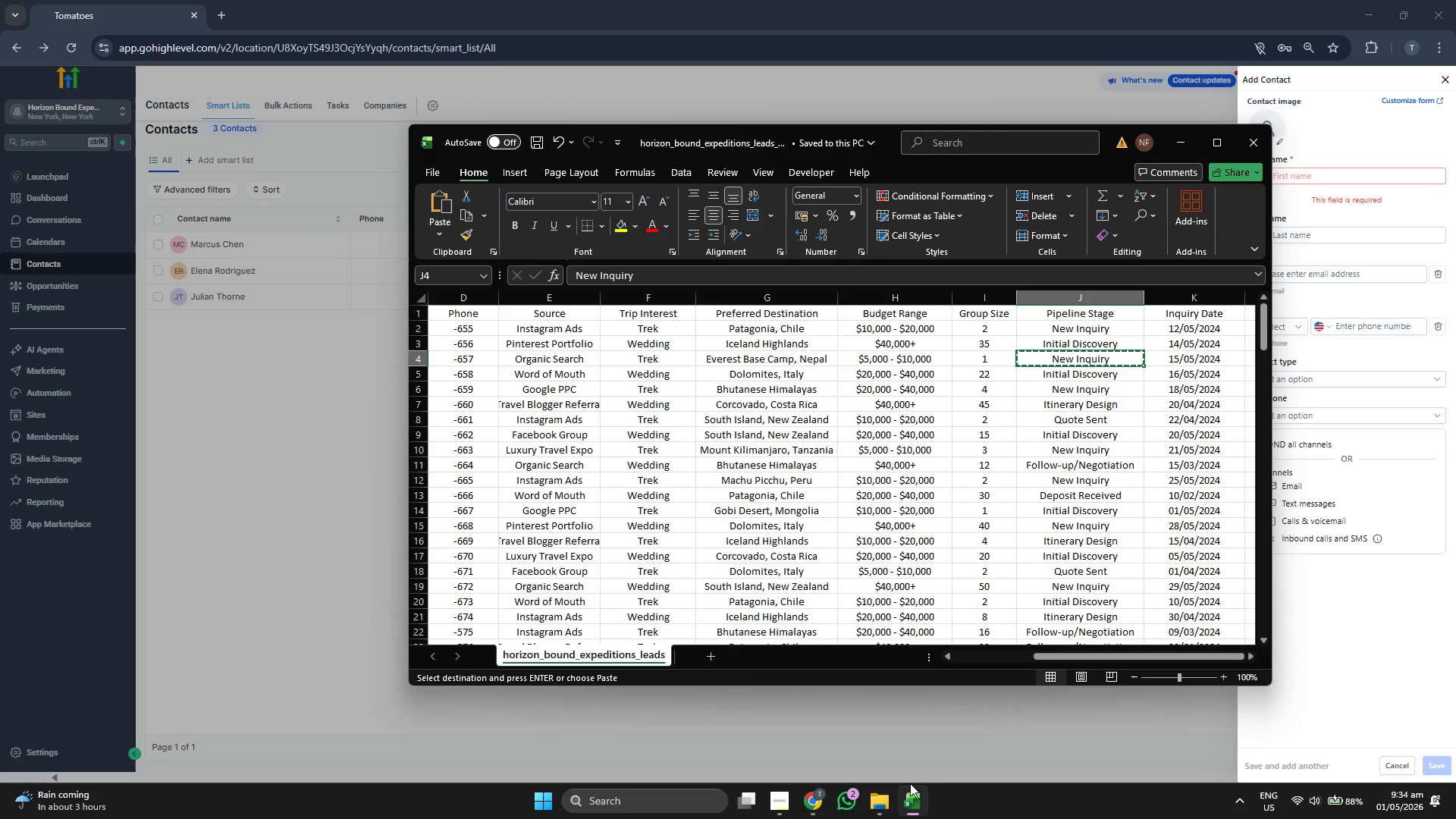 
key(ArrowDown)
 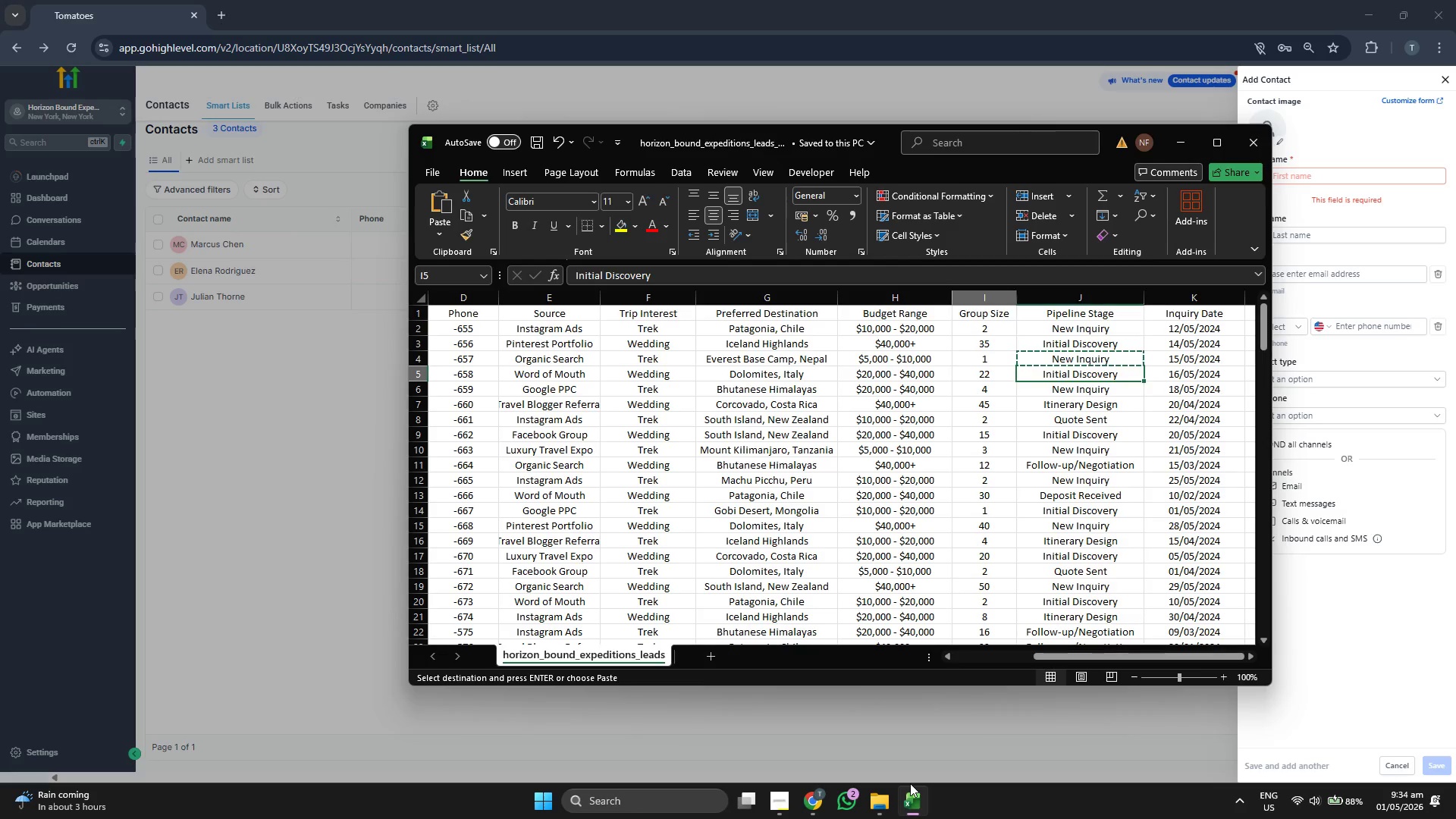 
key(ArrowLeft)
 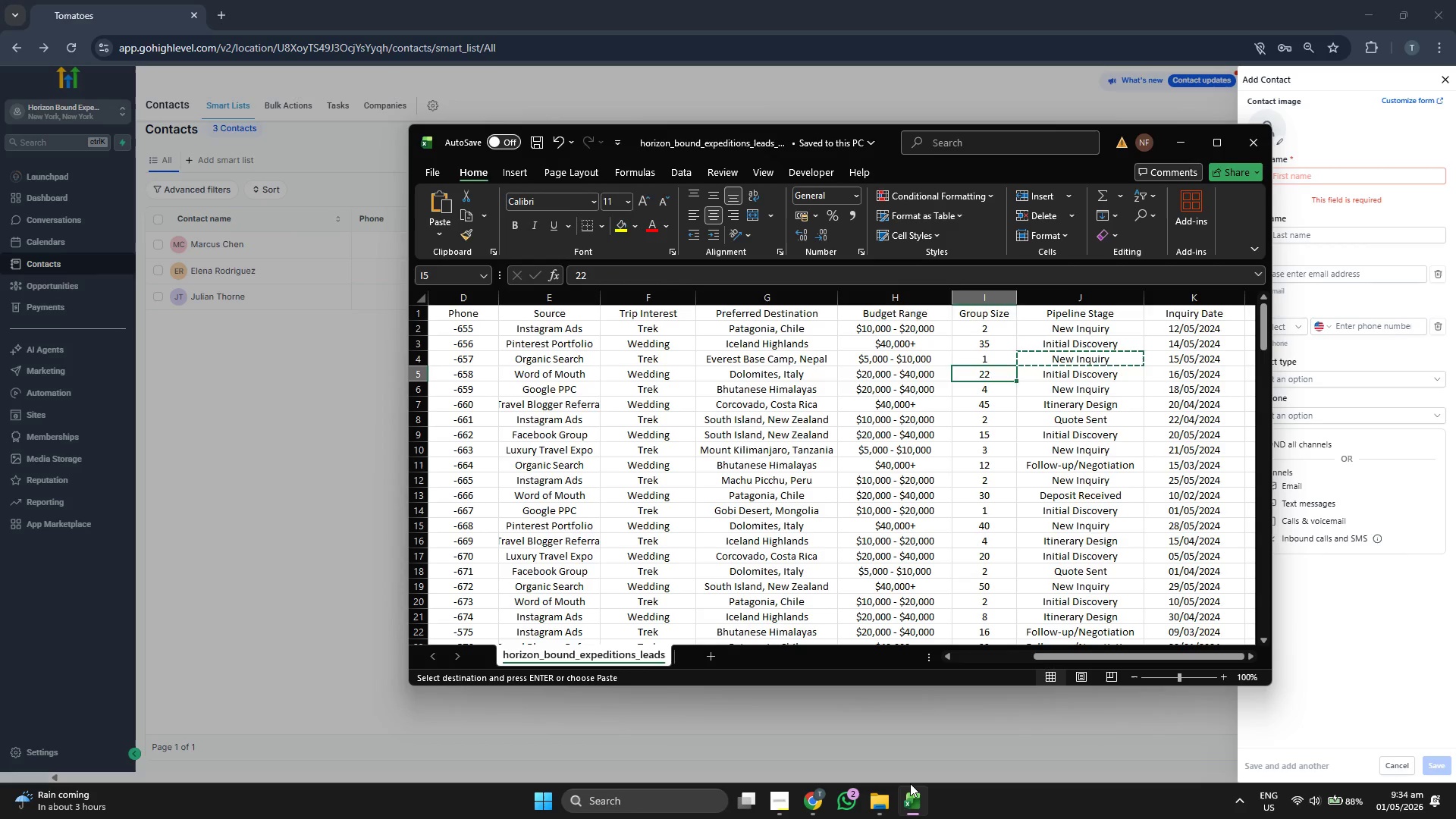 
key(ArrowLeft)
 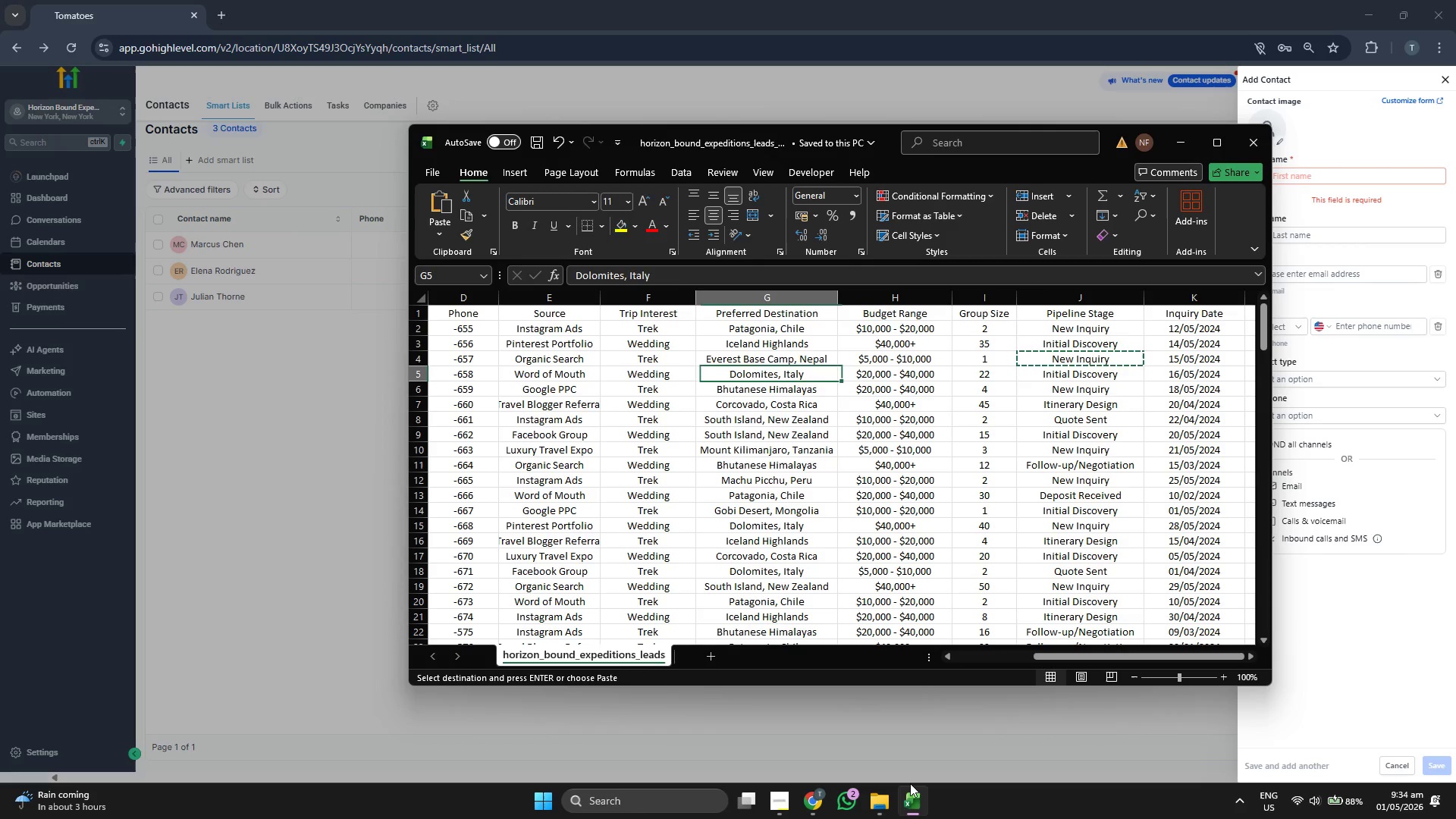 
key(ArrowLeft)
 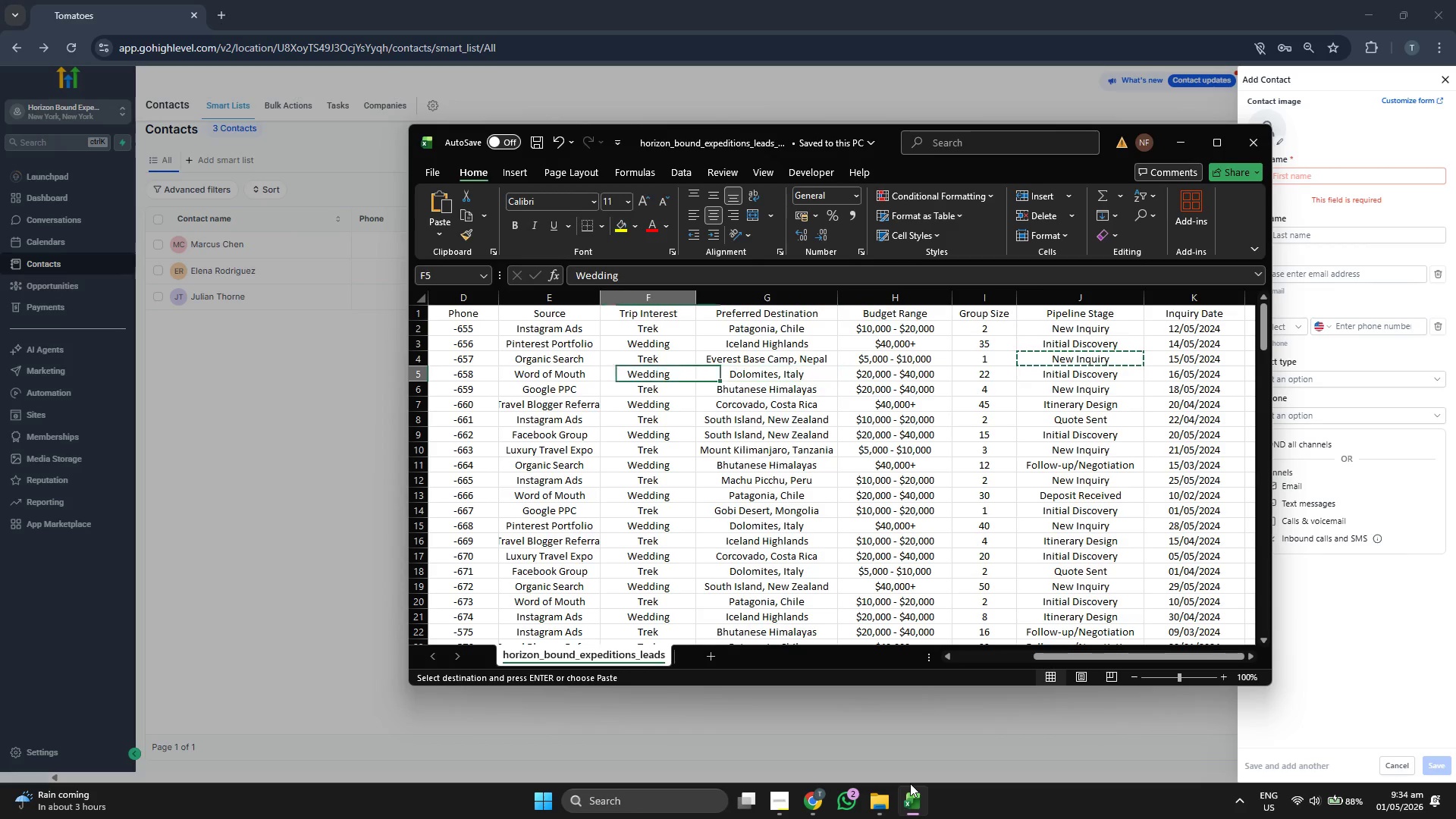 
key(ArrowLeft)
 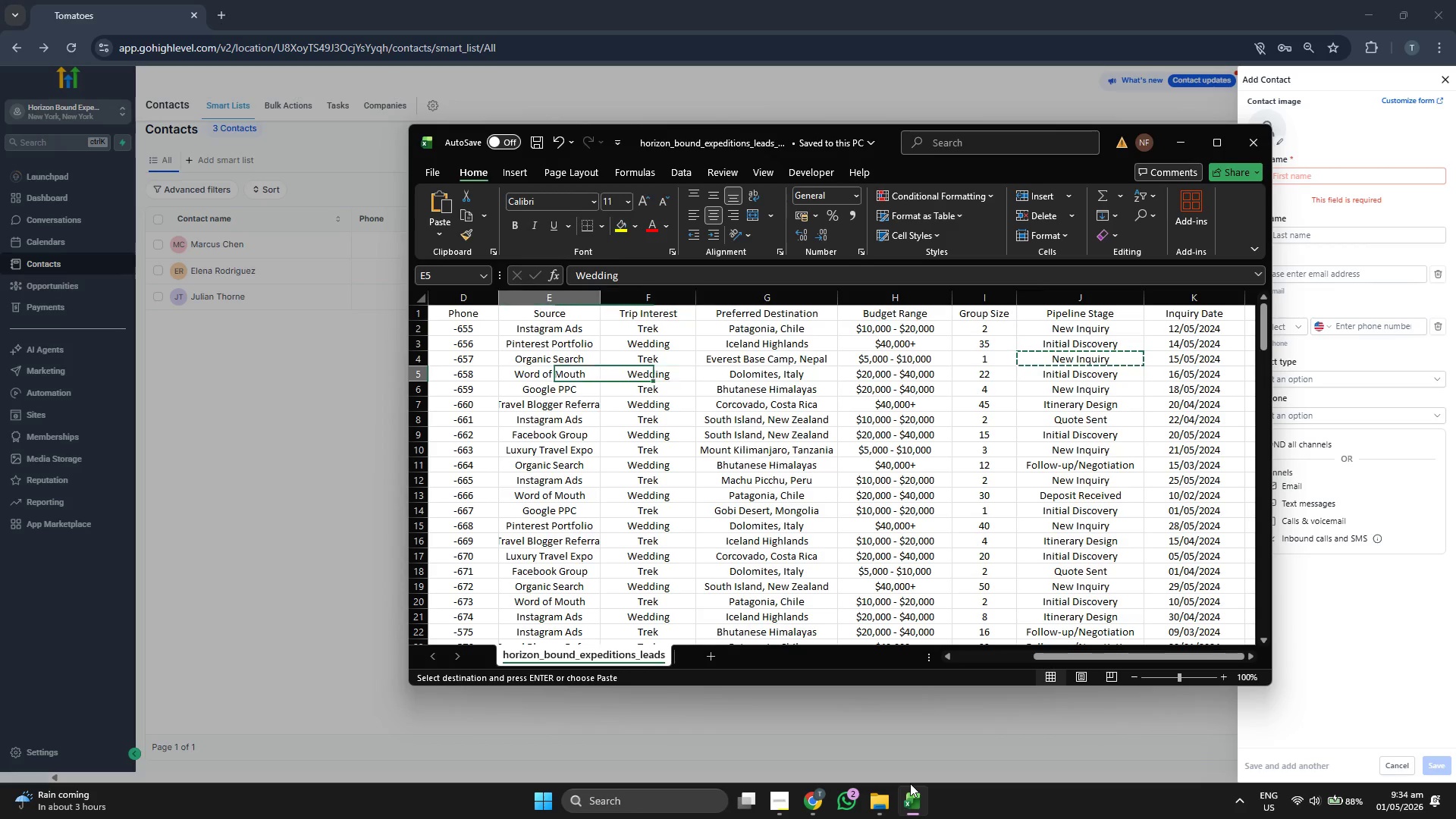 
key(ArrowLeft)
 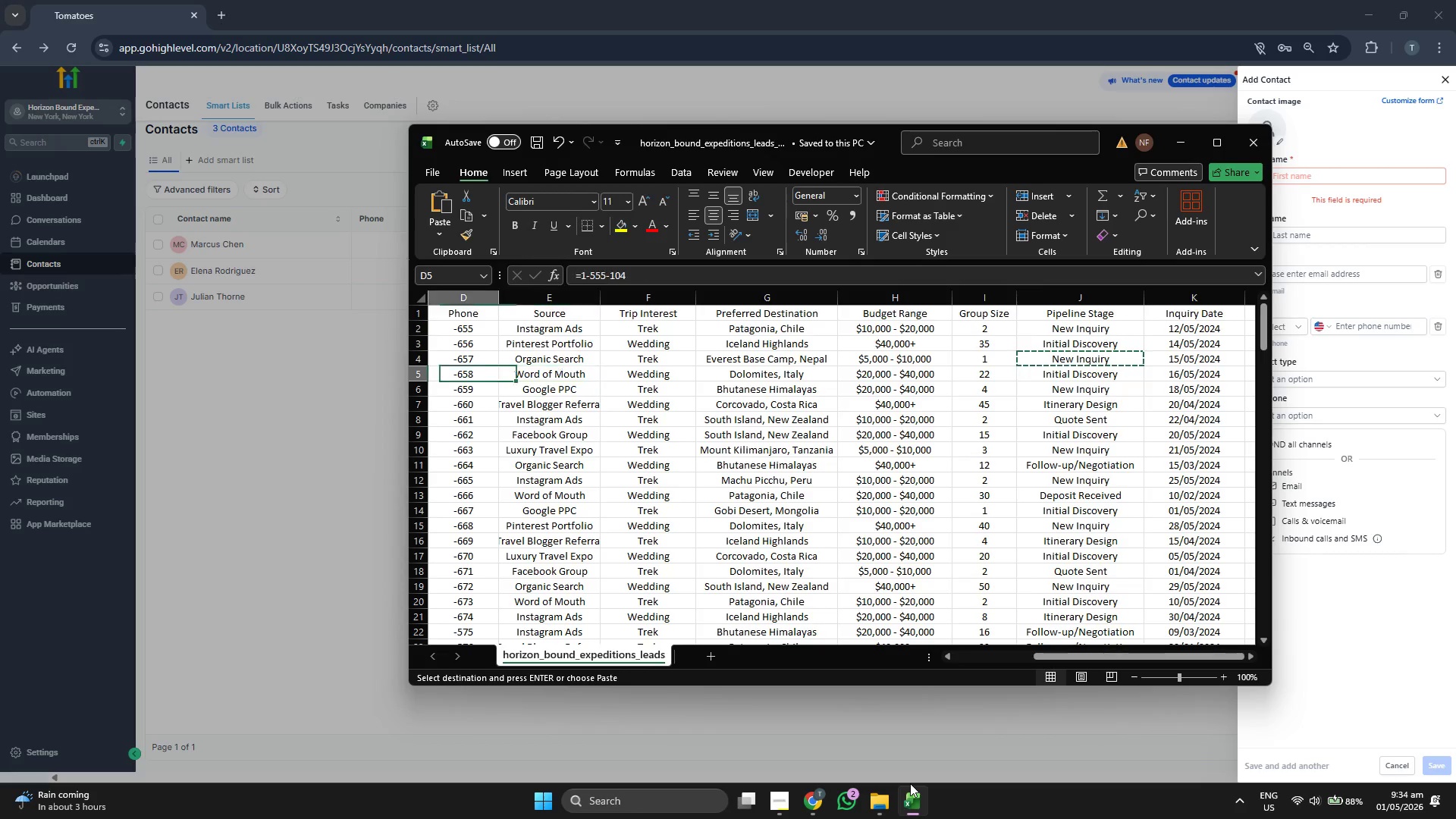 
key(ArrowLeft)
 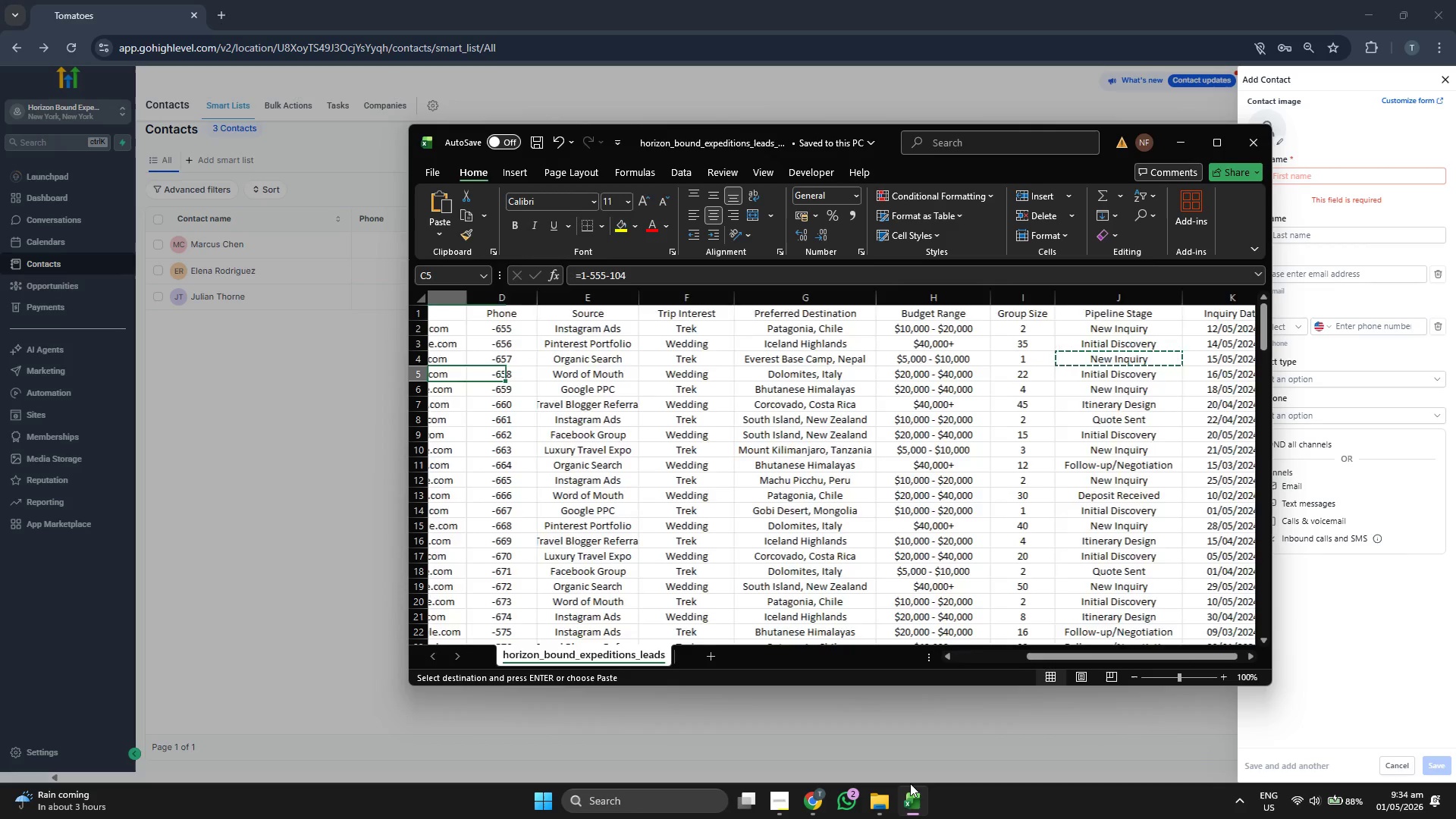 
key(ArrowLeft)
 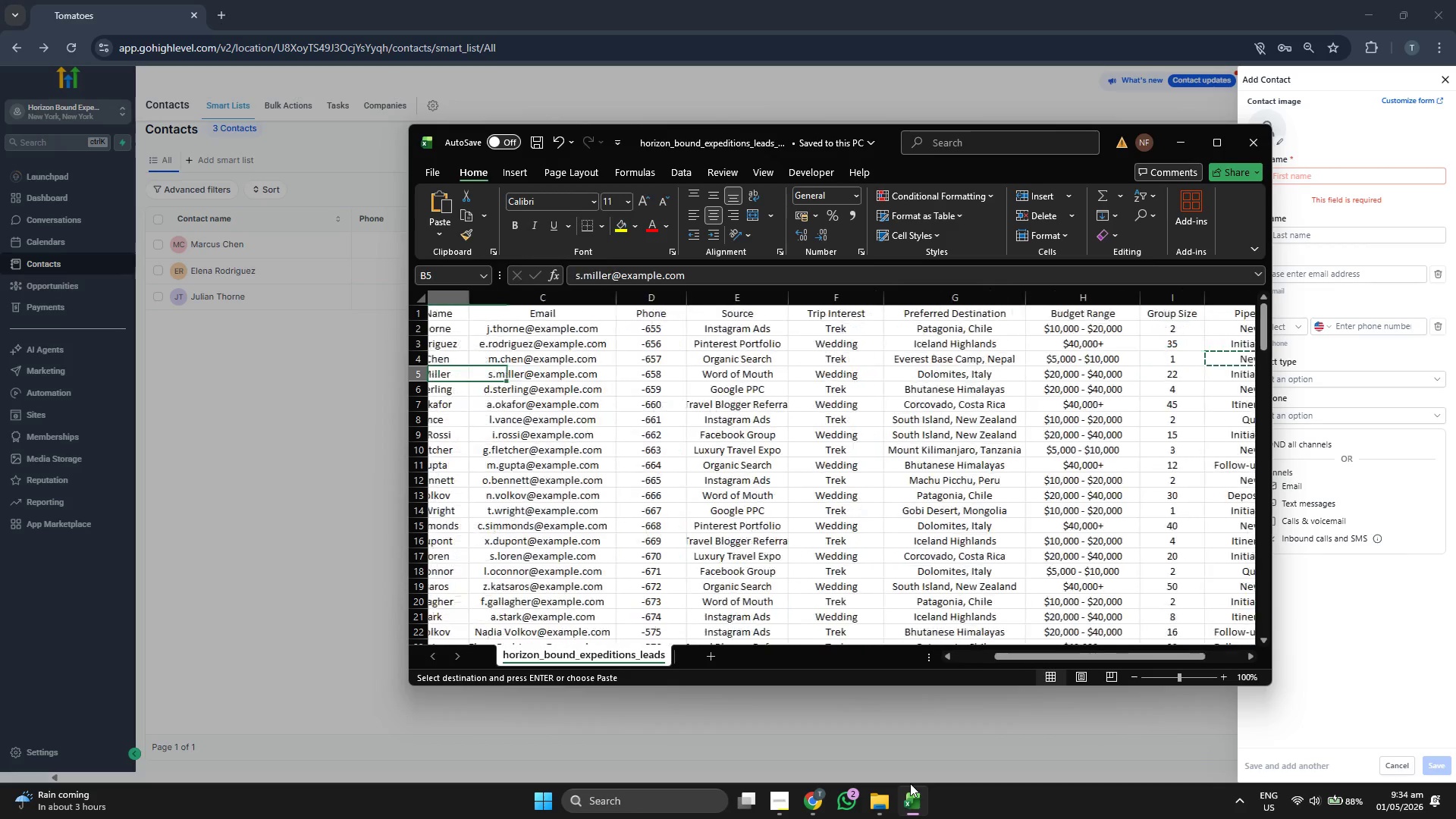 
key(ArrowLeft)
 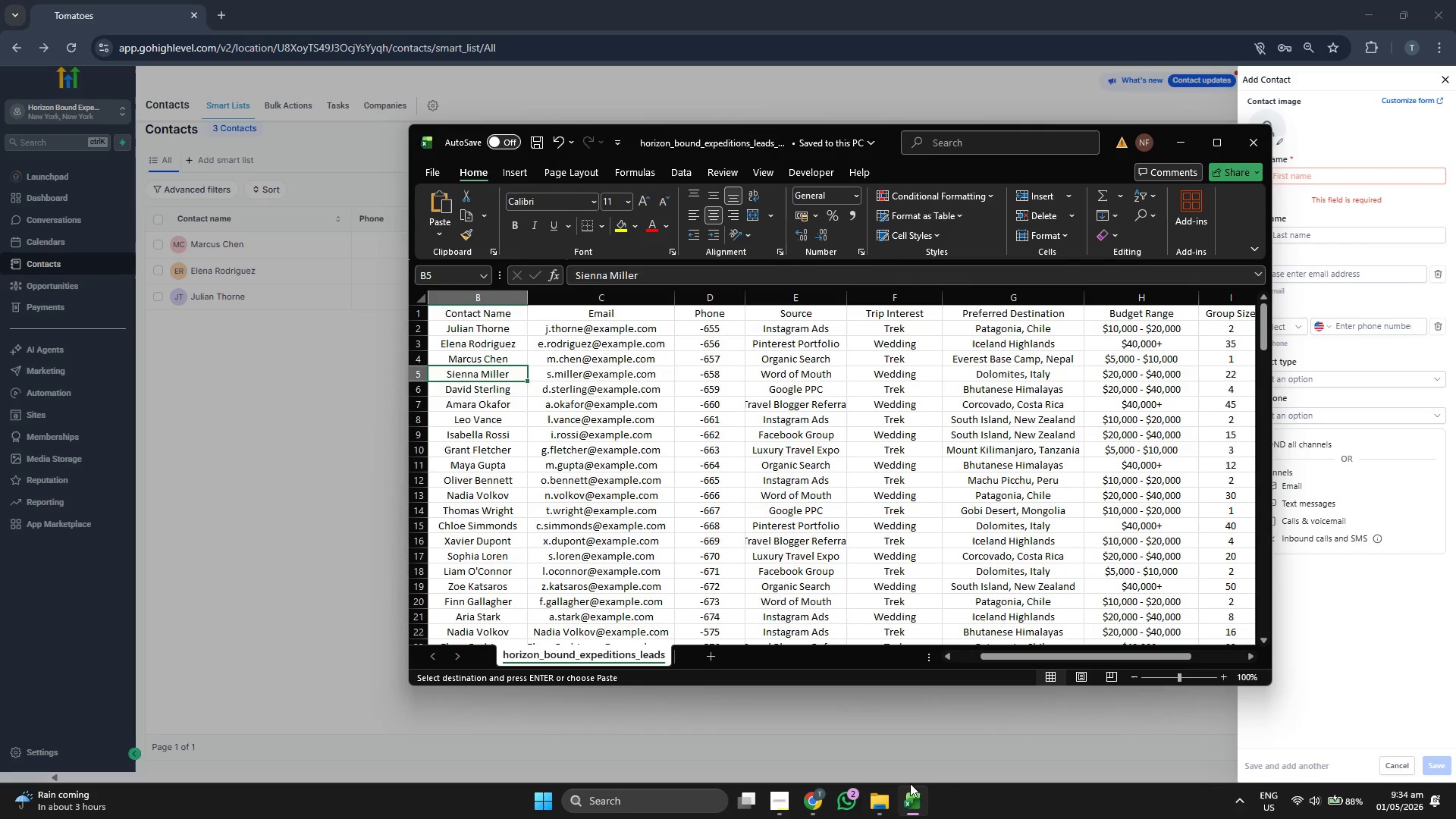 
key(ArrowRight)
 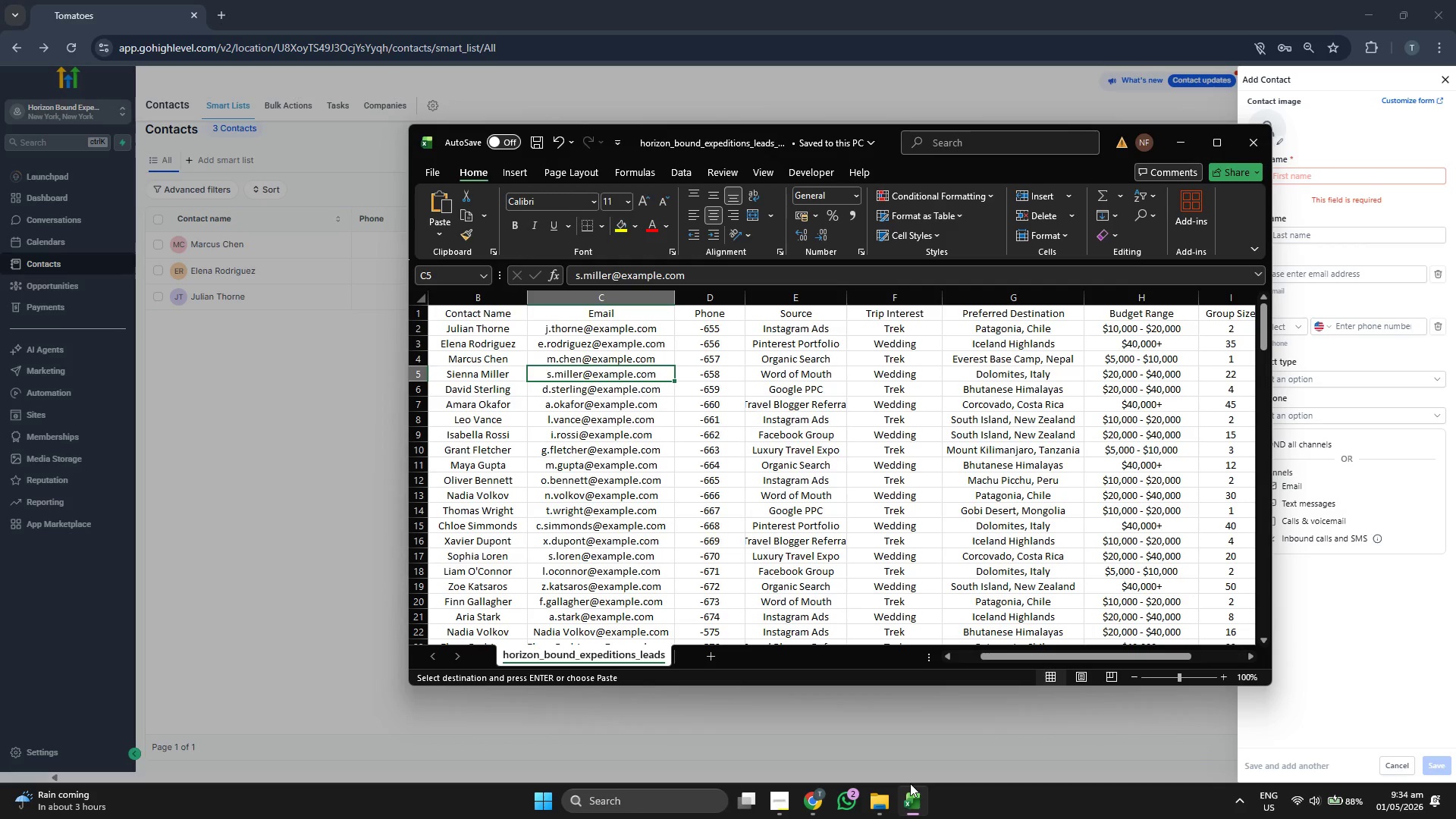 
key(Control+ControlLeft)
 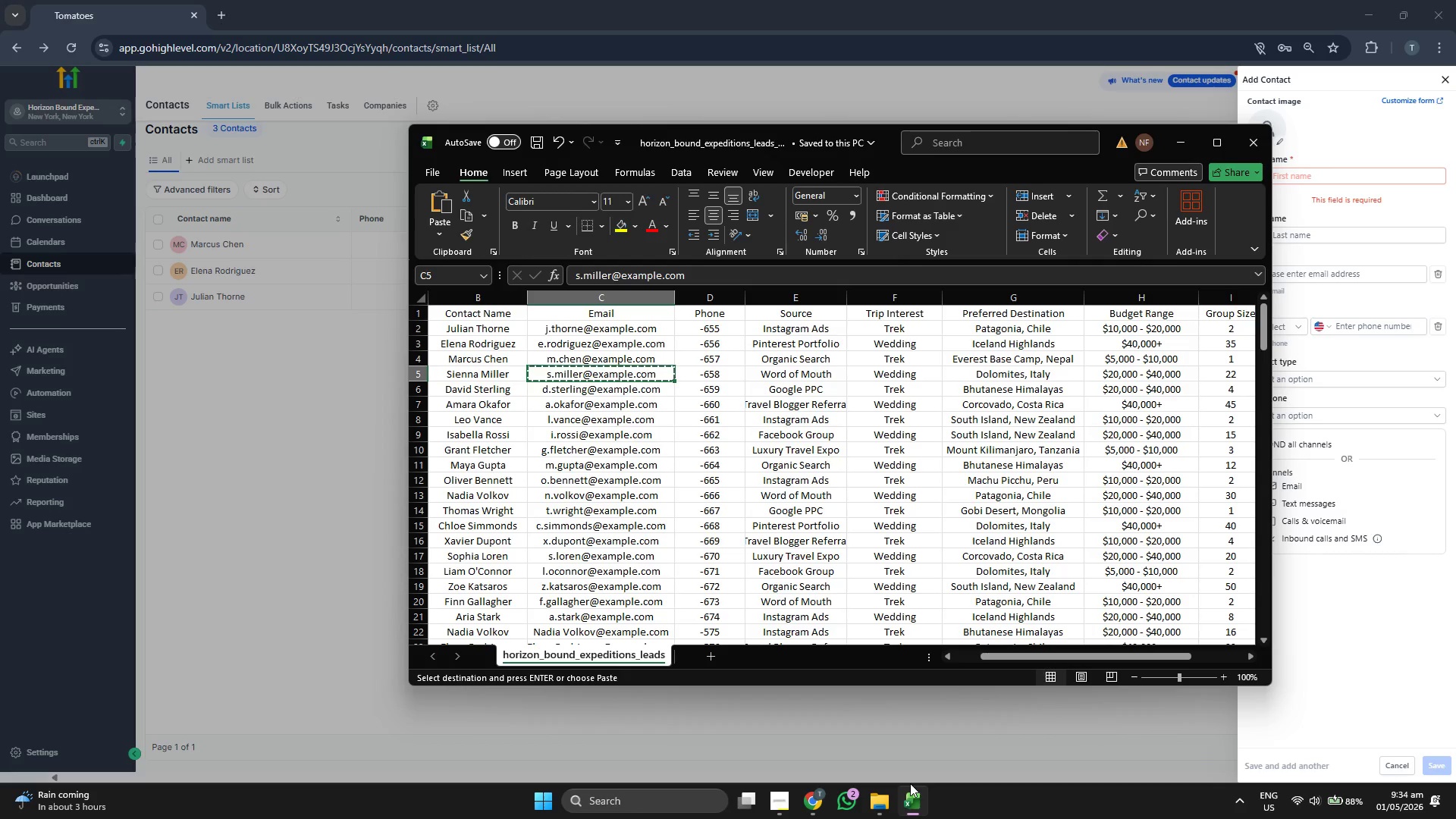 
key(Control+C)
 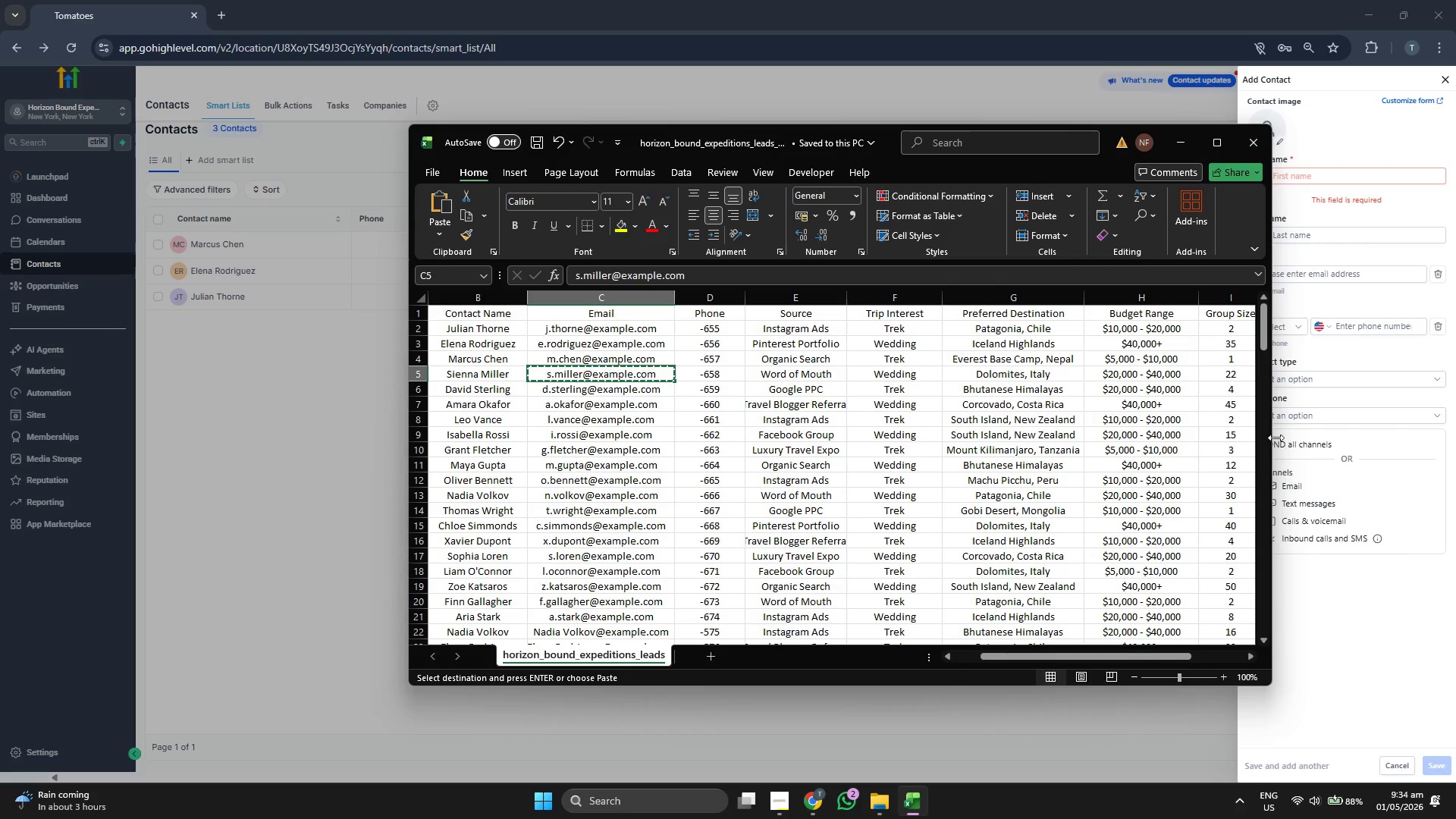 
left_click([1348, 357])
 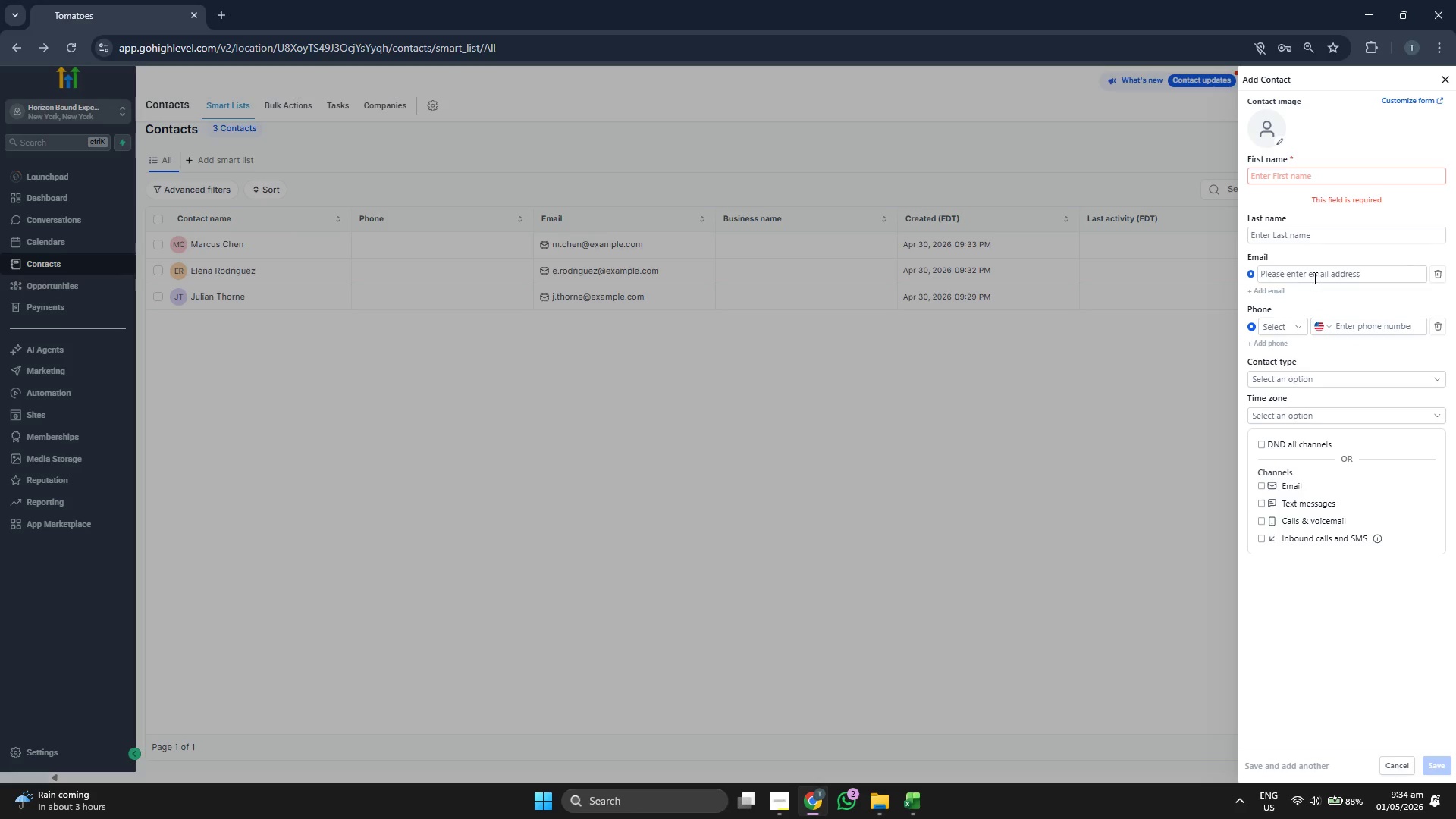 
left_click([1314, 276])
 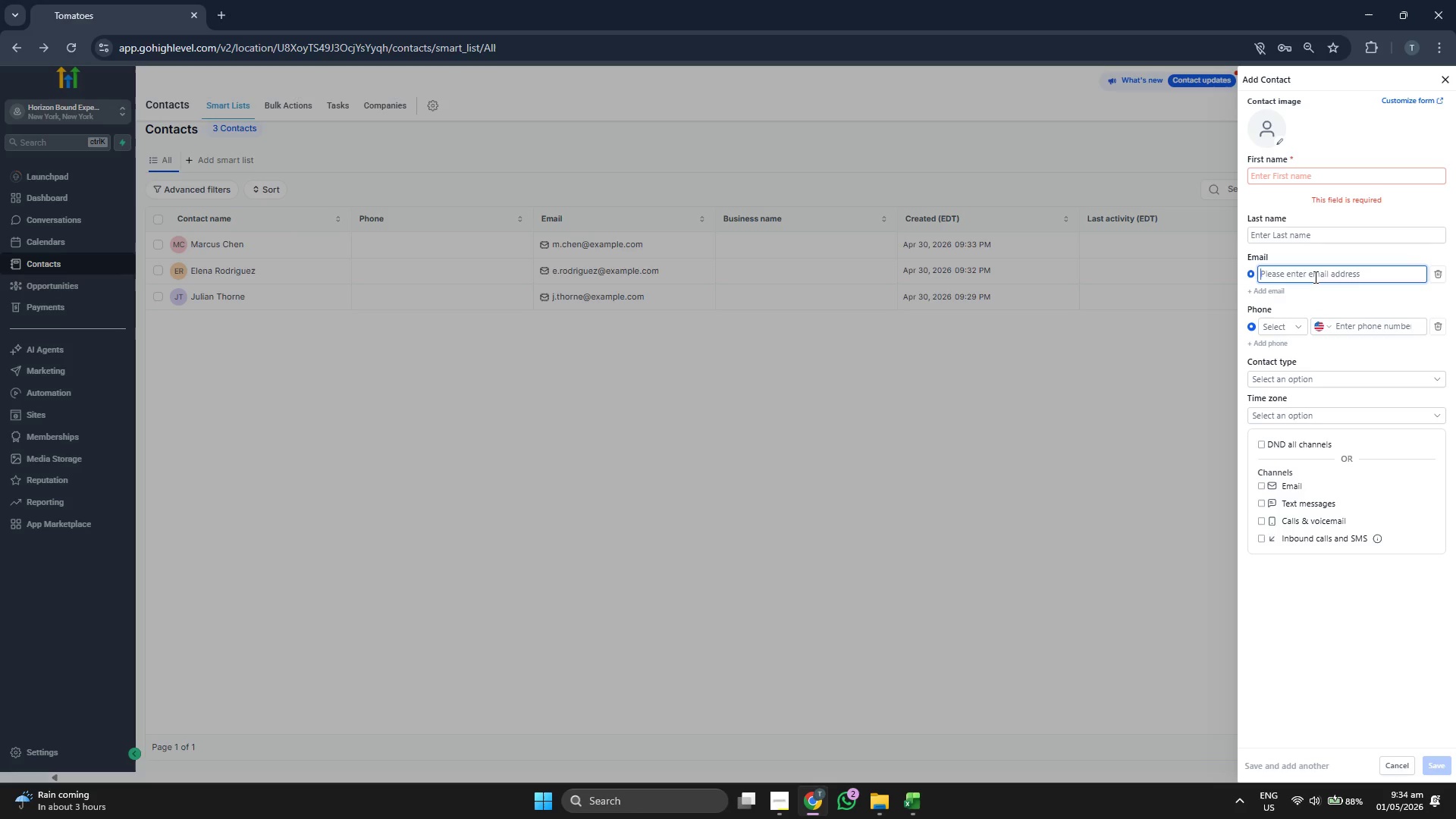 
key(Control+ControlLeft)
 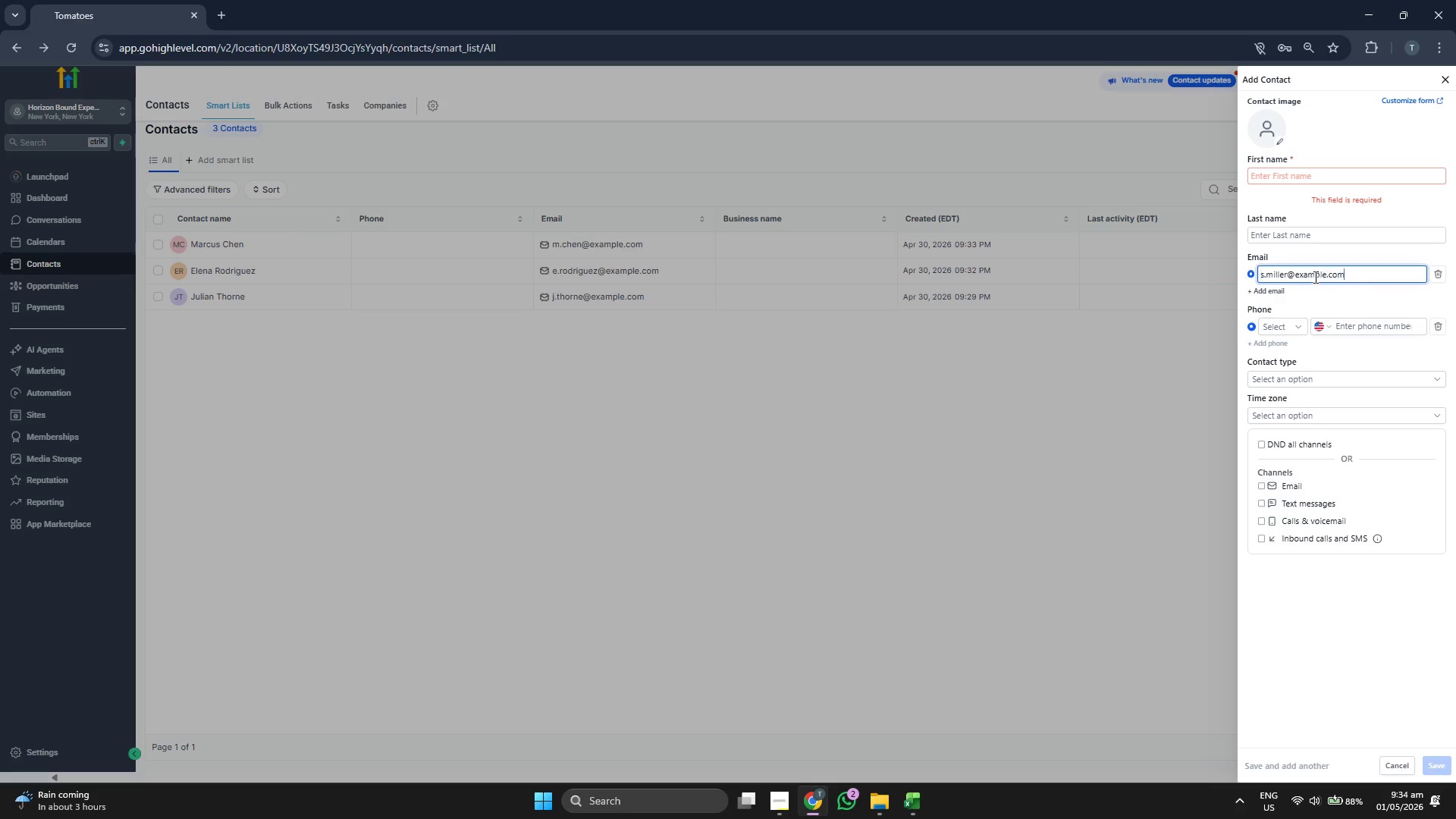 
key(Control+V)
 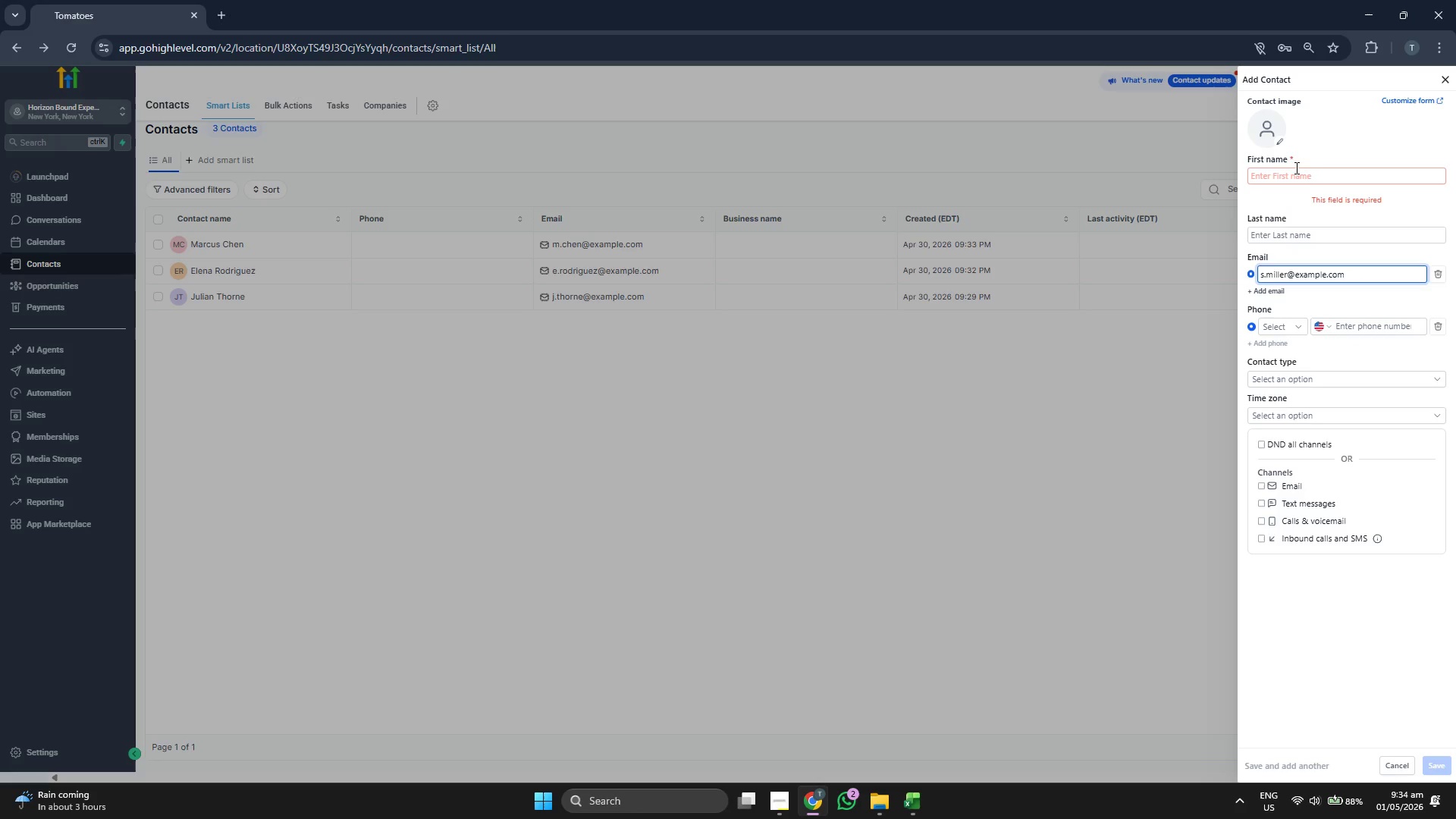 
type(Sienna)
key(Tab)
type(Miller)
 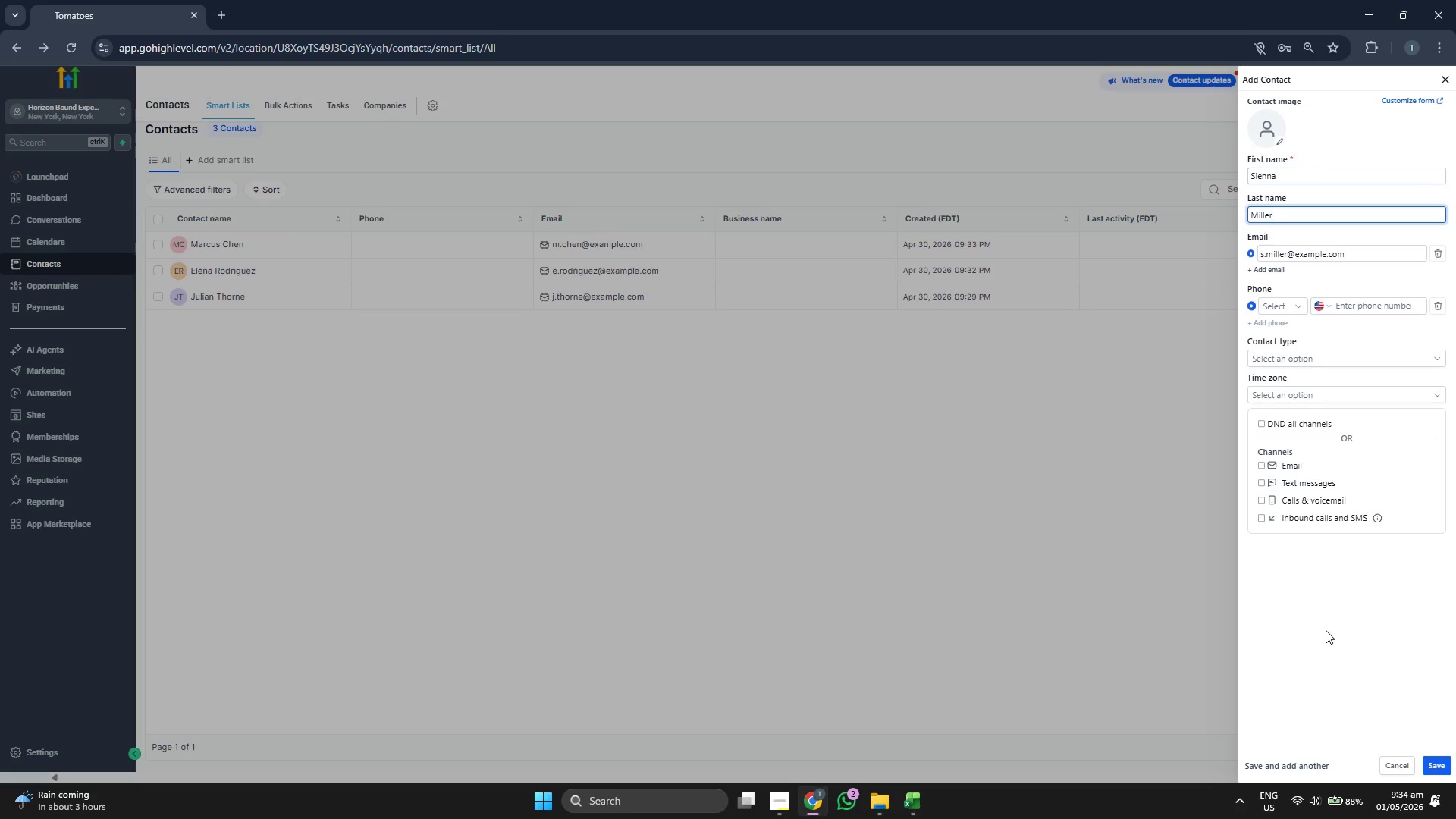 
left_click([1330, 633])
 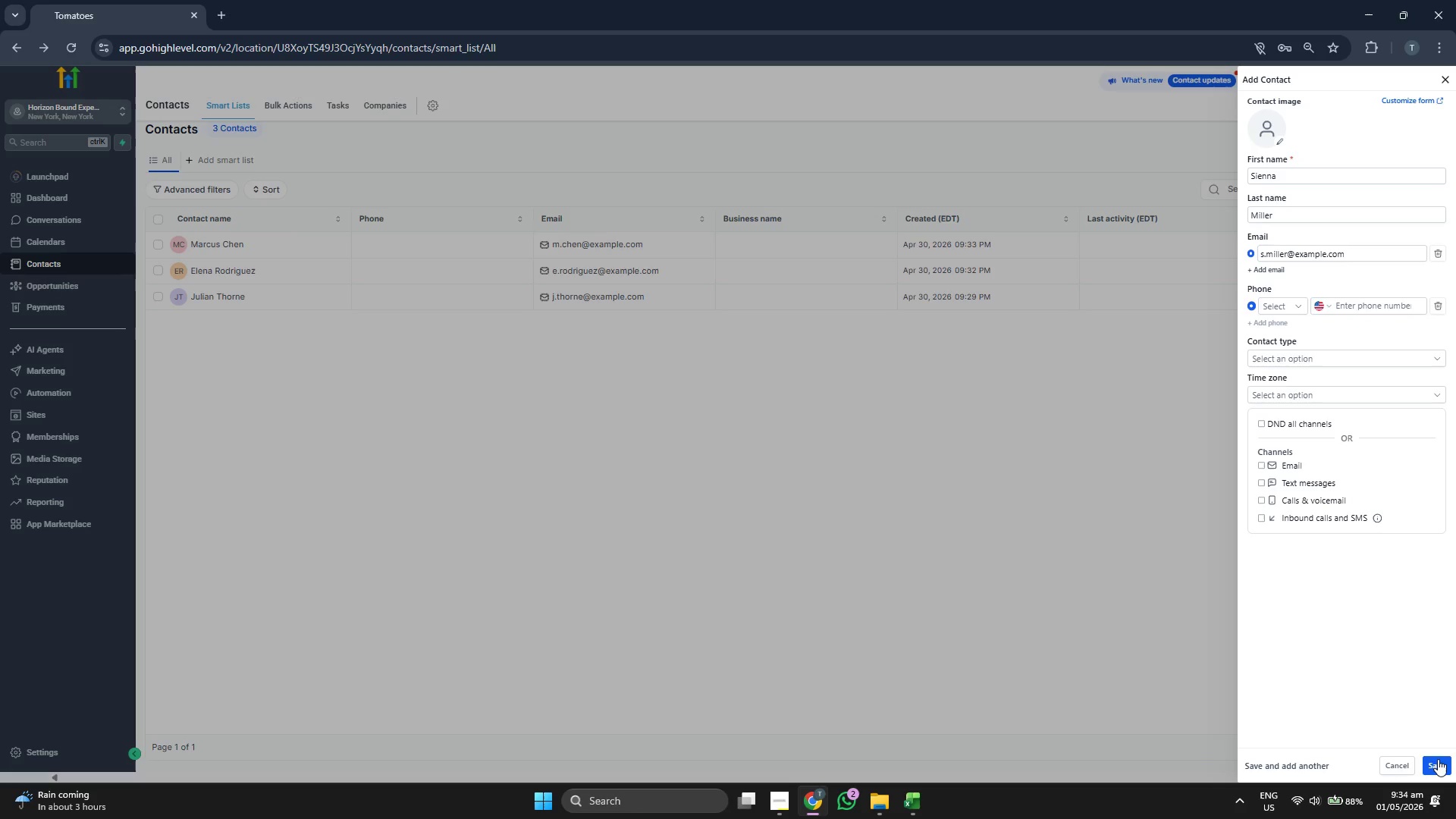 
left_click([1439, 760])
 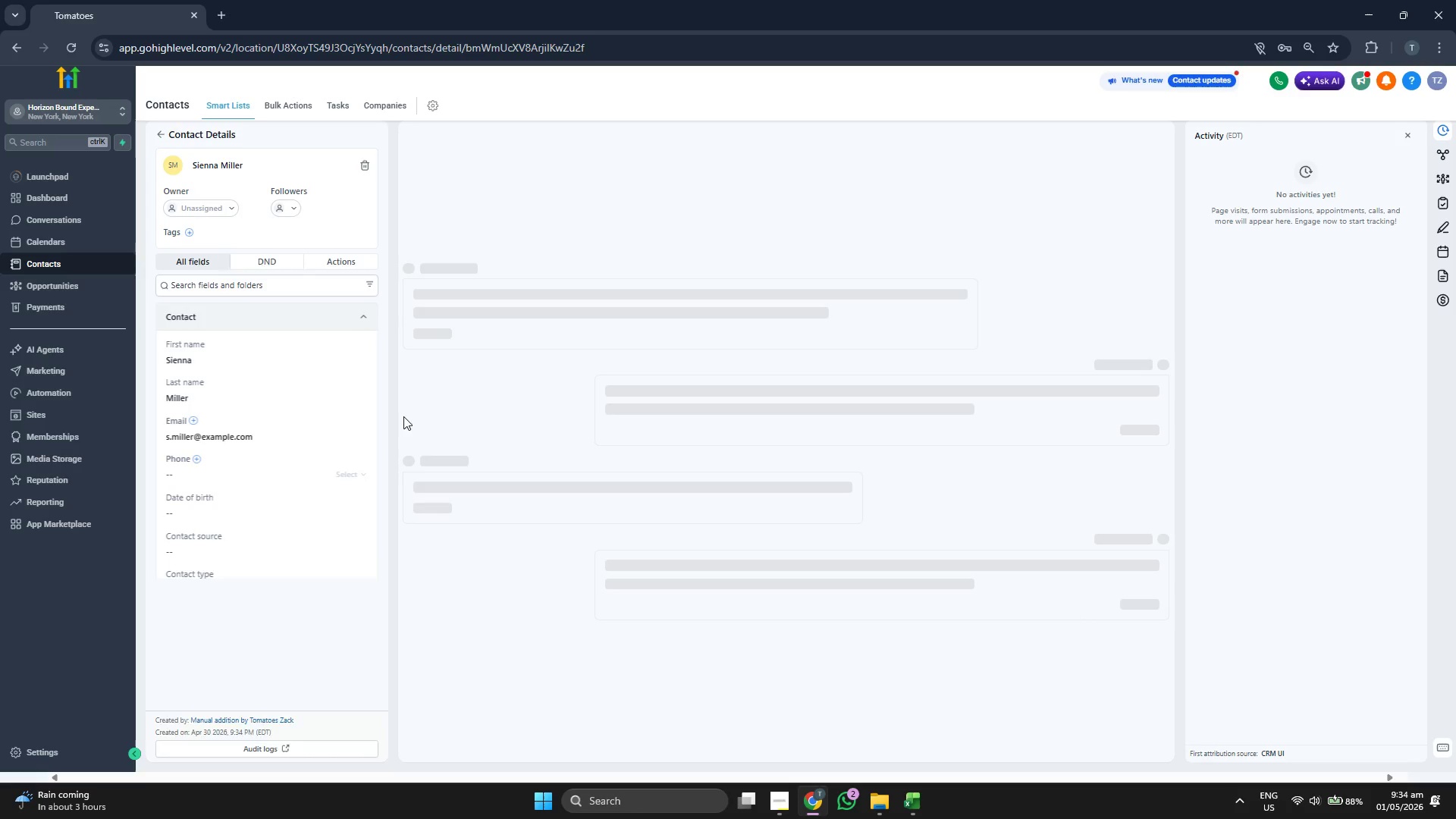 
scroll: coordinate [325, 387], scroll_direction: down, amount: 1.0
 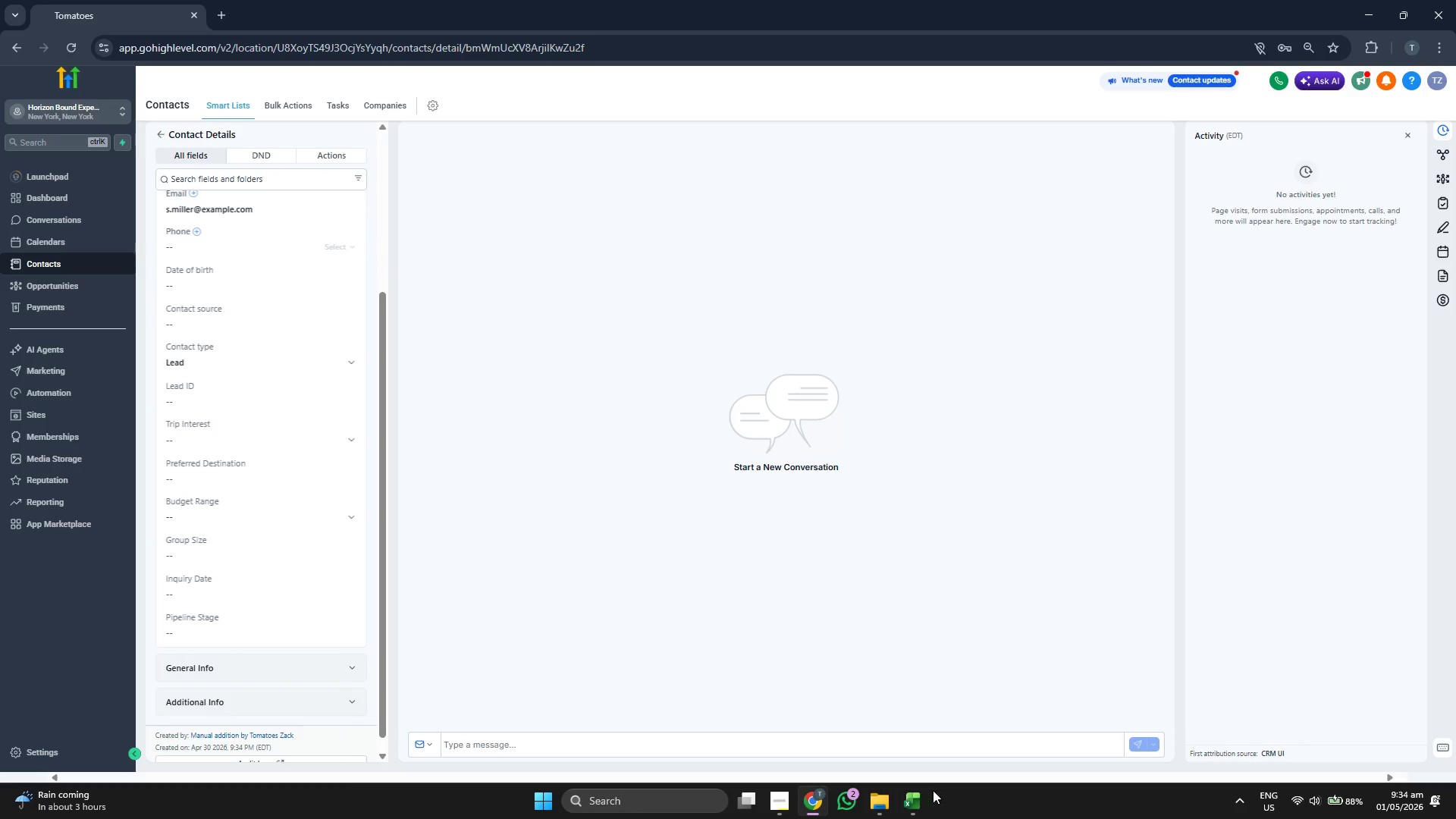 
key(ArrowRight)
 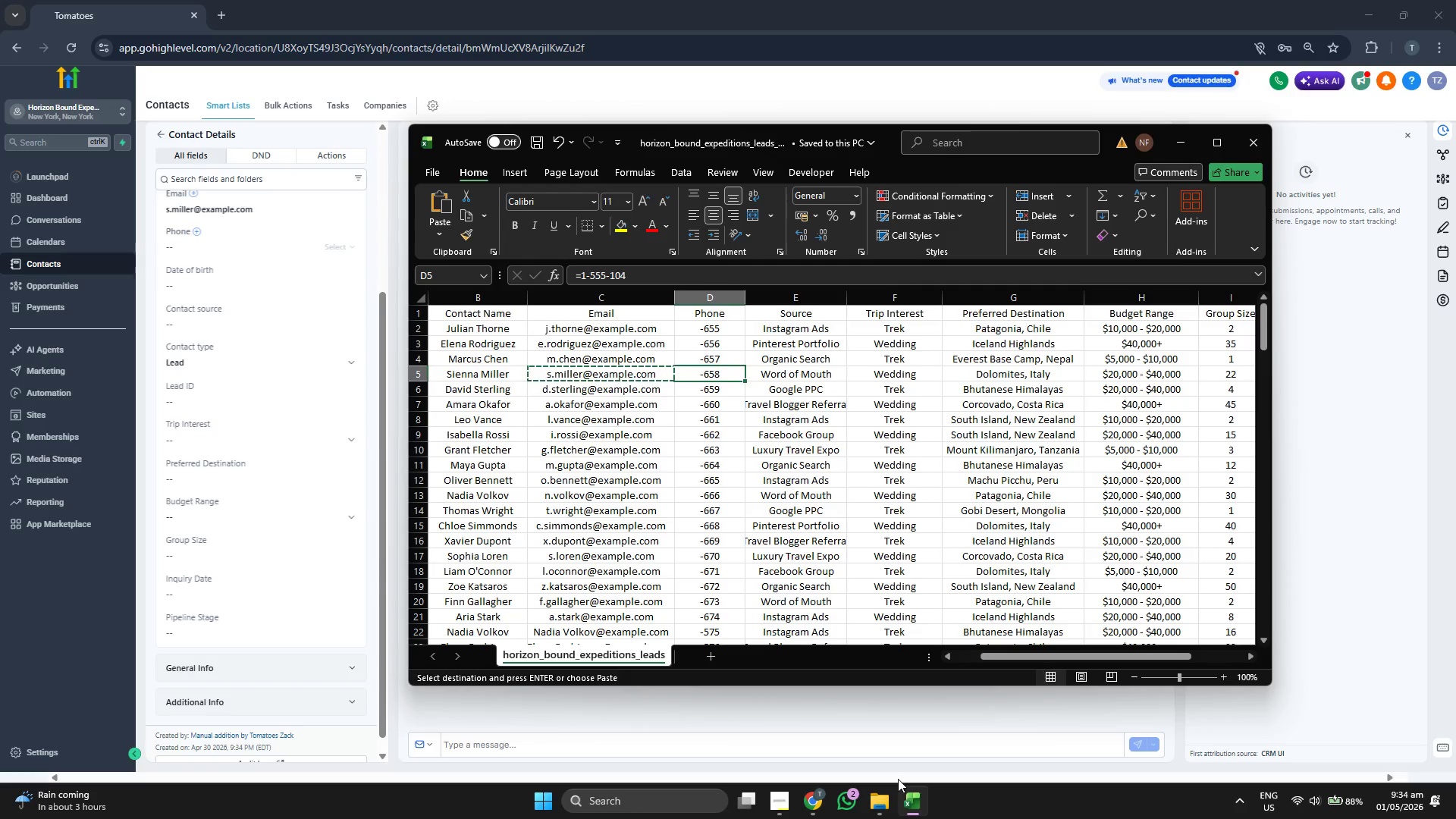 
key(ArrowRight)
 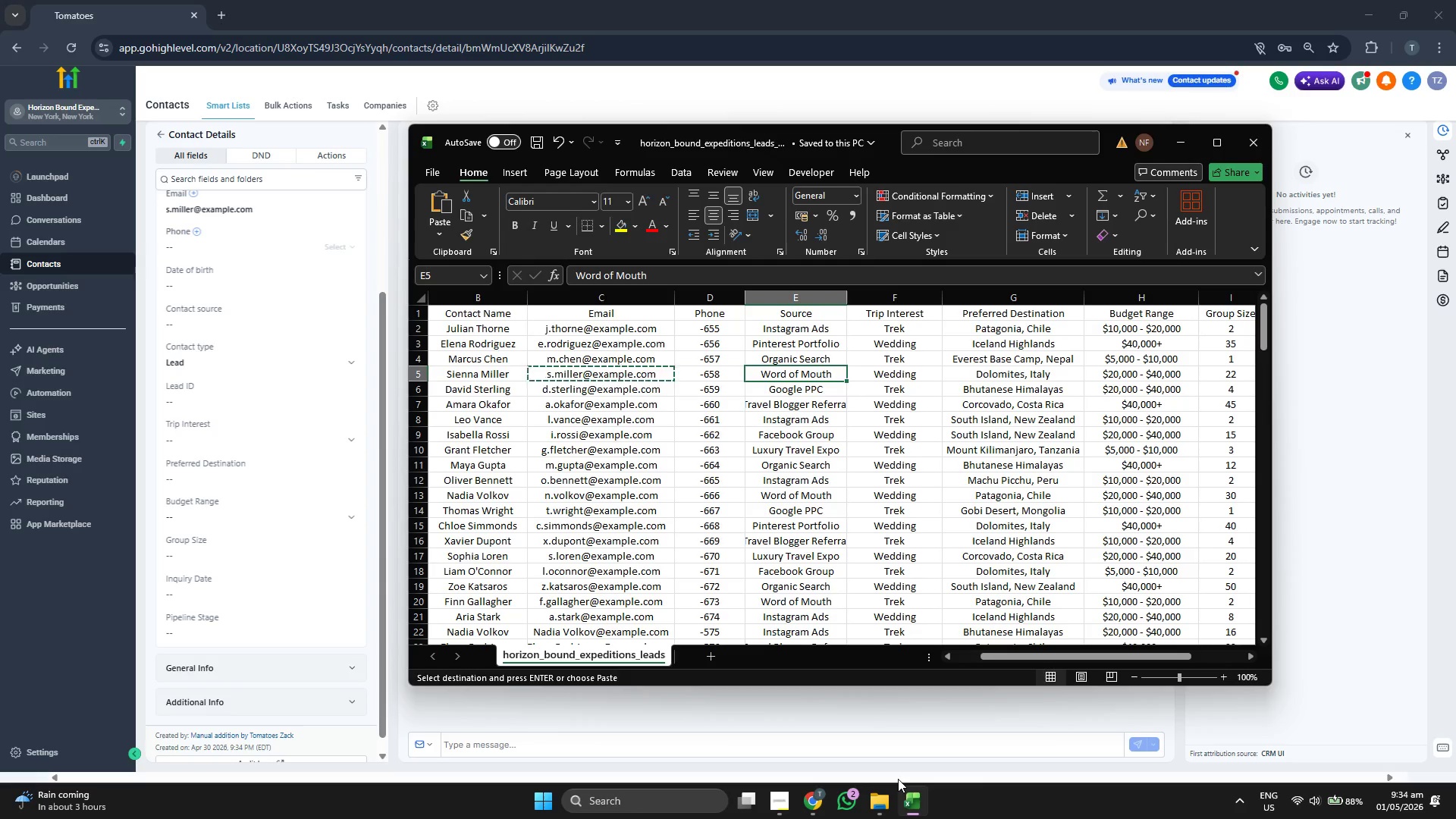 
key(Control+C)
 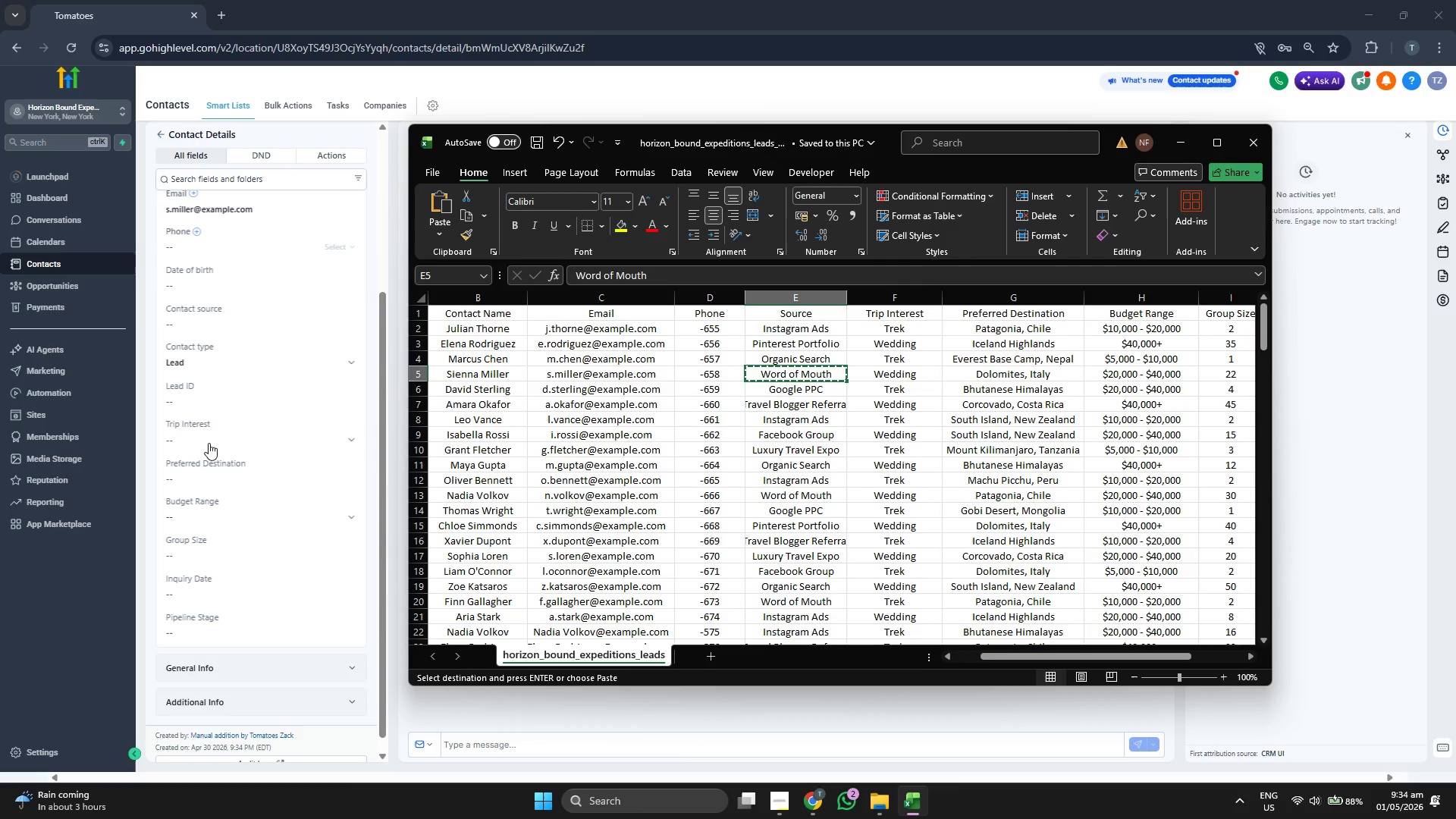 
left_click([245, 323])
 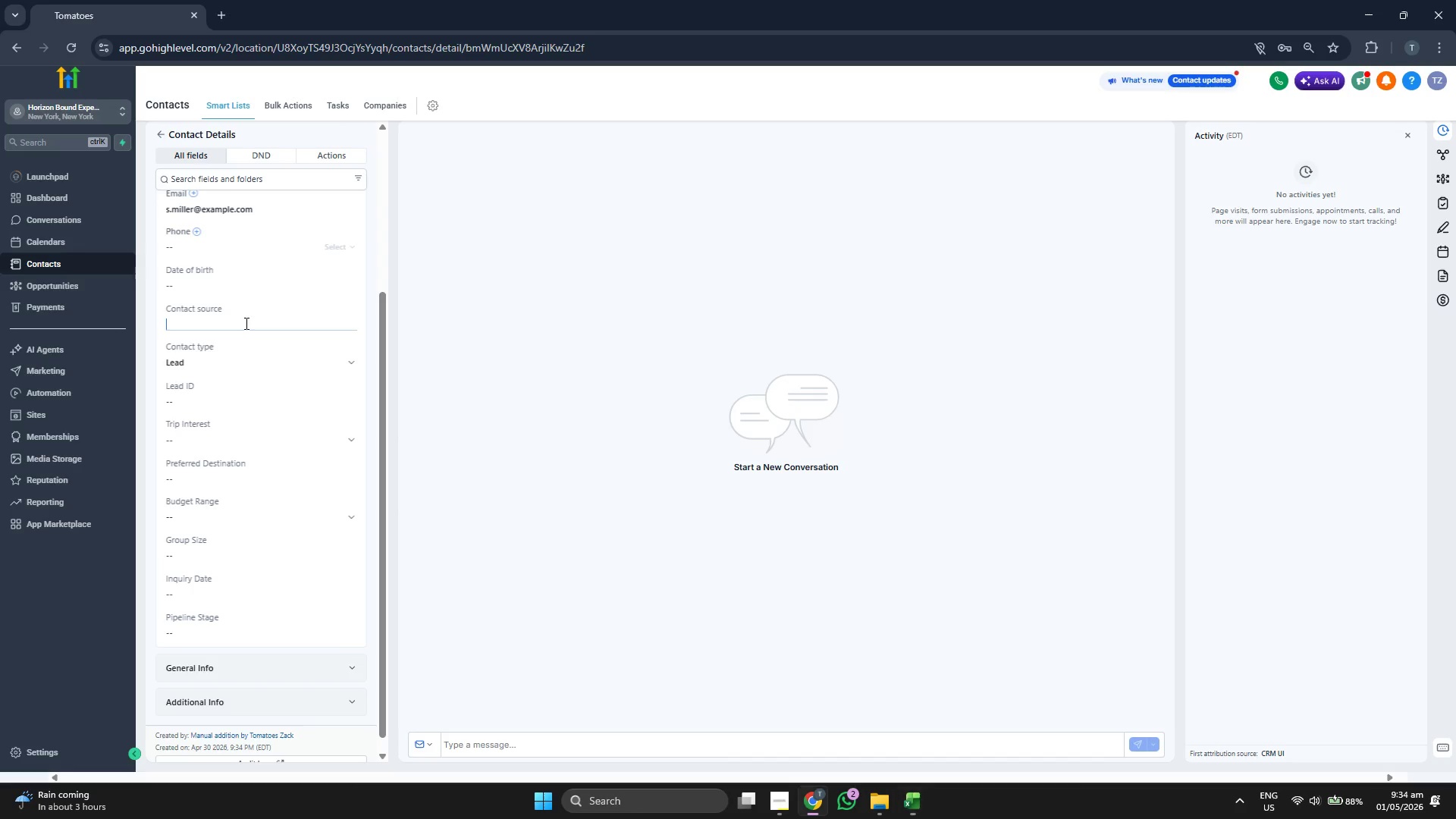 
key(Control+ControlLeft)
 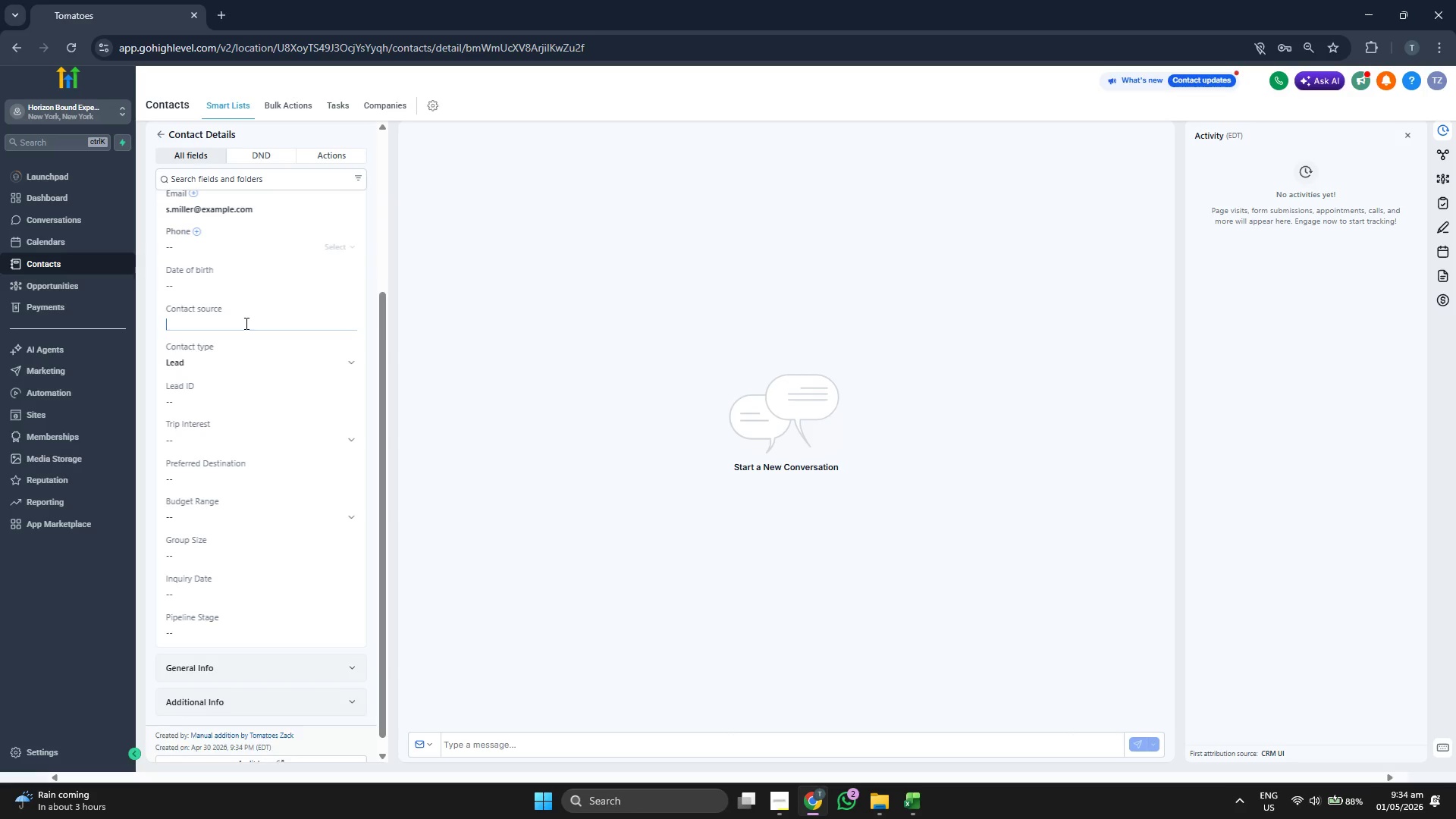 
key(Control+V)
 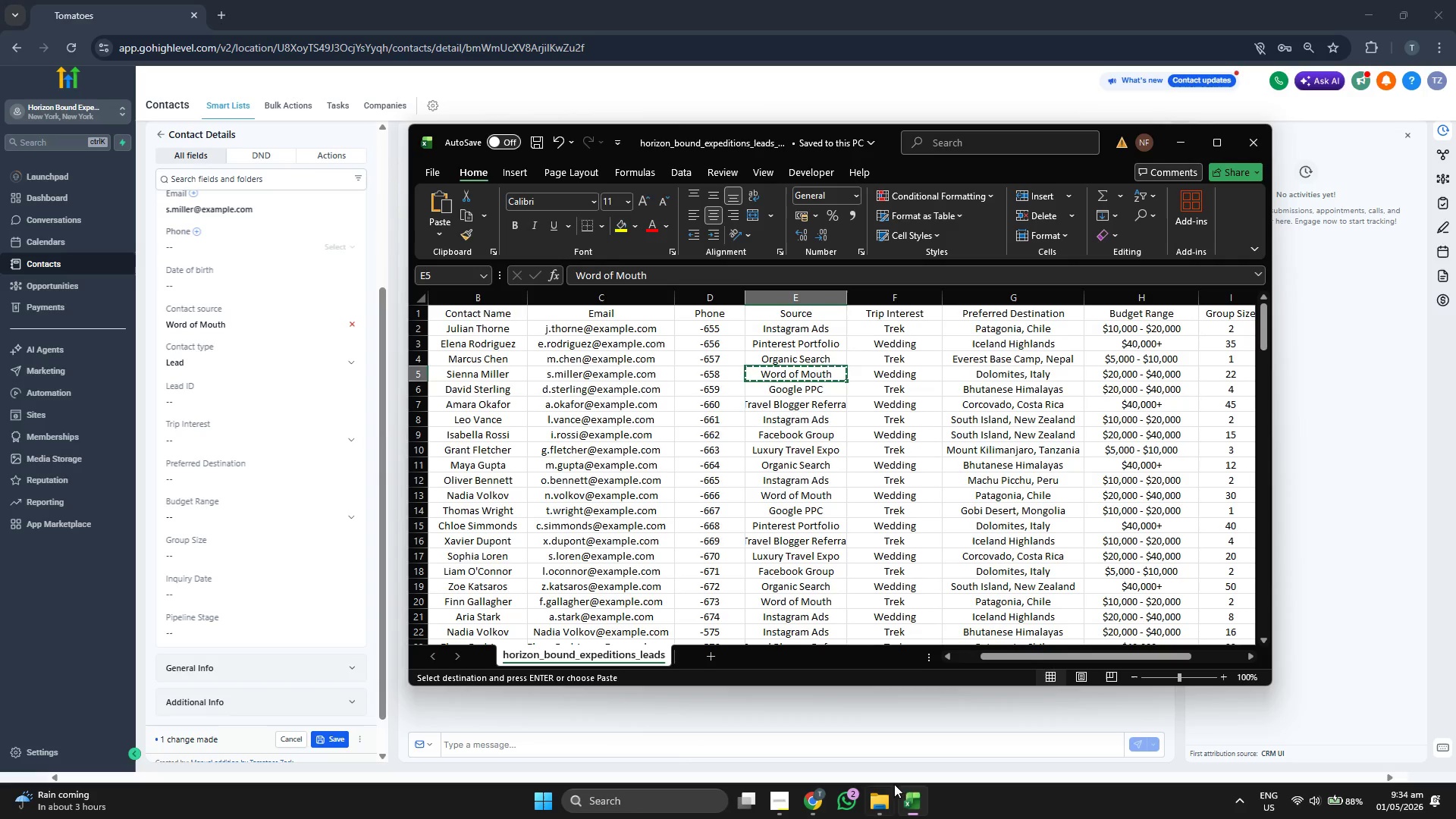 
key(ArrowRight)
 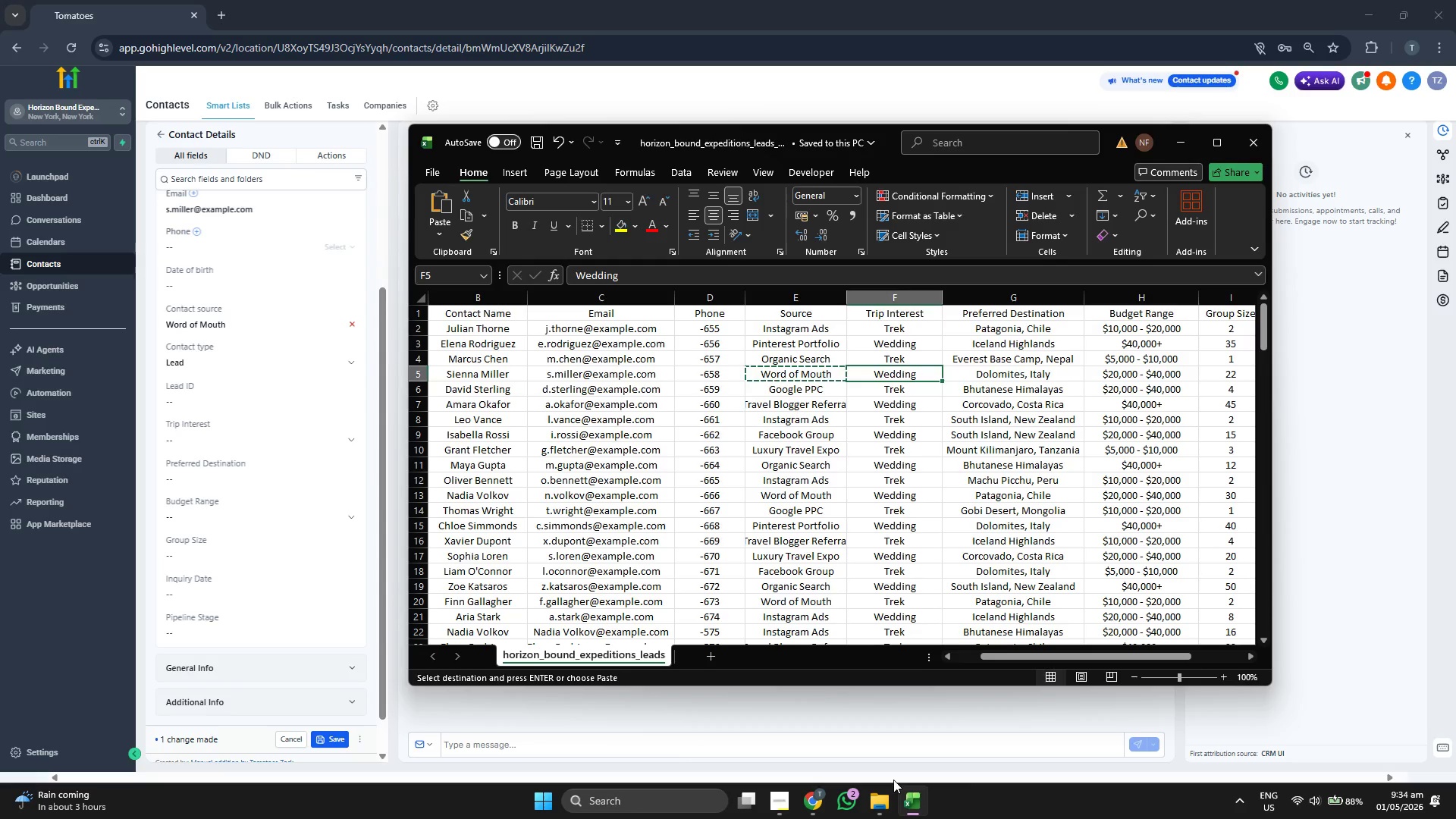 
key(ArrowRight)
 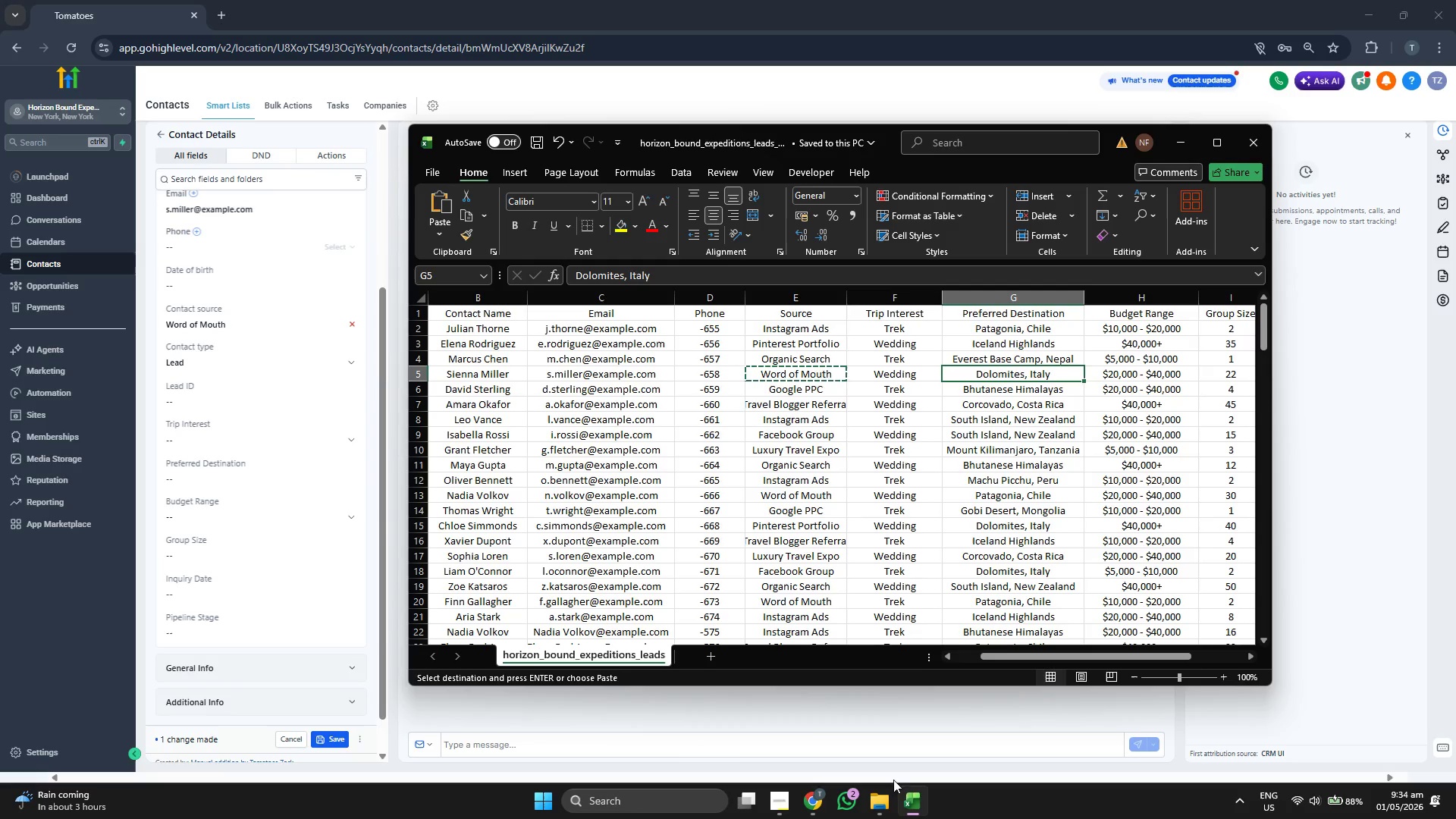 
key(Control+C)
 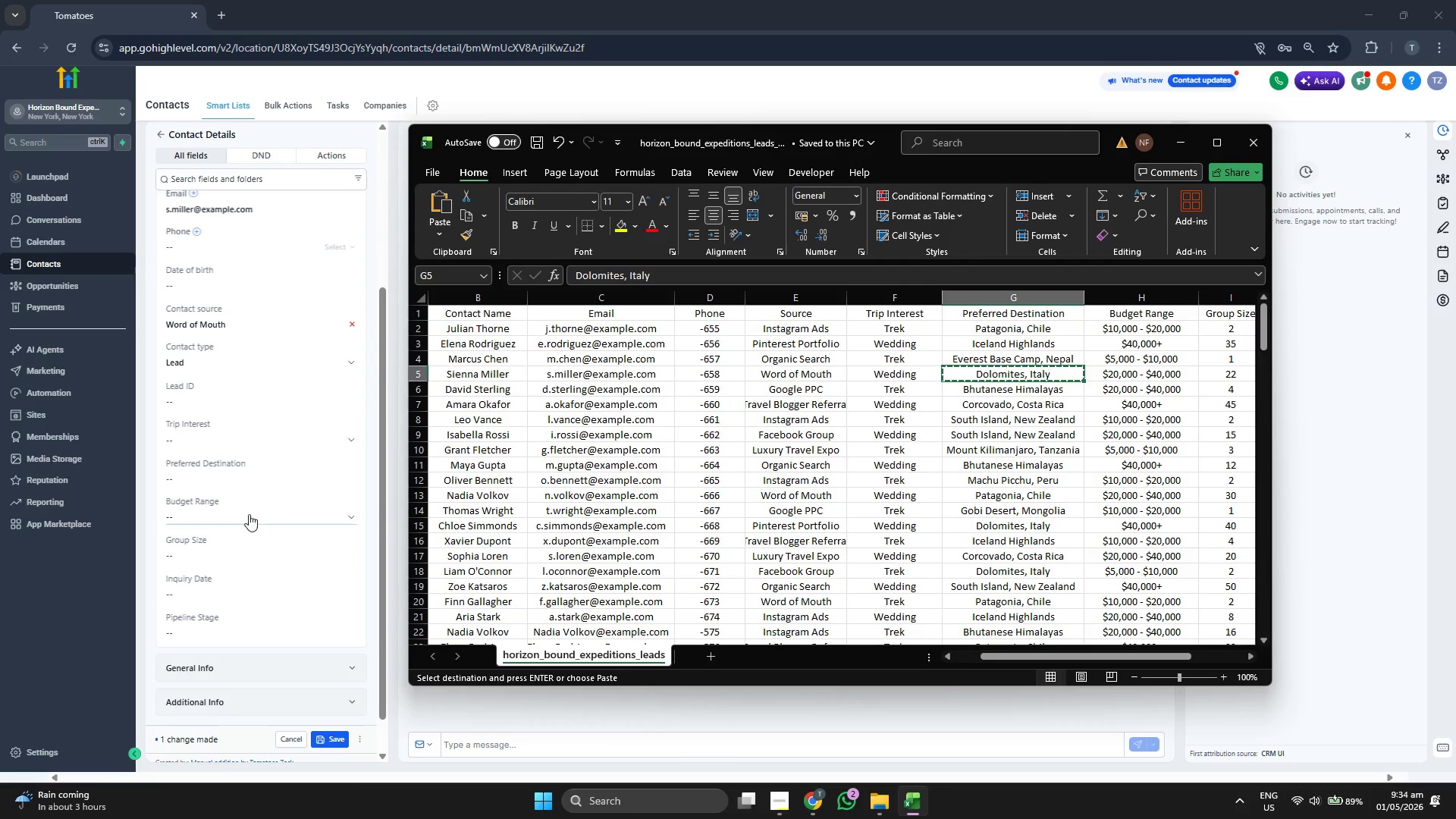 
wait(5.62)
 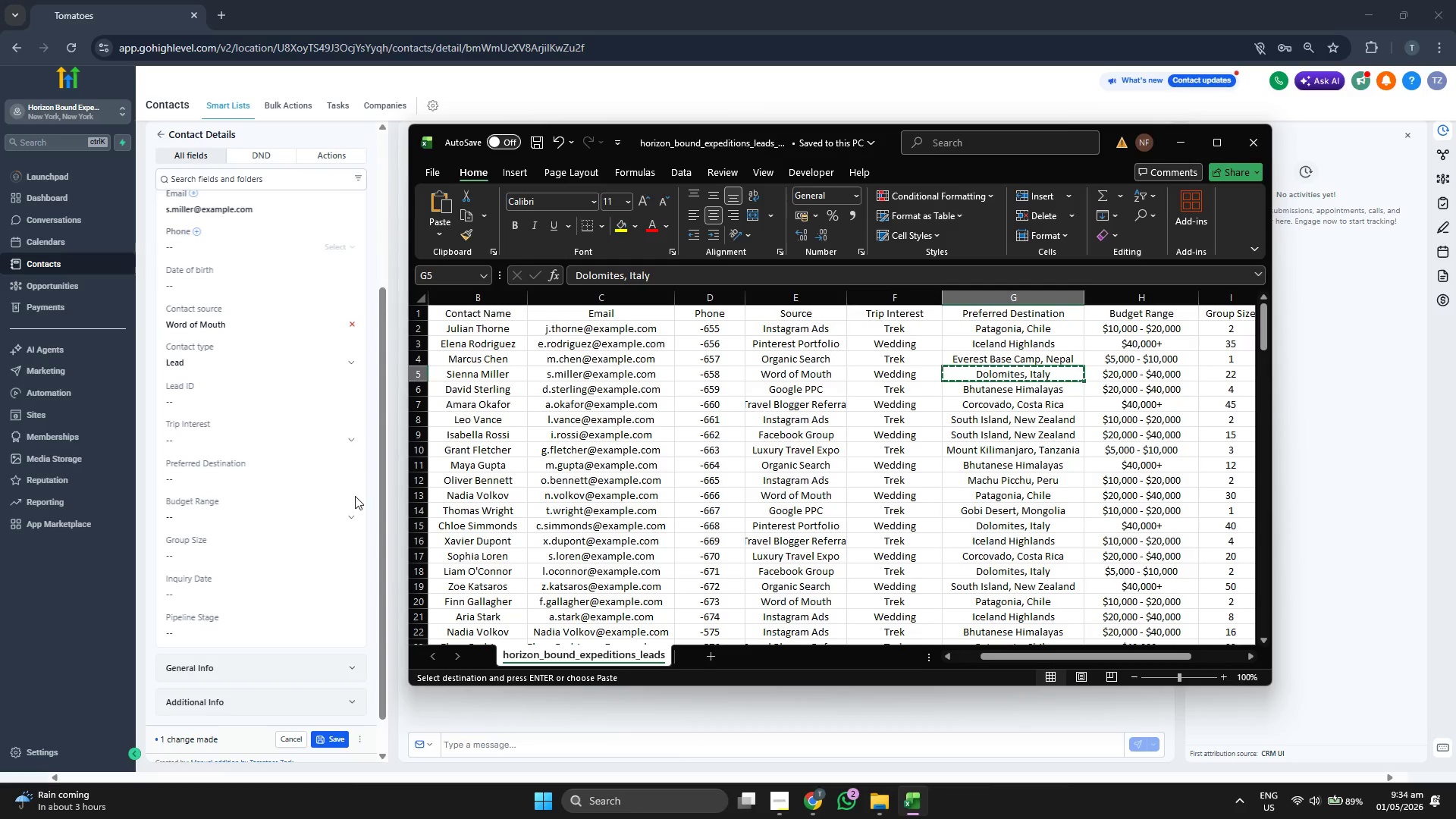 
left_click([254, 482])
 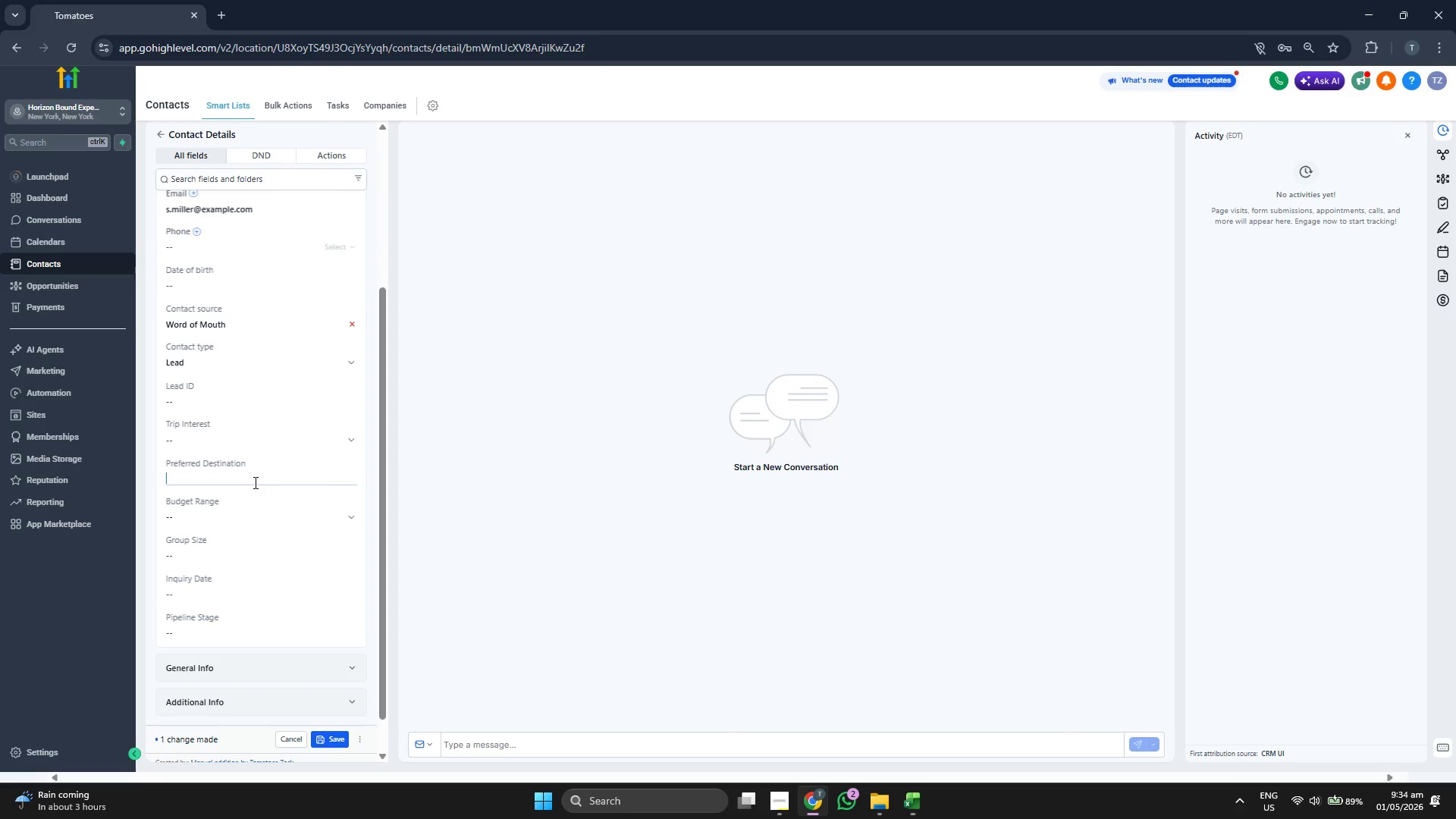 
key(Control+ControlLeft)
 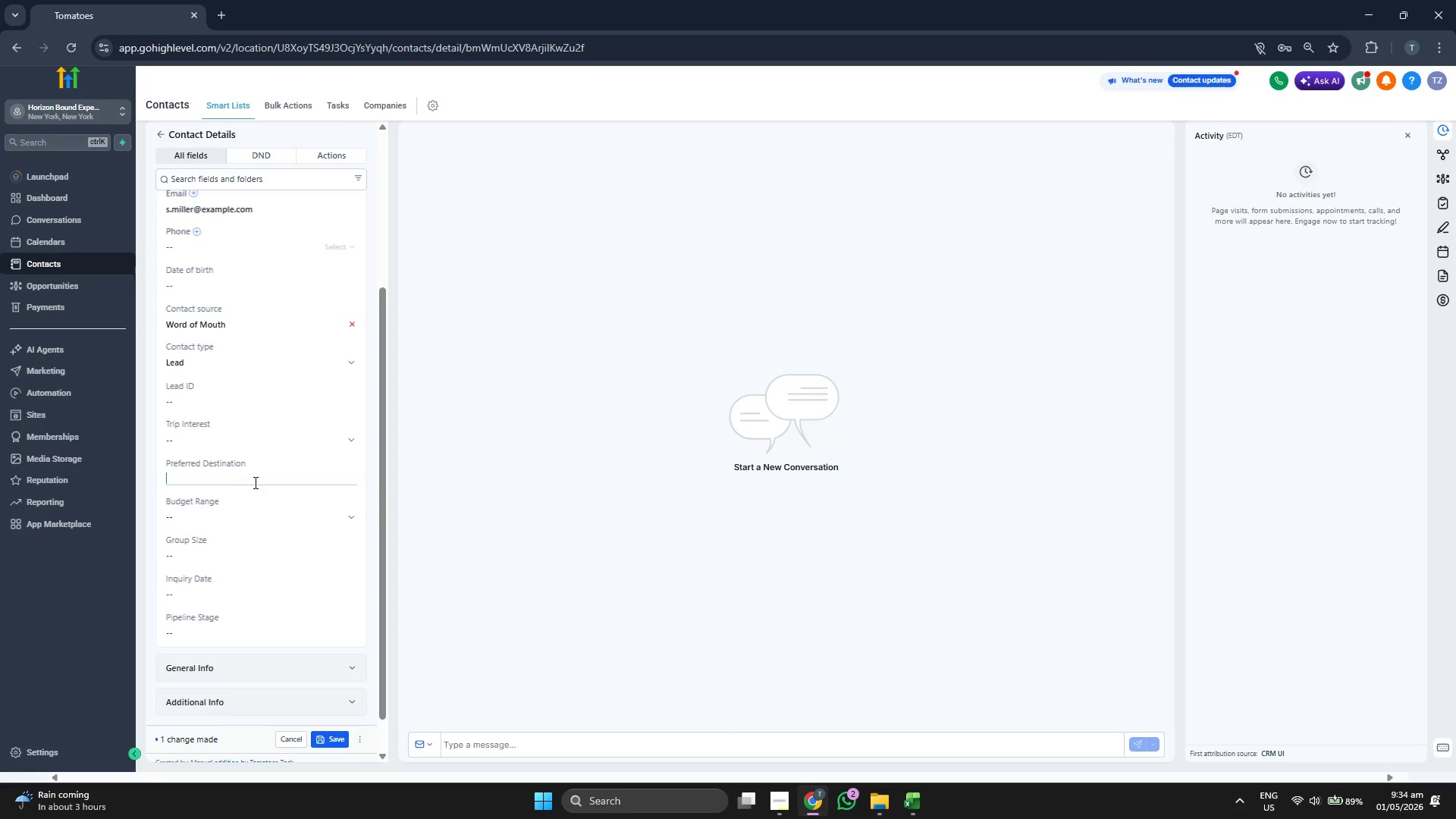 
key(Control+V)
 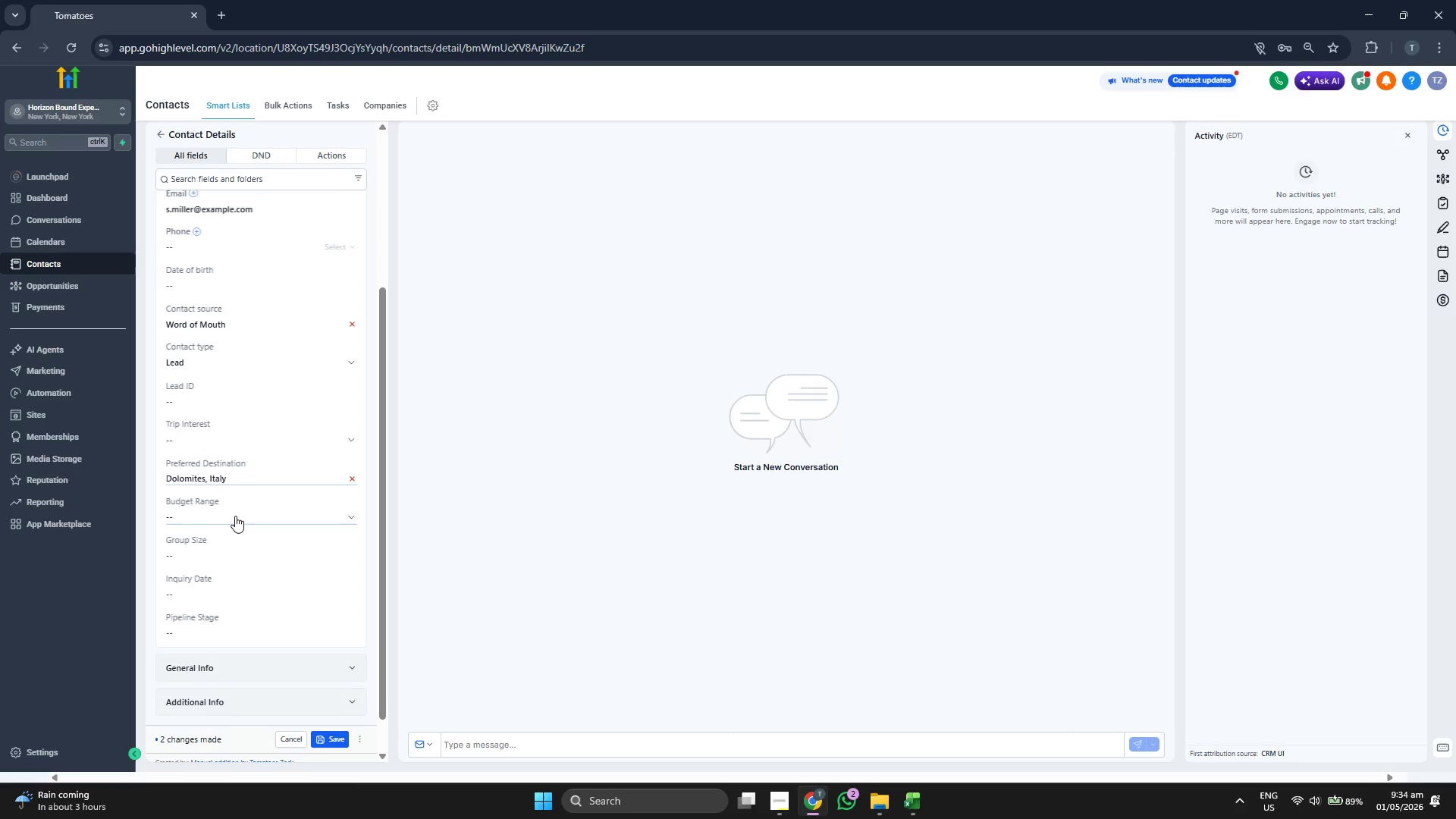 
left_click([235, 516])
 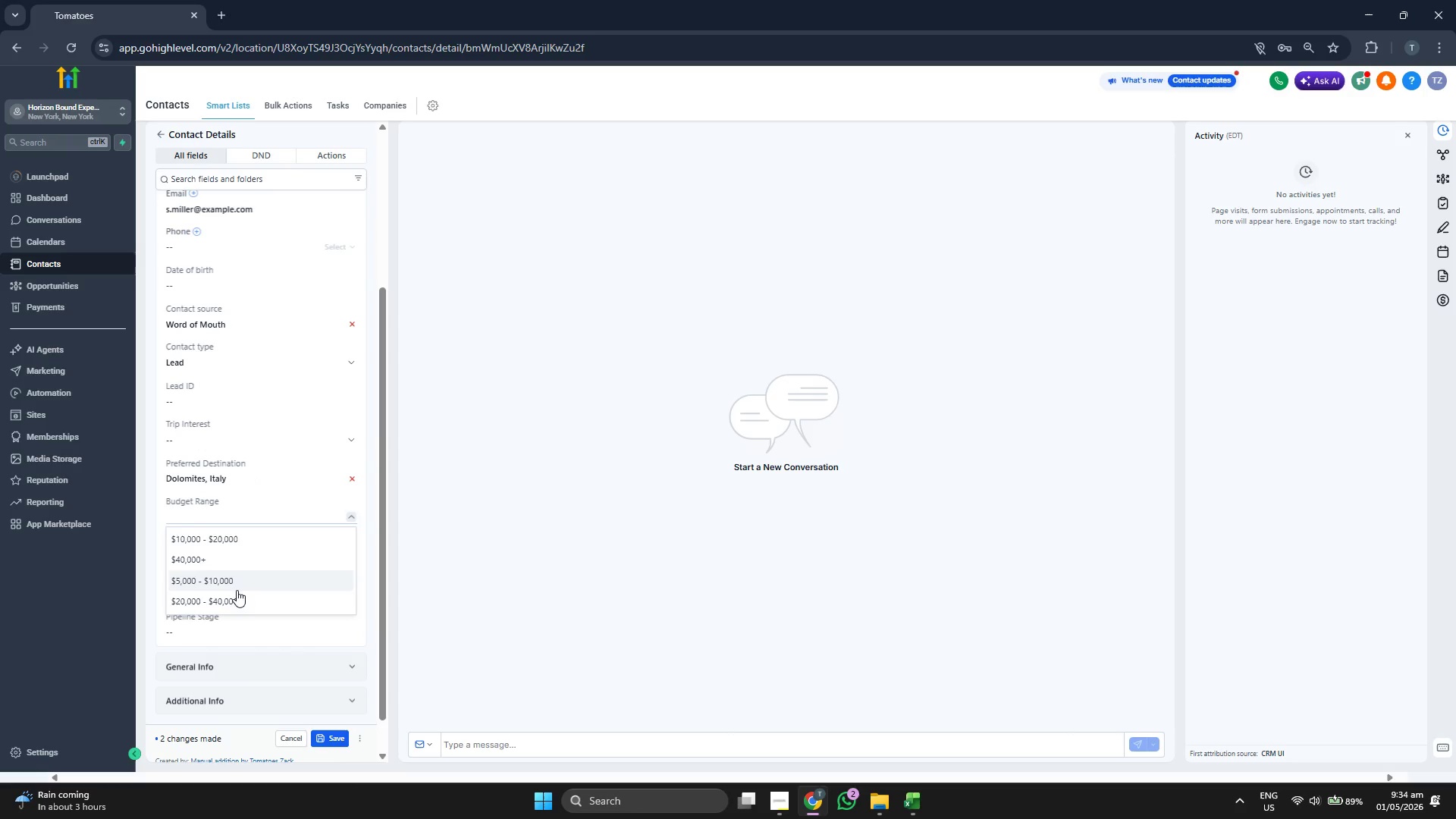 
left_click([236, 601])
 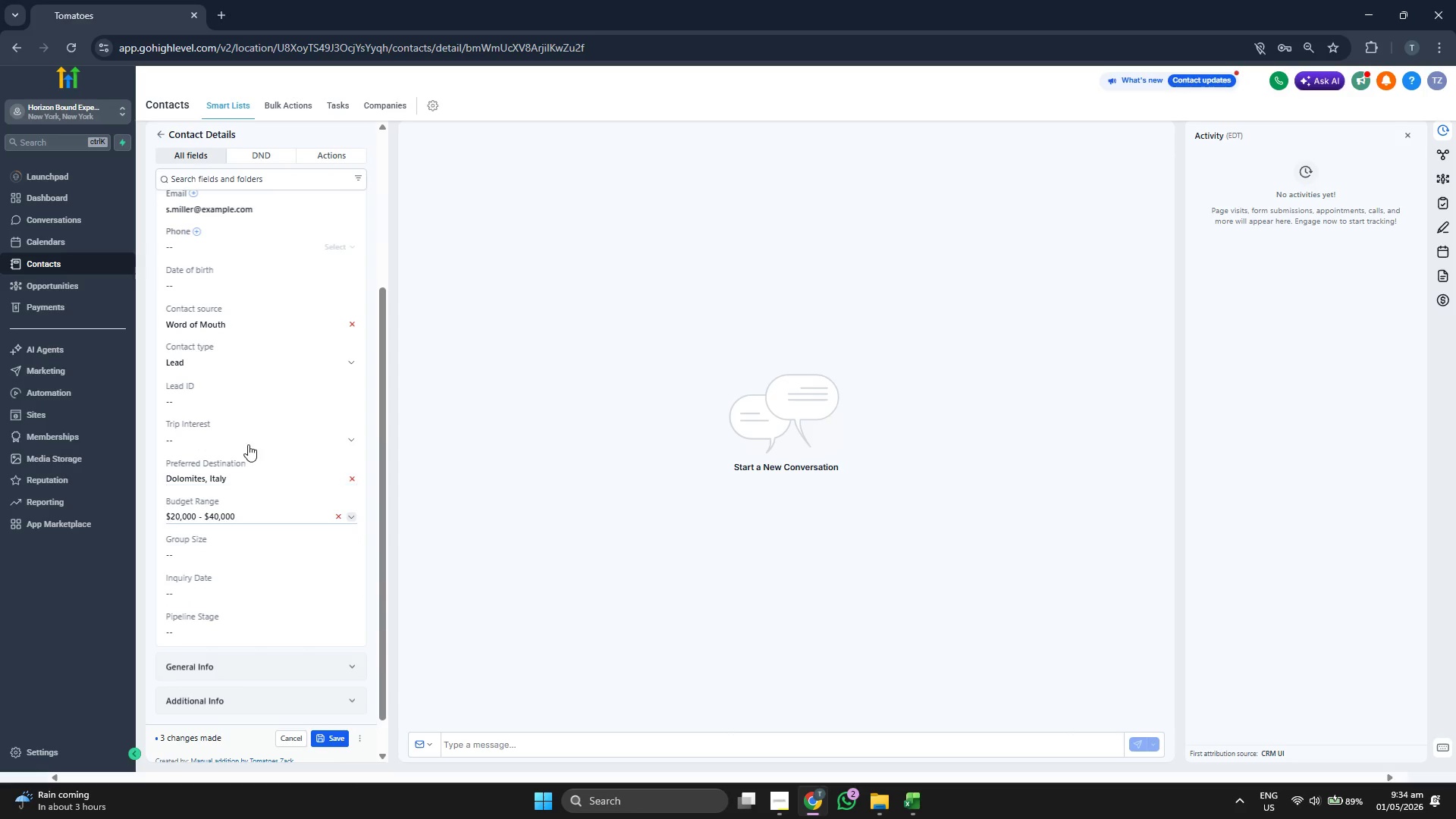 
left_click([248, 443])
 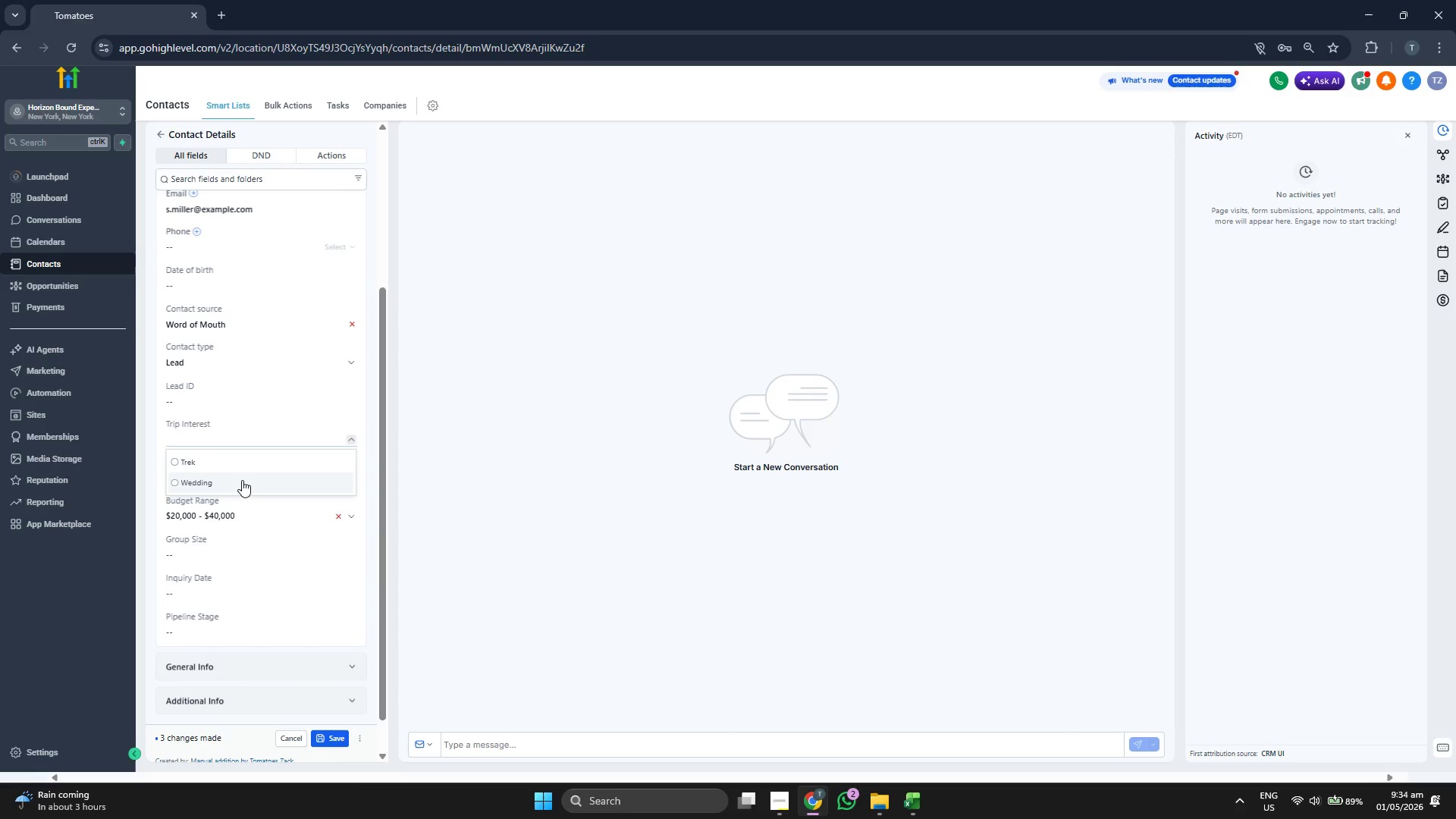 
left_click([242, 481])
 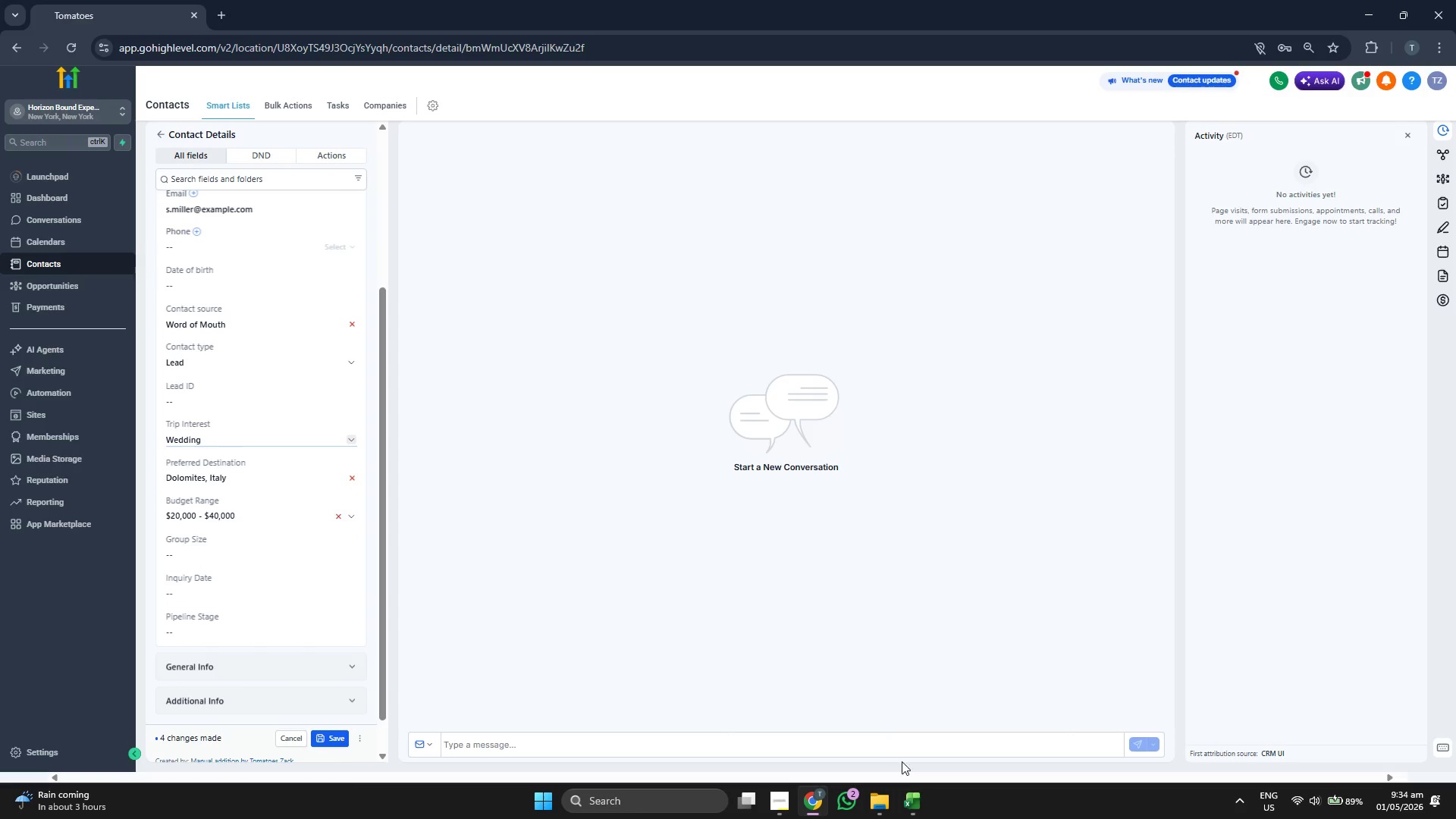 
left_click([918, 801])
 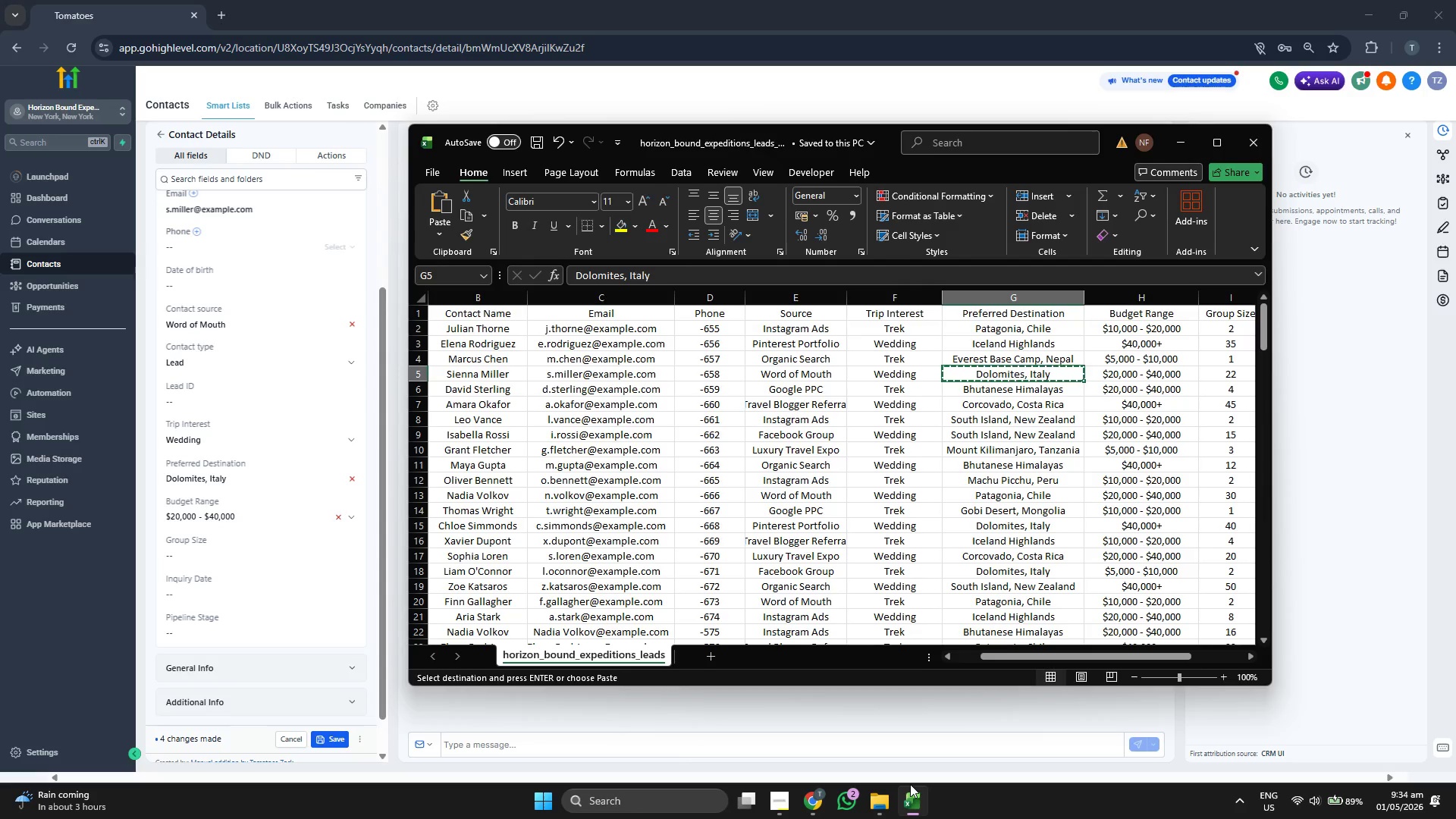 
key(ArrowRight)
 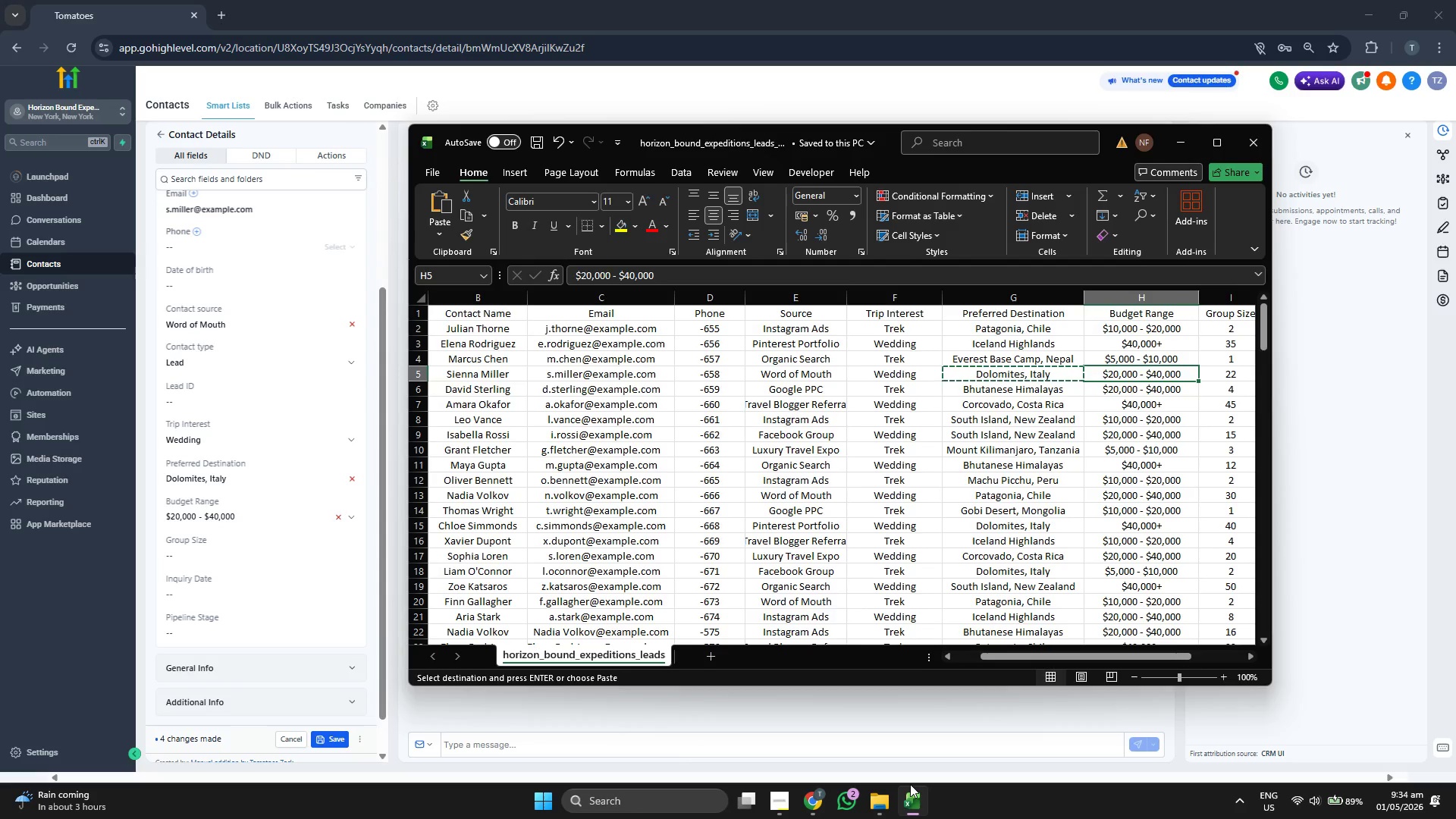 
key(ArrowRight)
 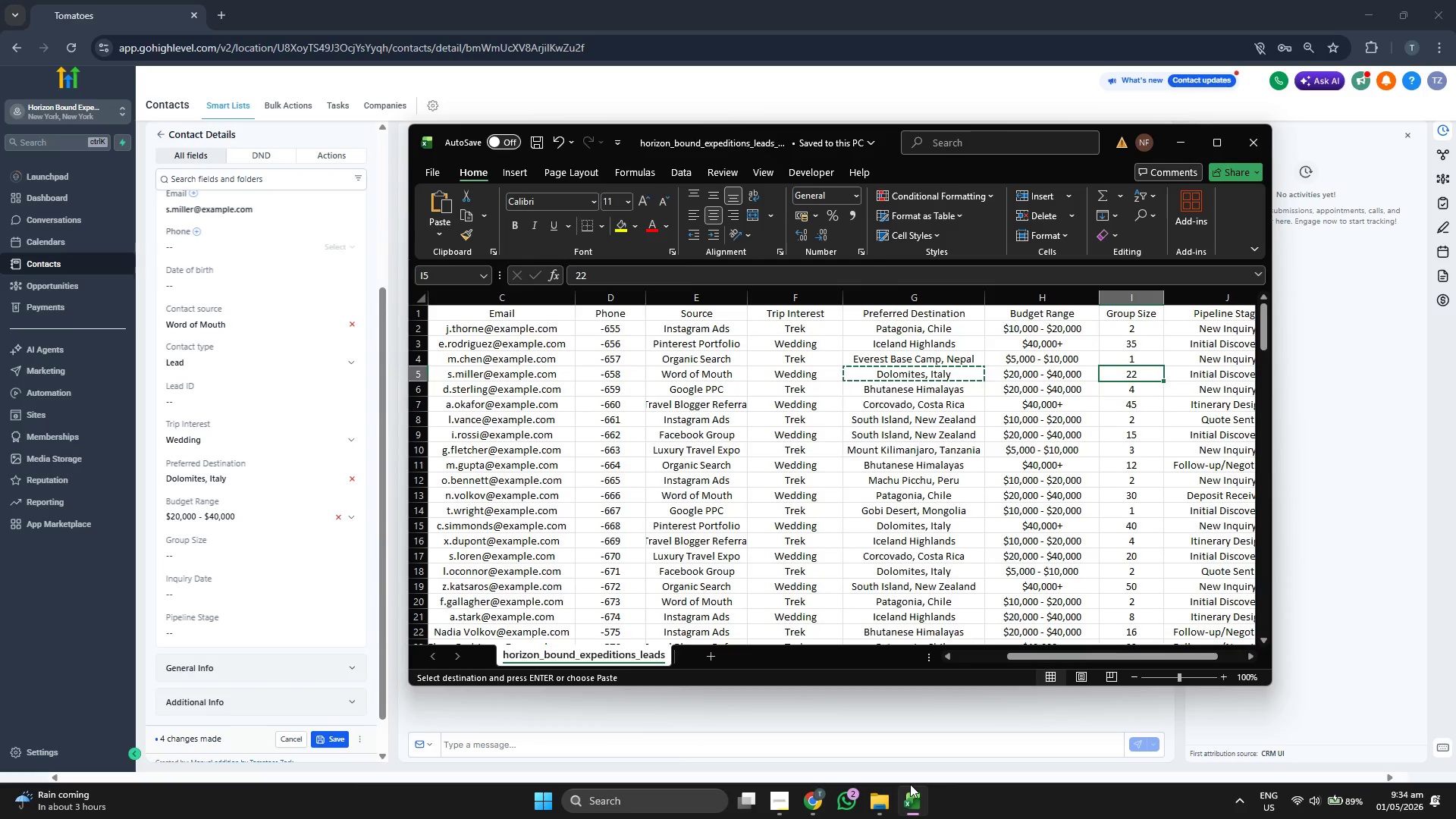 
key(ArrowRight)
 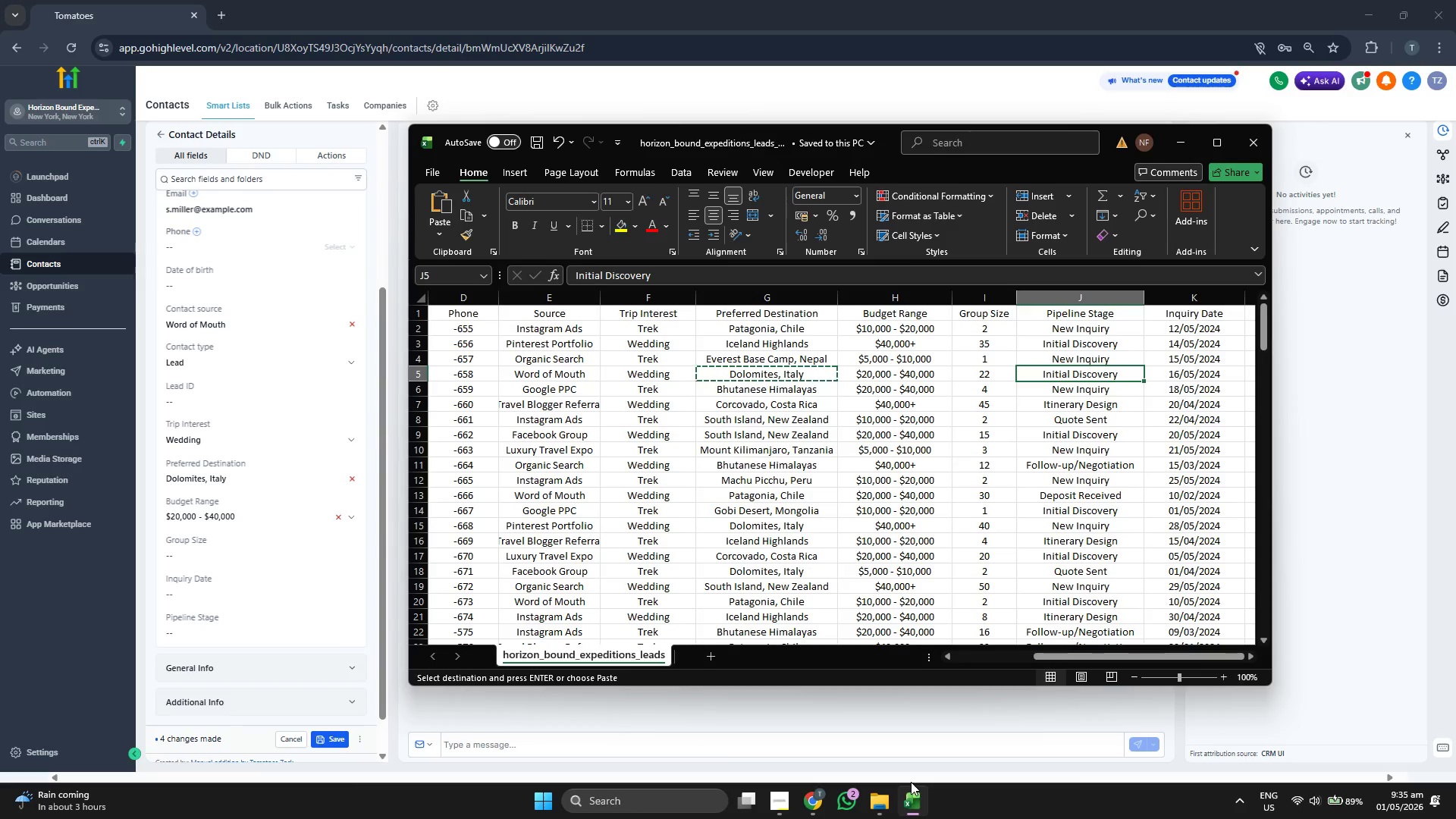 
key(ArrowLeft)
 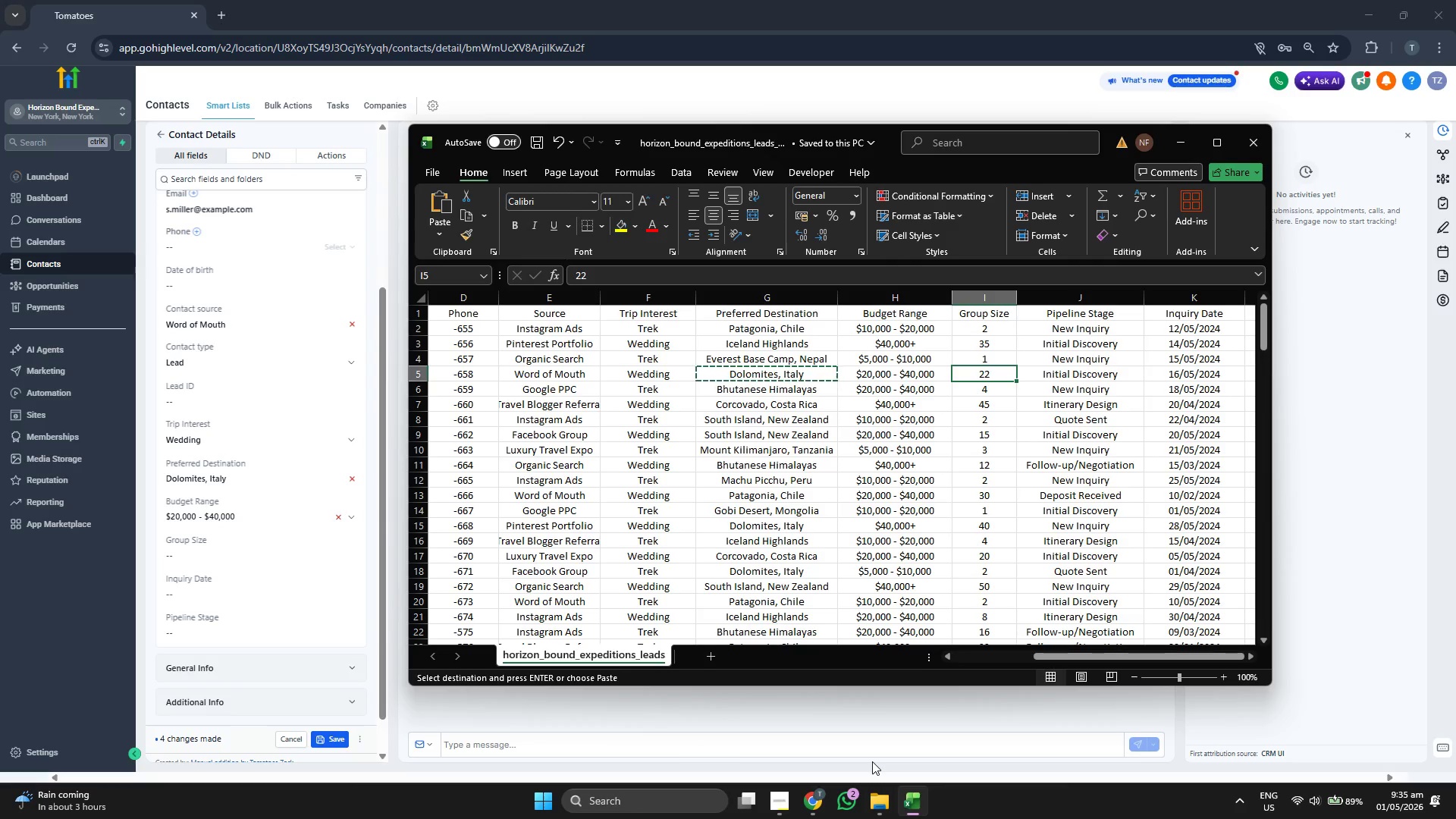 
key(ArrowRight)
 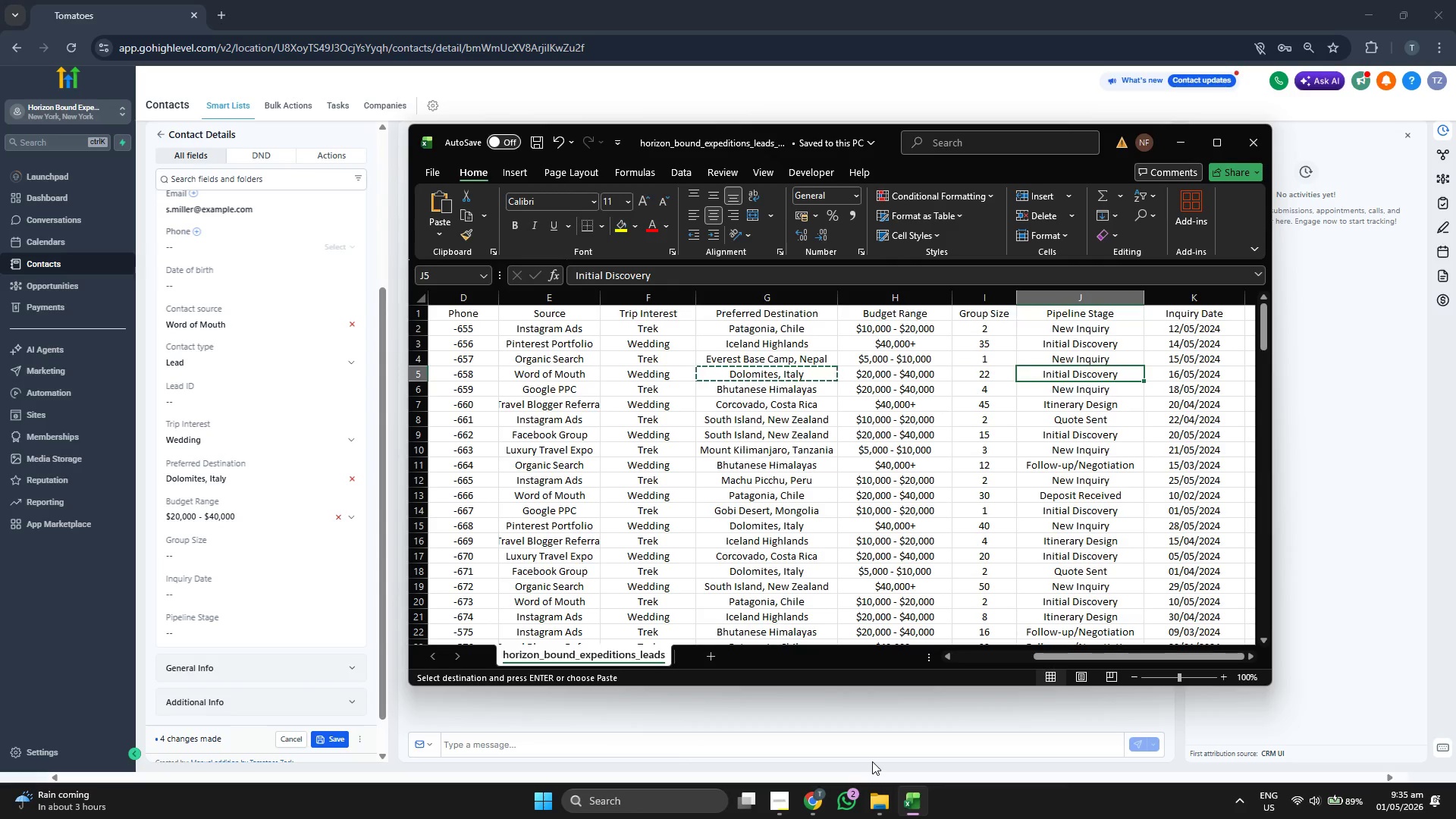 
key(Control+ControlLeft)
 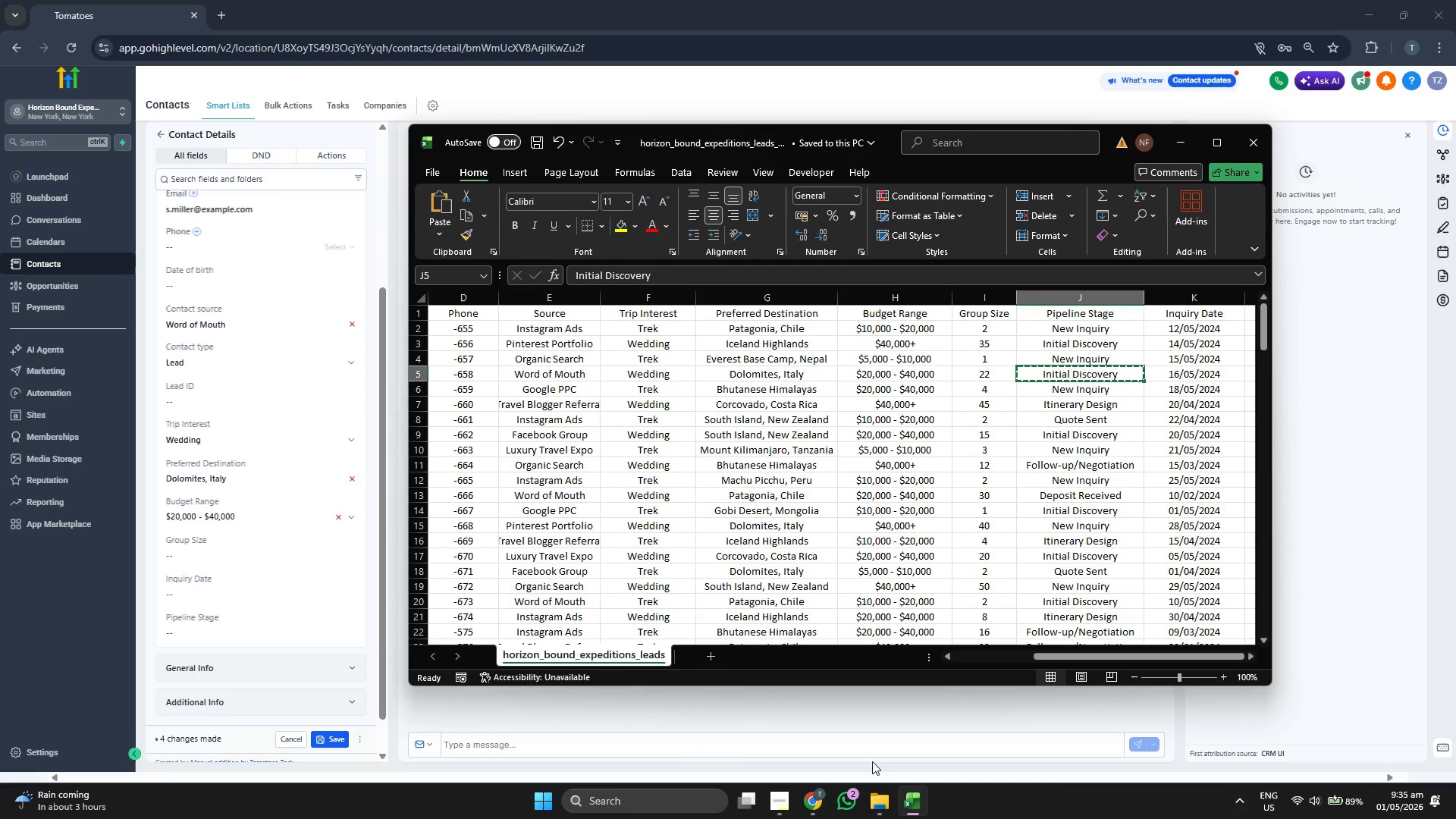 
key(Control+C)
 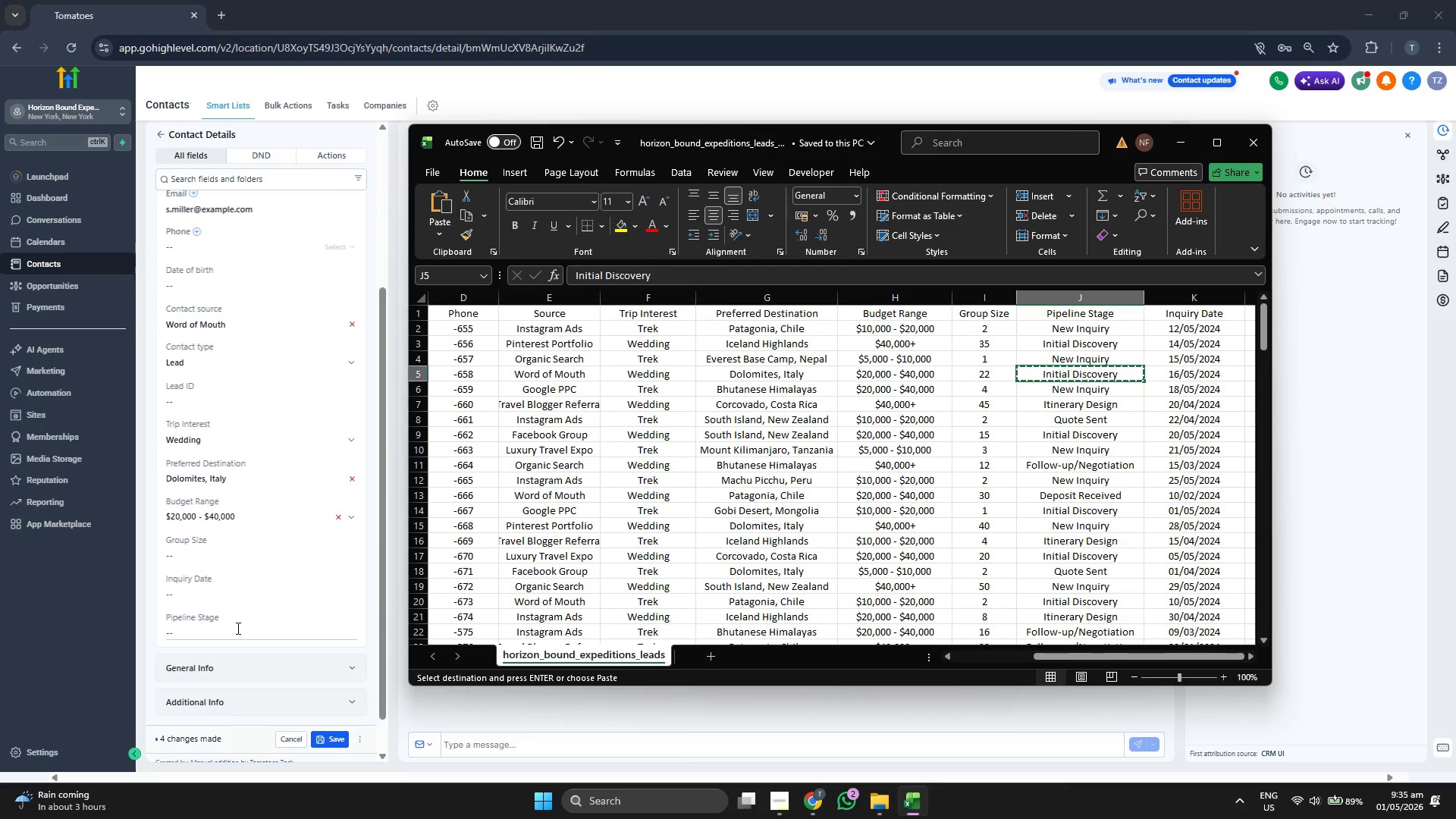 
left_click([237, 628])
 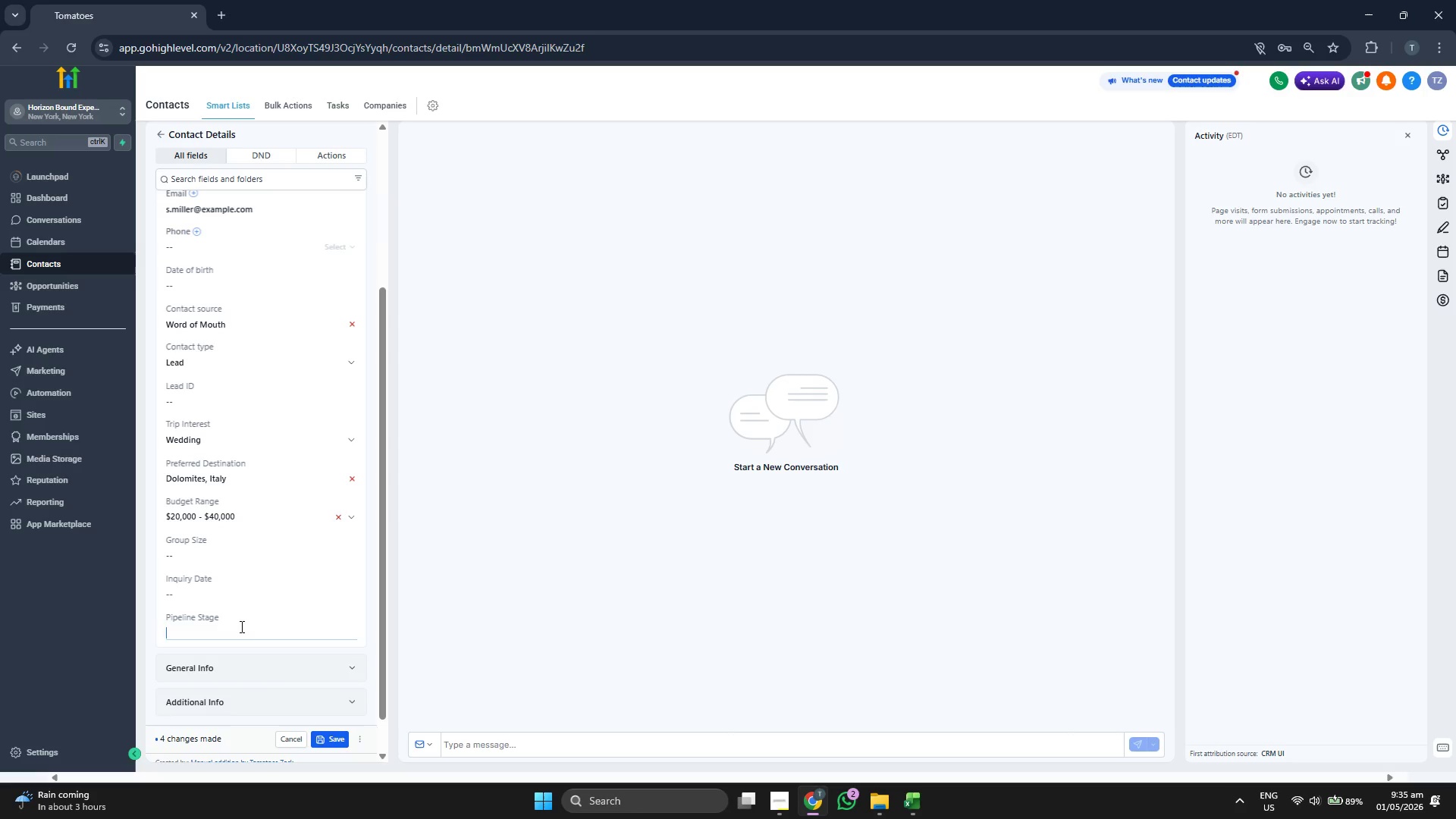 
key(Control+ControlLeft)
 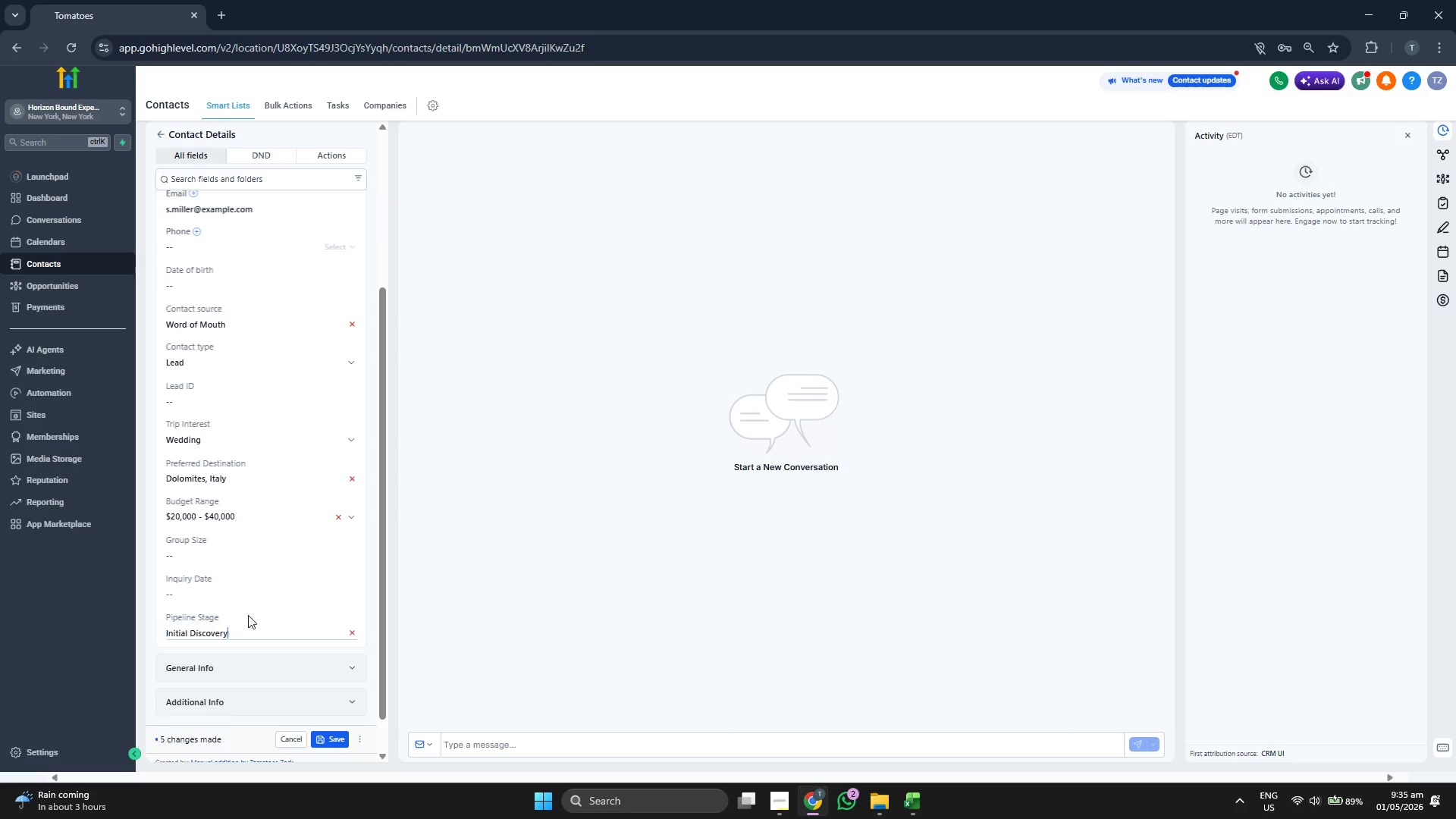 
key(Control+V)
 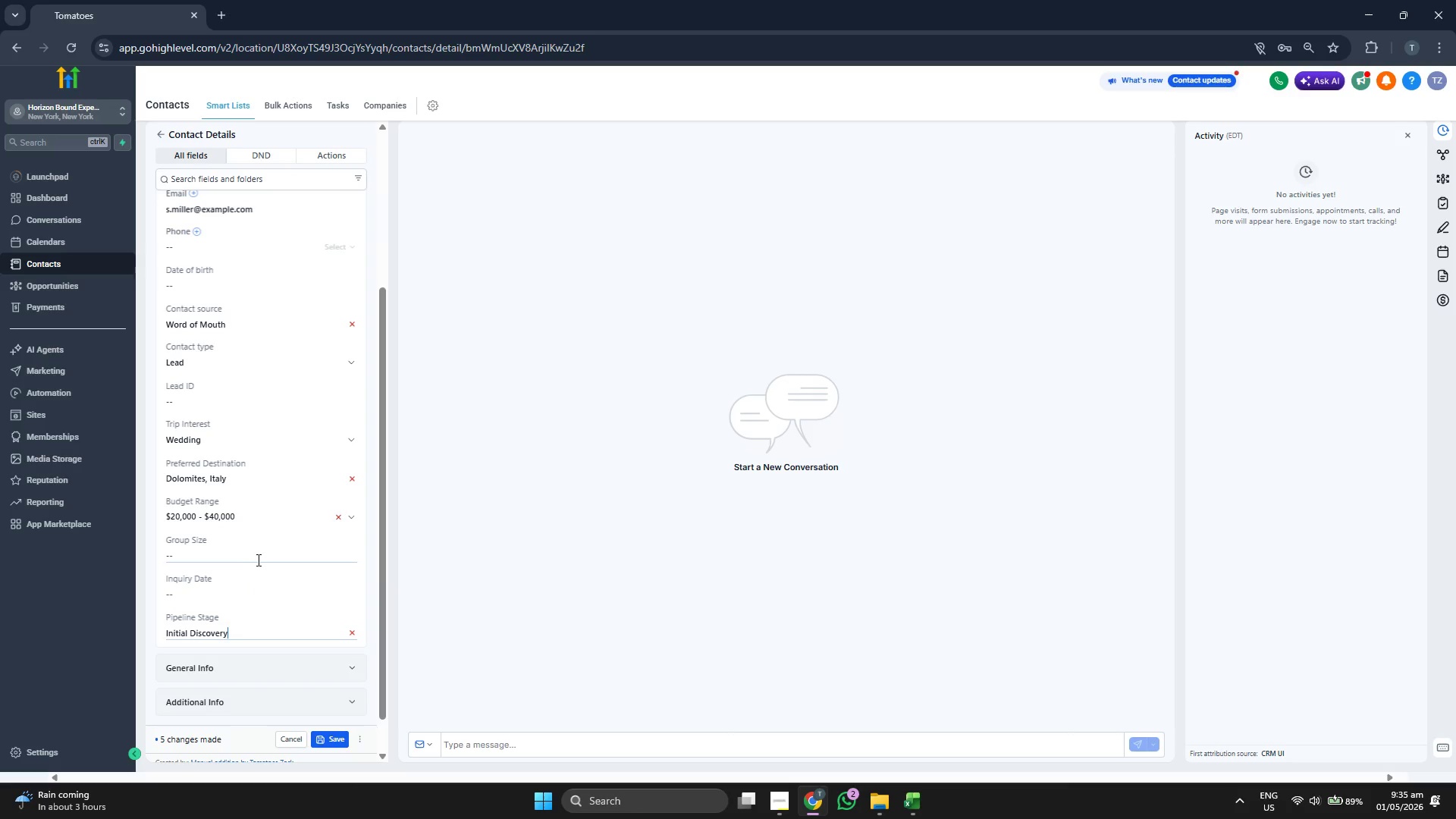 
left_click([258, 558])
 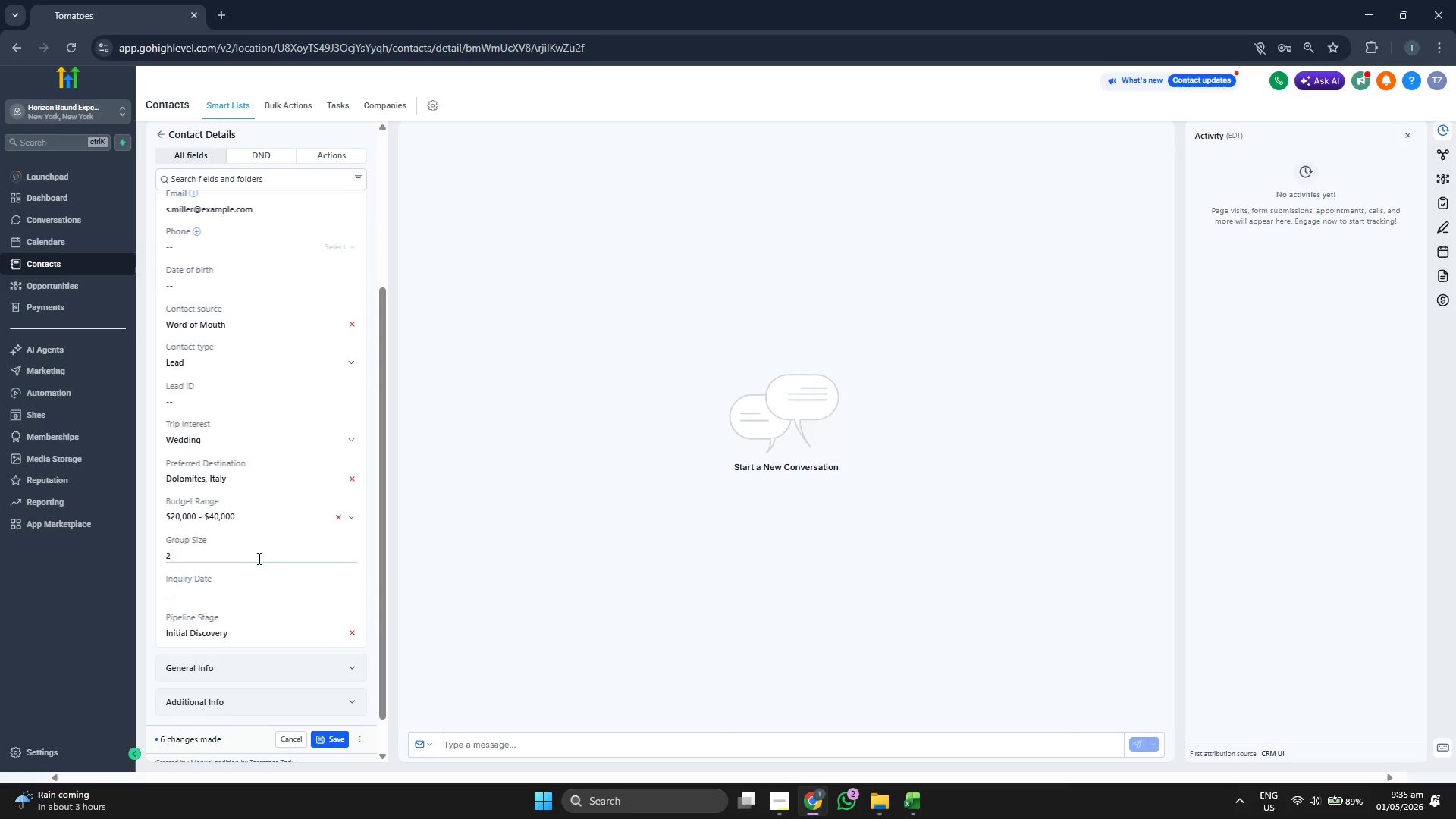 
type(22)
 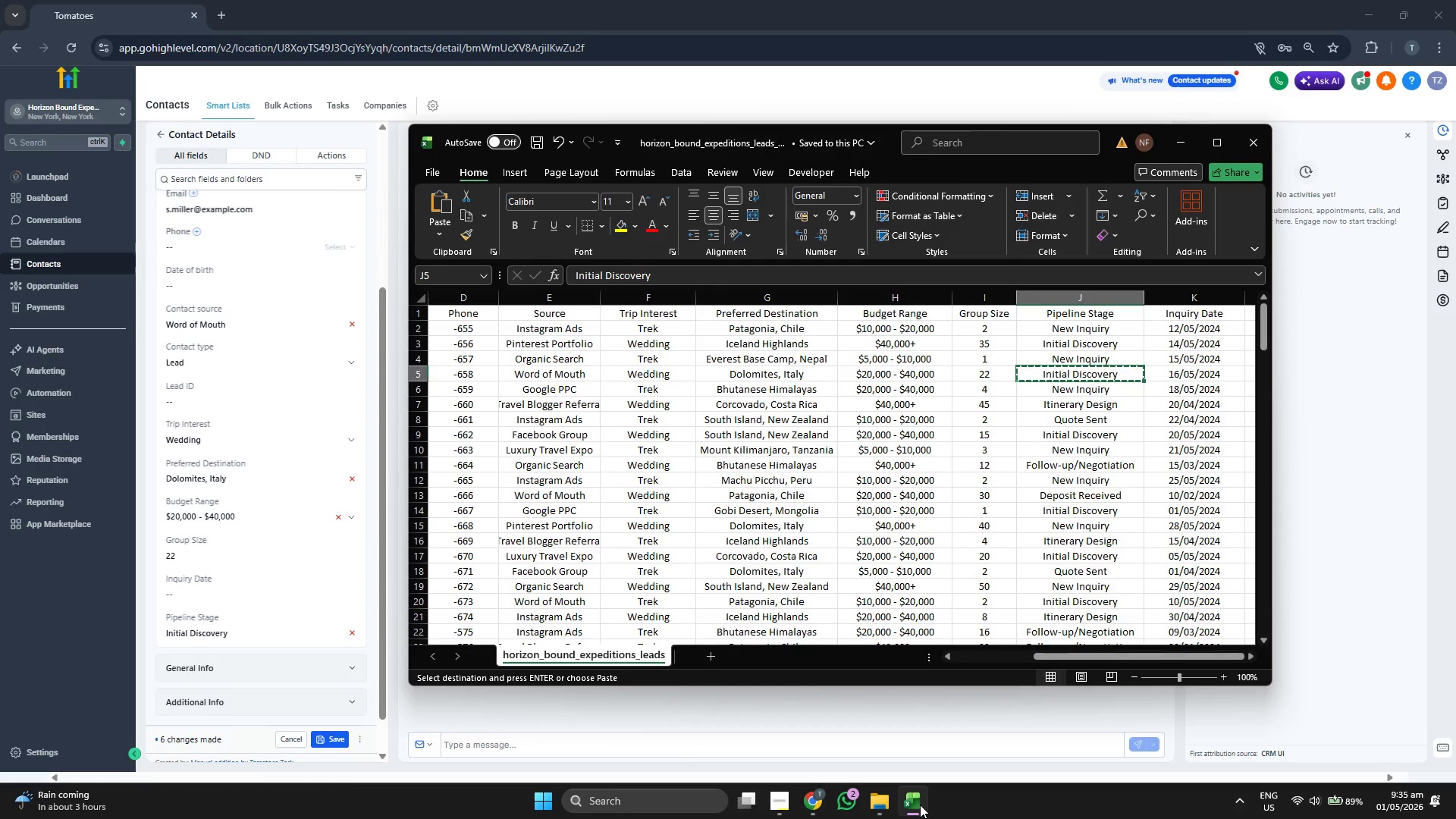 
left_click([920, 804])
 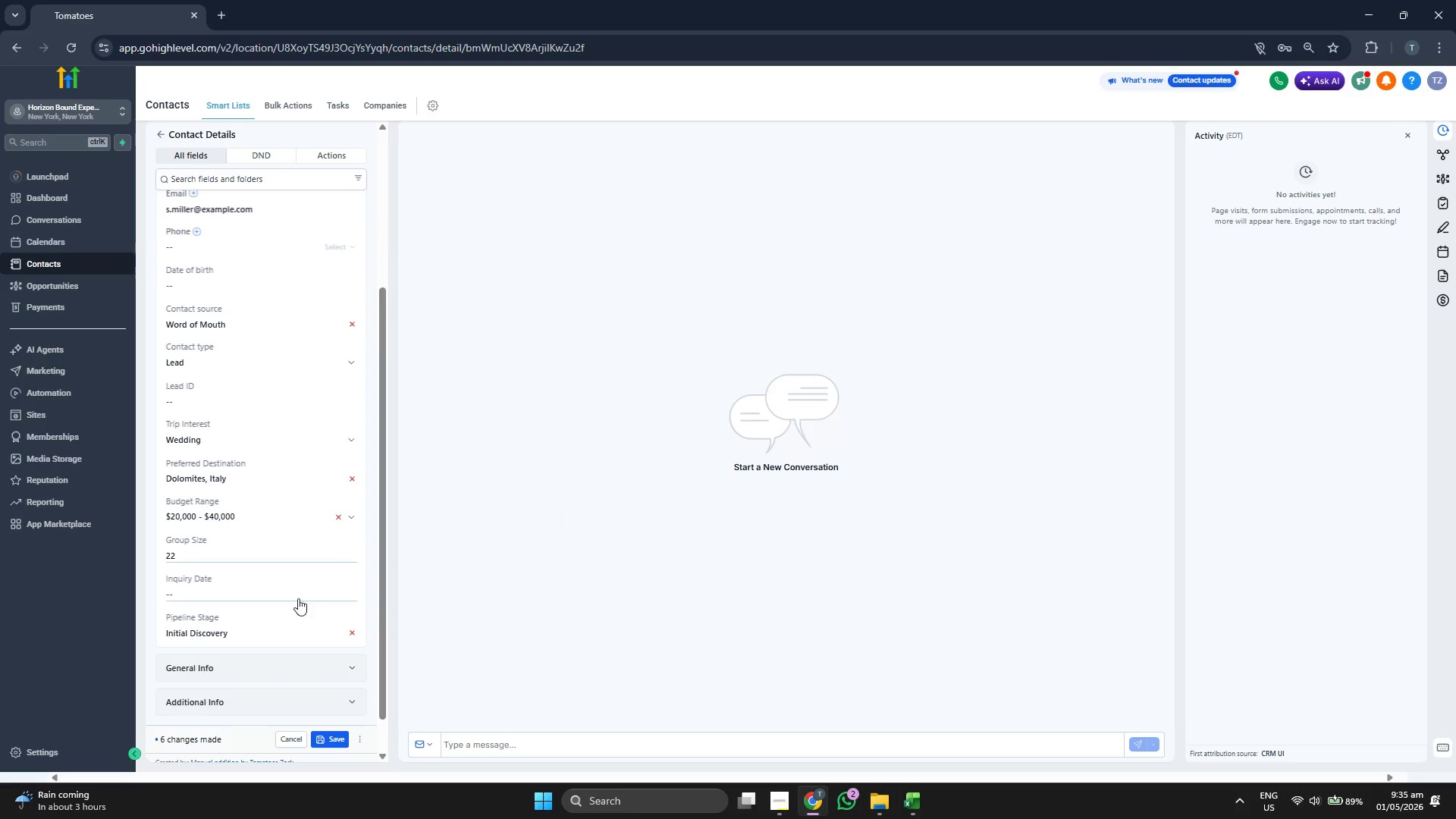 
left_click([286, 594])
 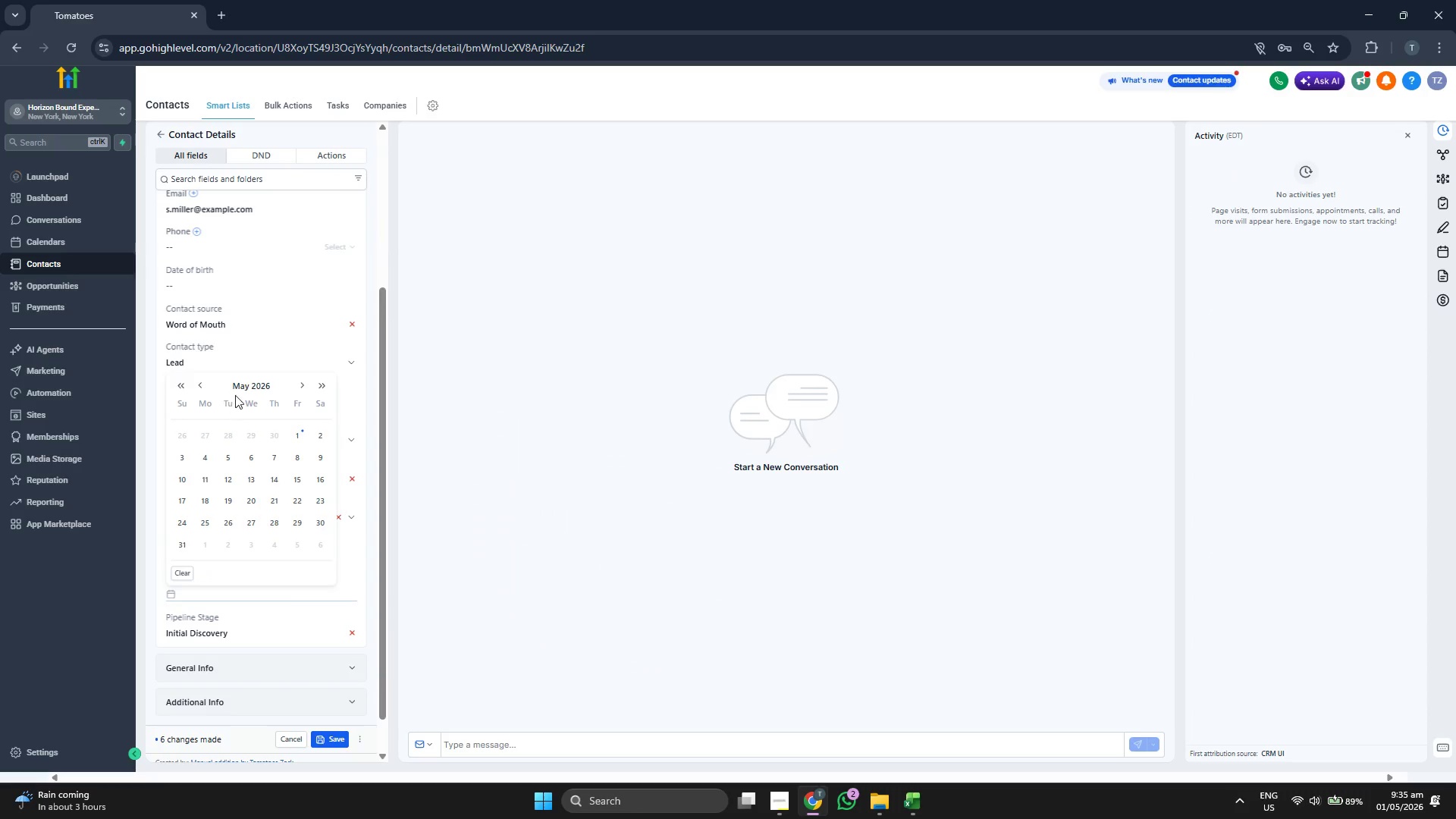 
left_click([248, 380])
 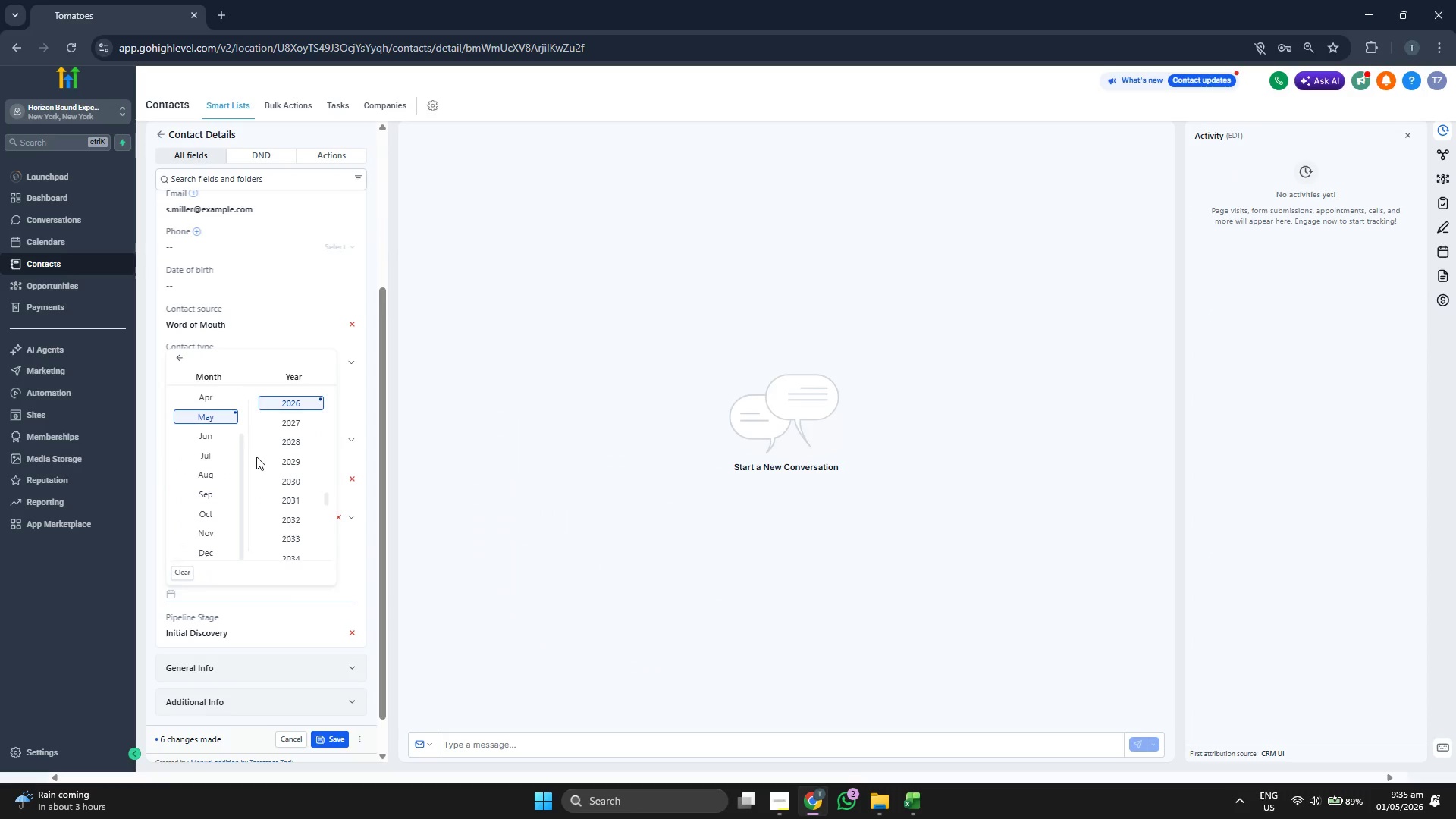 
scroll: coordinate [256, 457], scroll_direction: up, amount: 1.0
 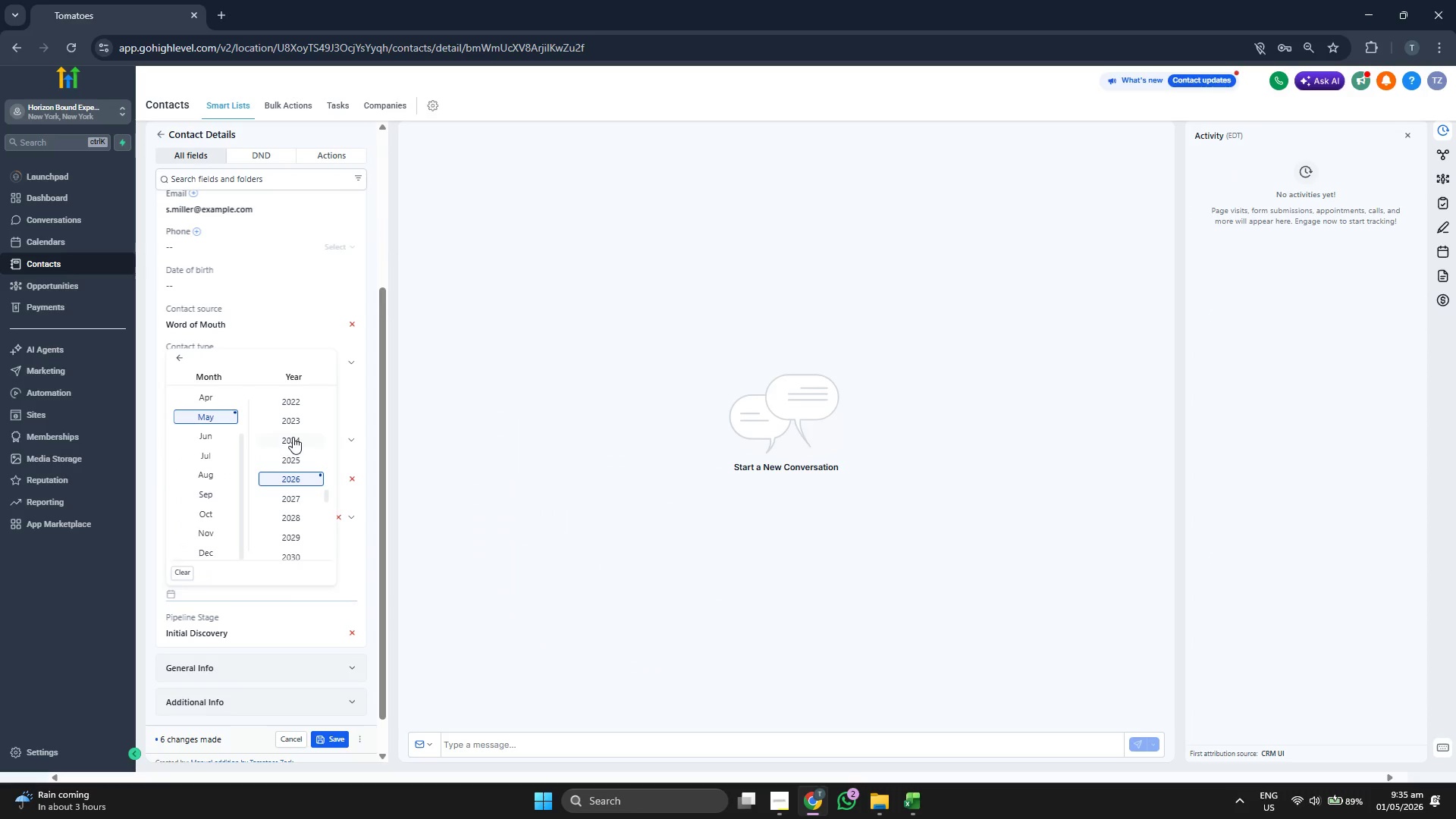 
left_click([293, 436])
 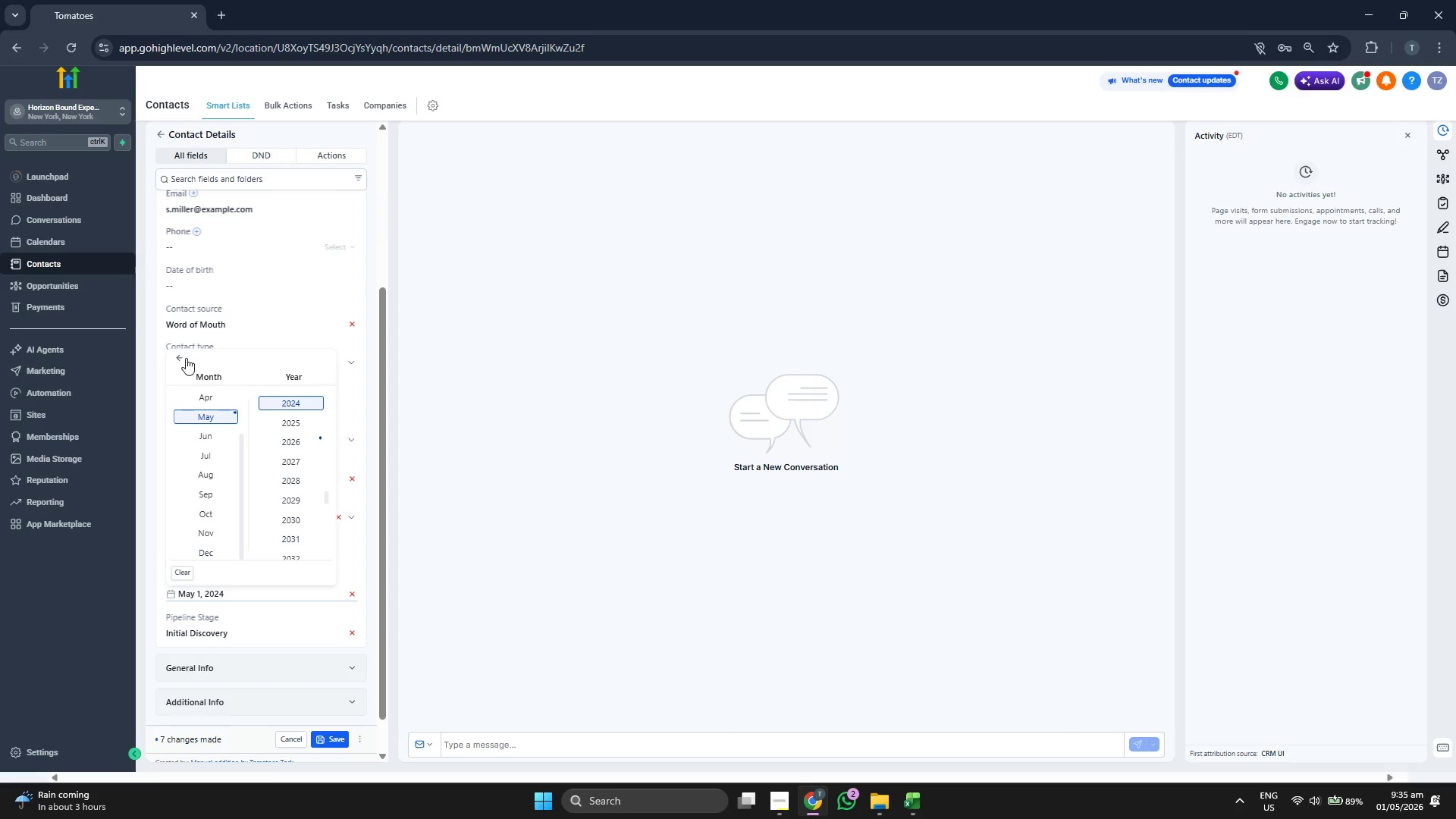 
left_click([177, 356])
 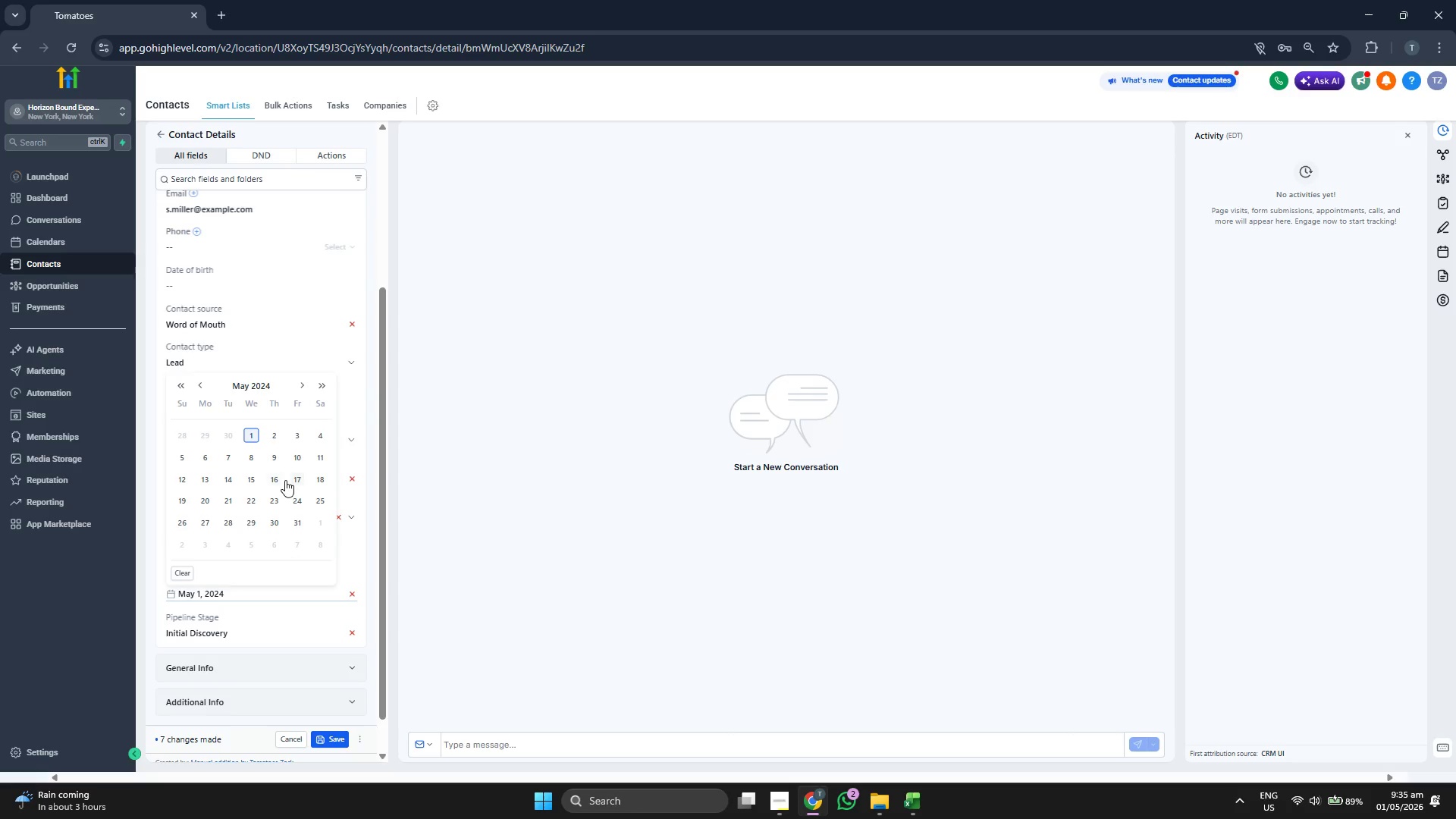 
left_click([272, 479])
 